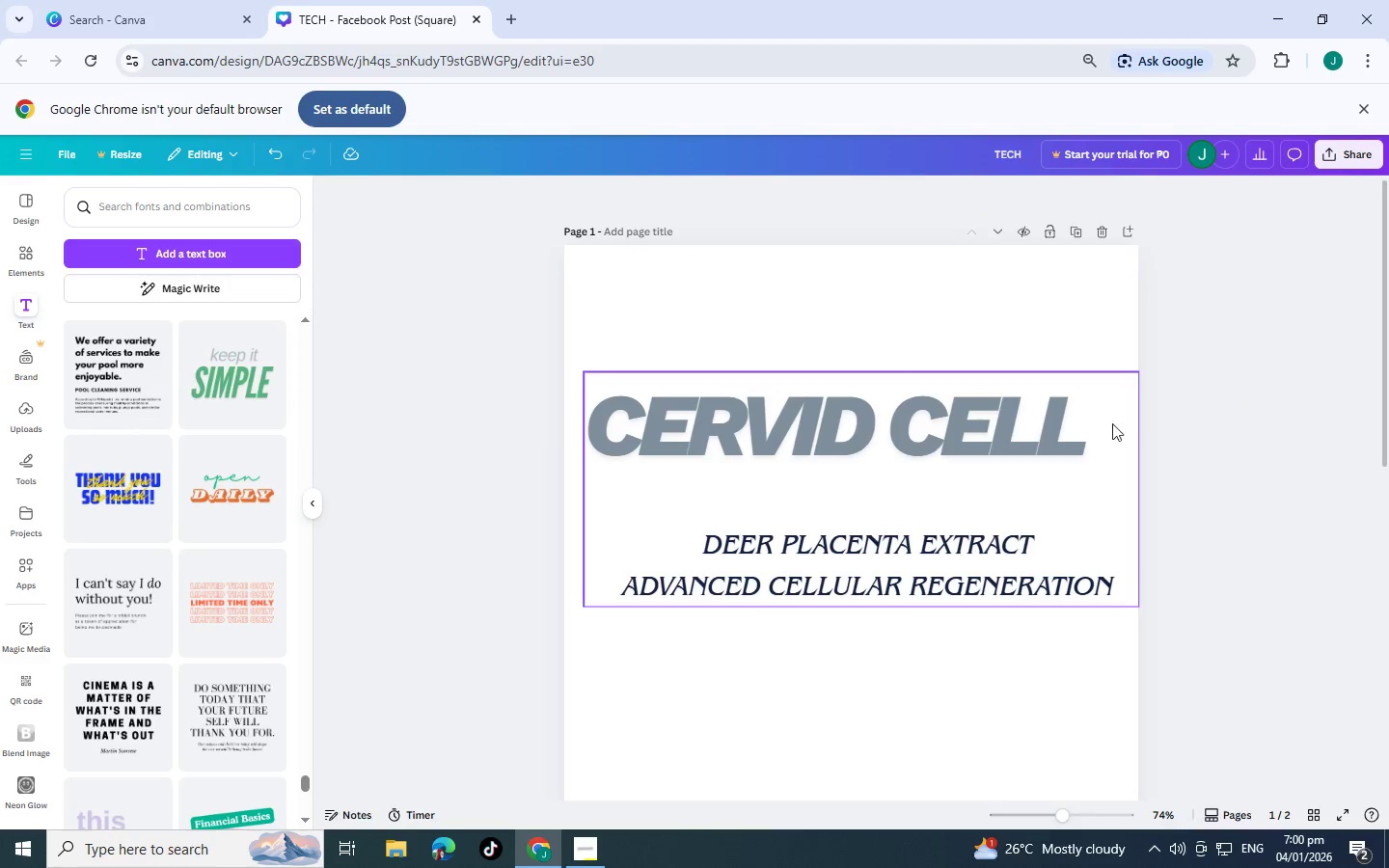 
left_click([965, 409])
 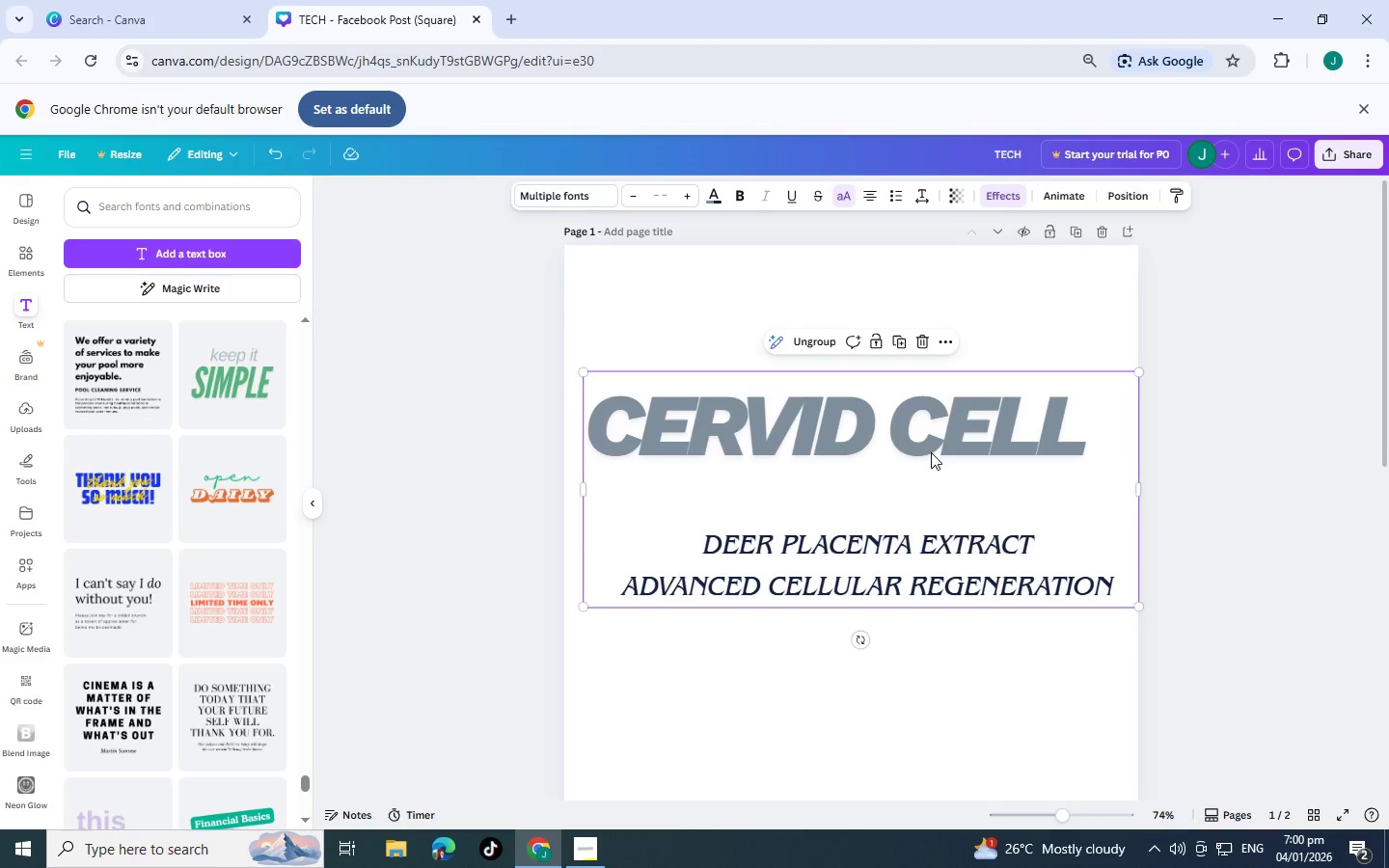 
double_click([931, 452])
 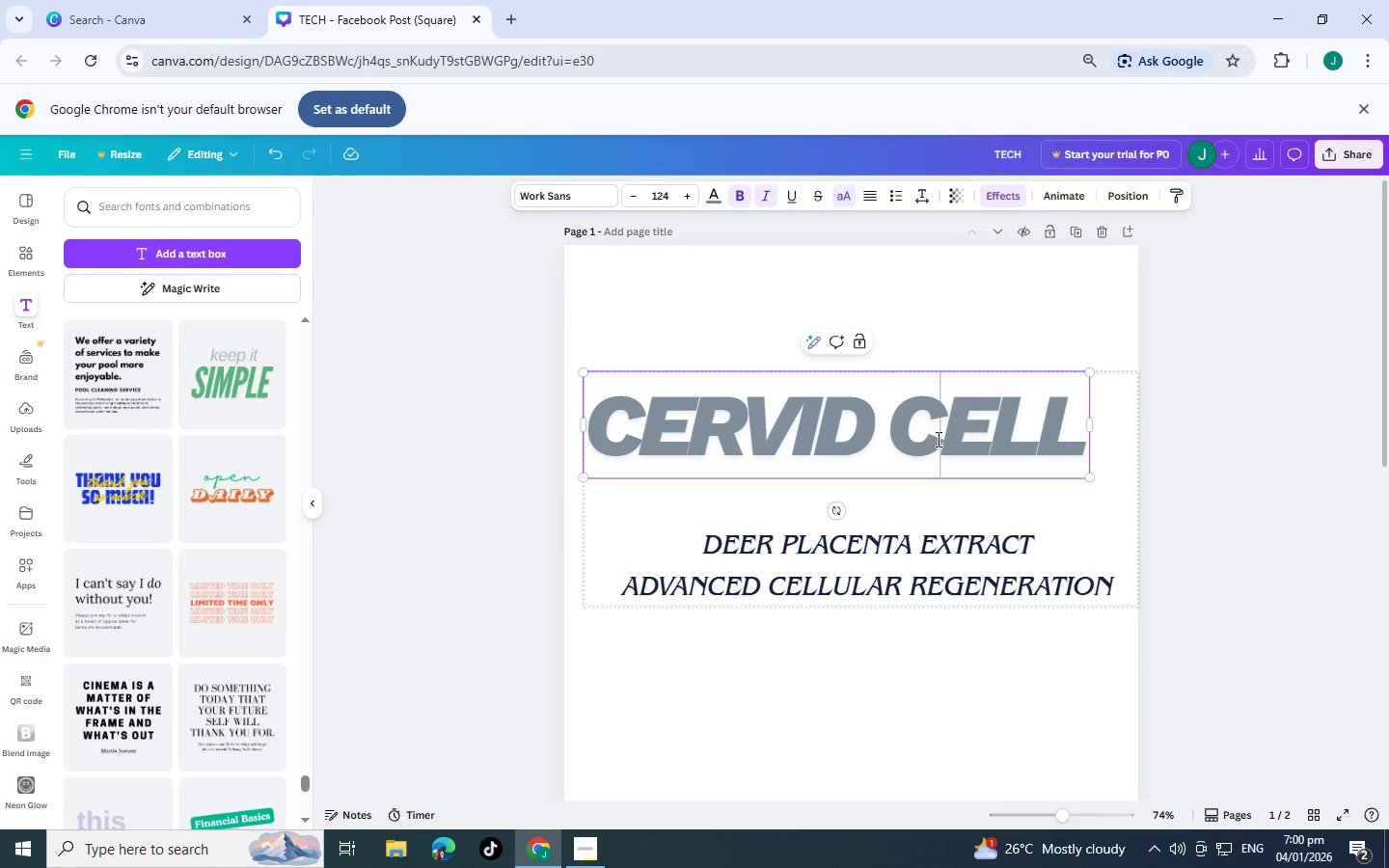 
triple_click([937, 439])
 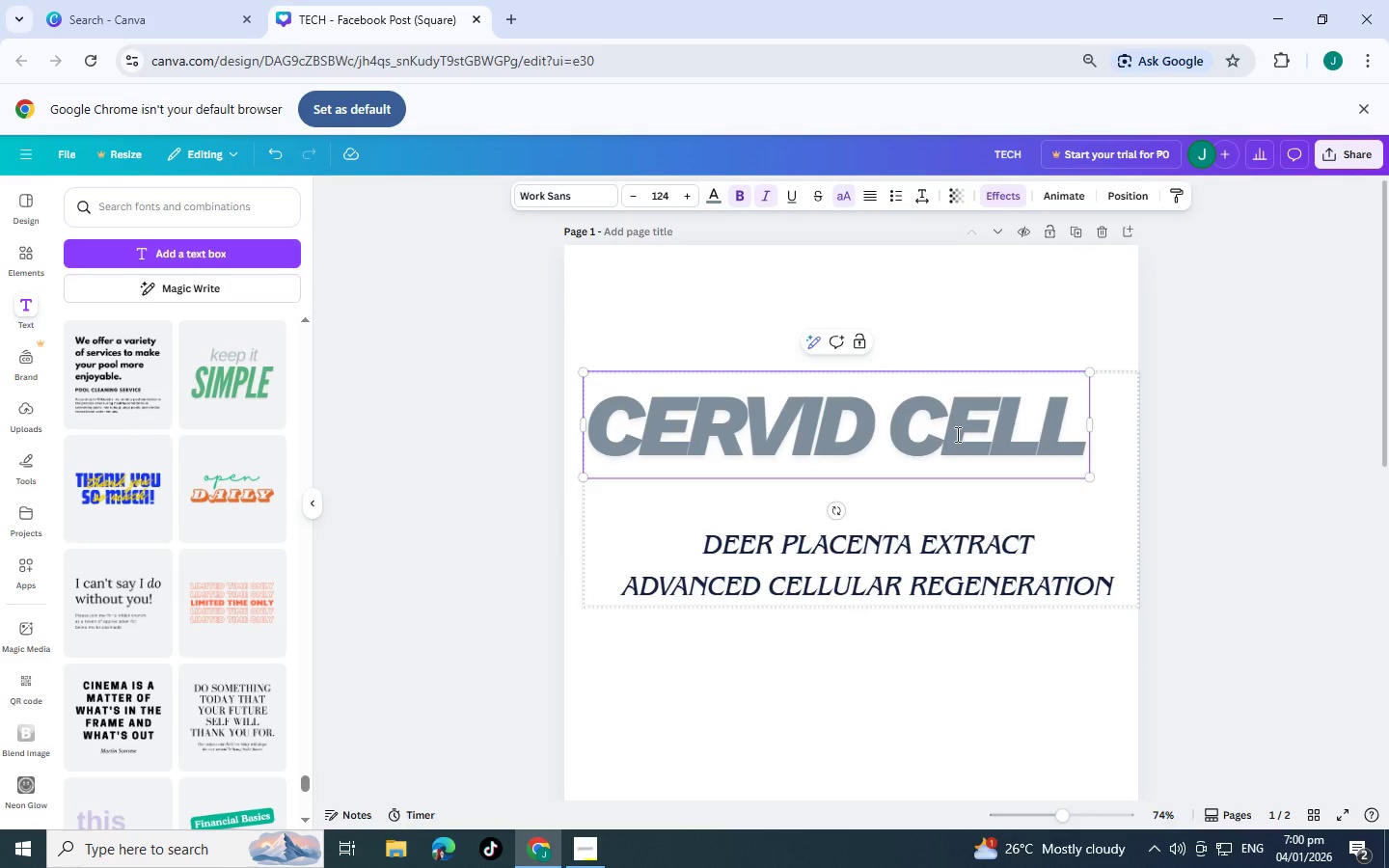 
triple_click([956, 434])
 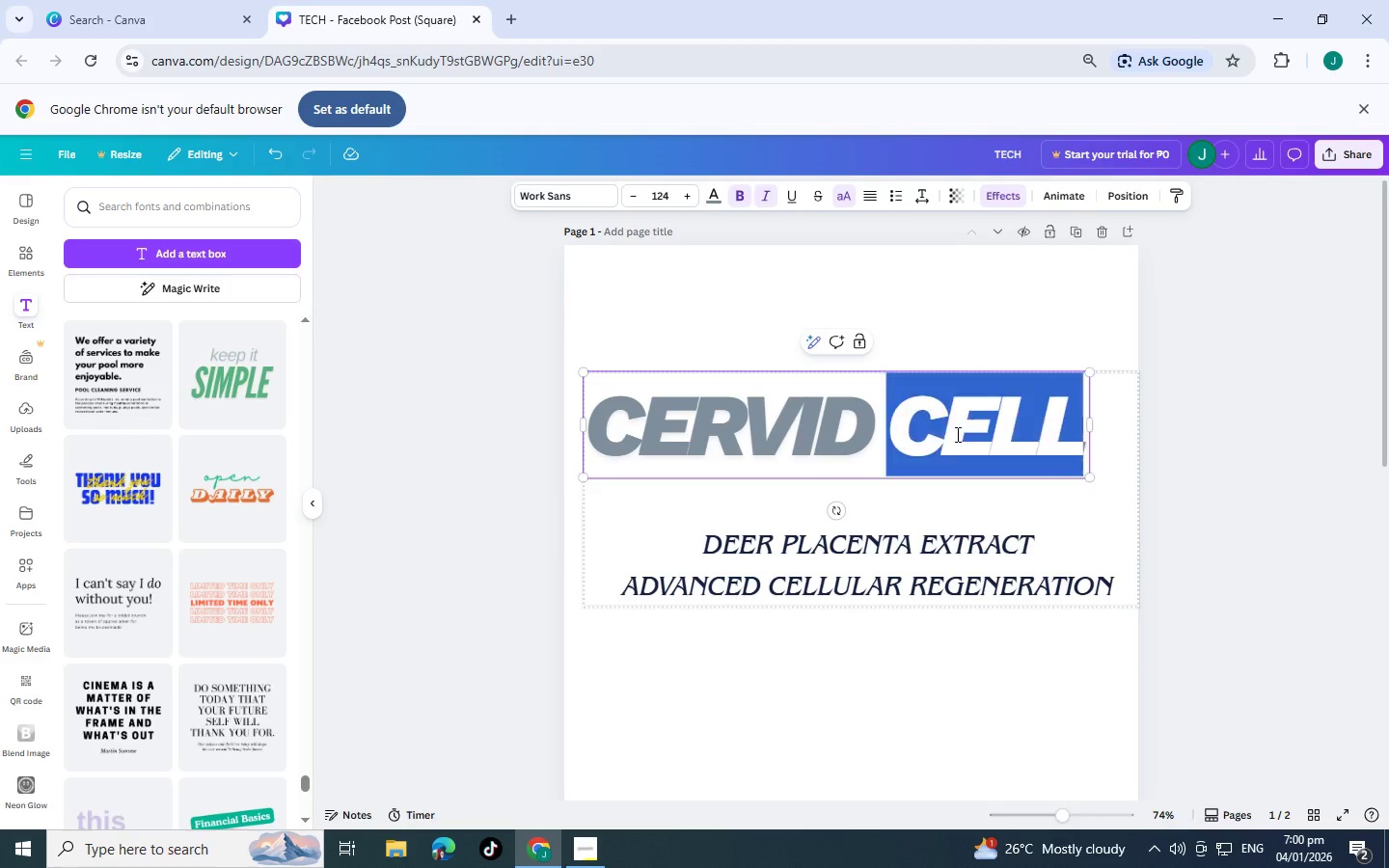 
triple_click([956, 434])
 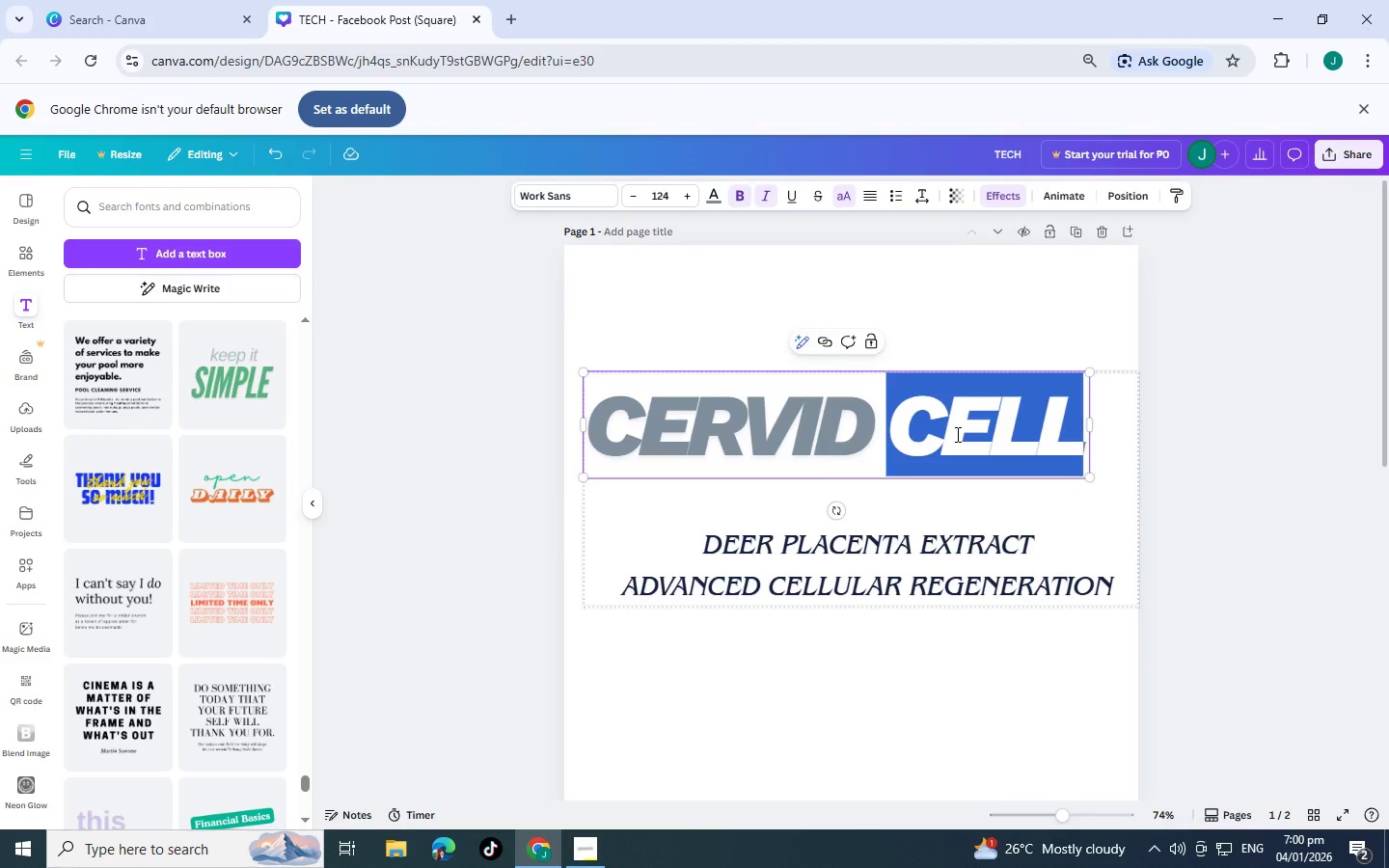 
triple_click([956, 434])
 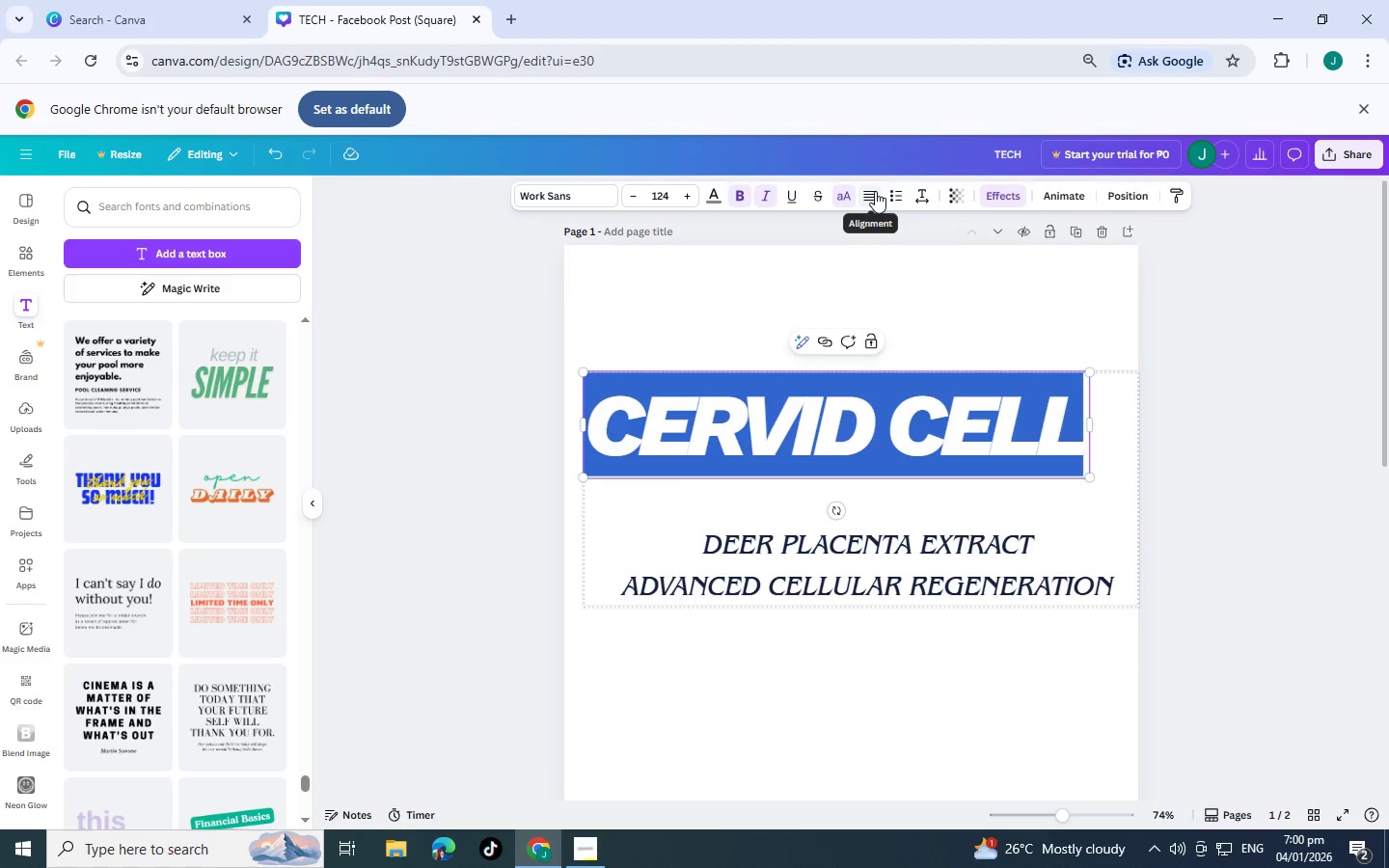 
left_click([875, 191])
 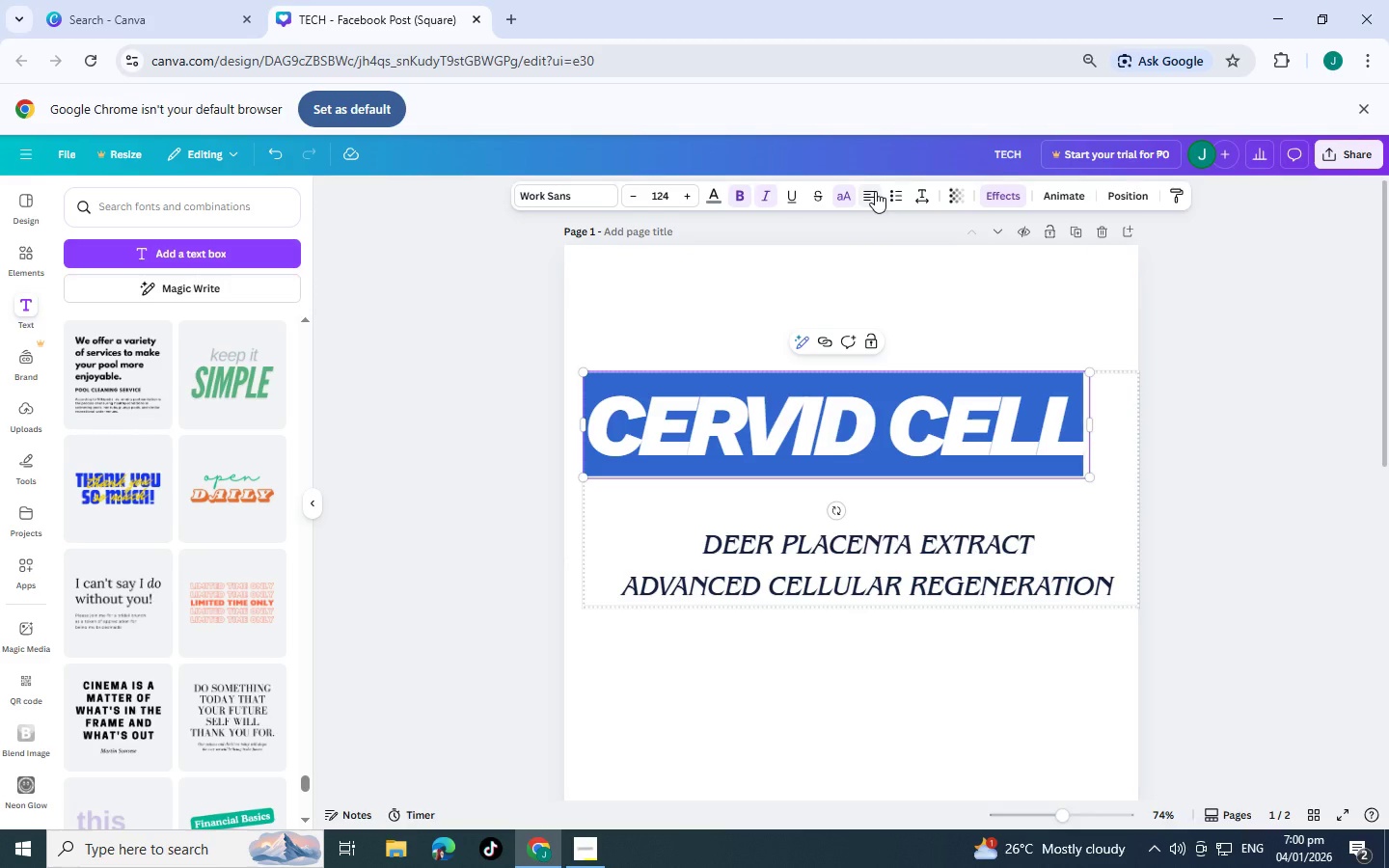 
left_click([875, 191])
 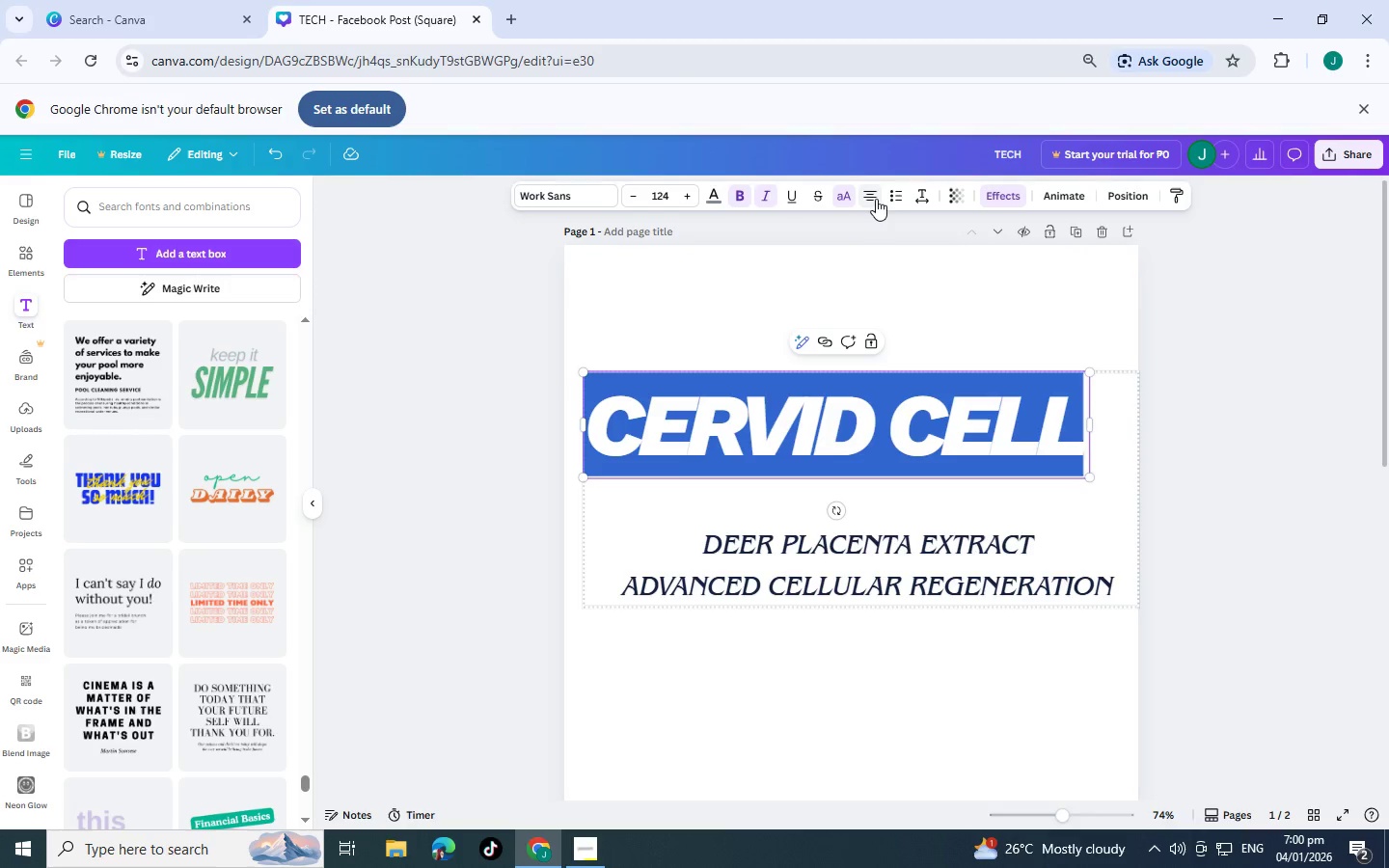 
left_click([868, 197])
 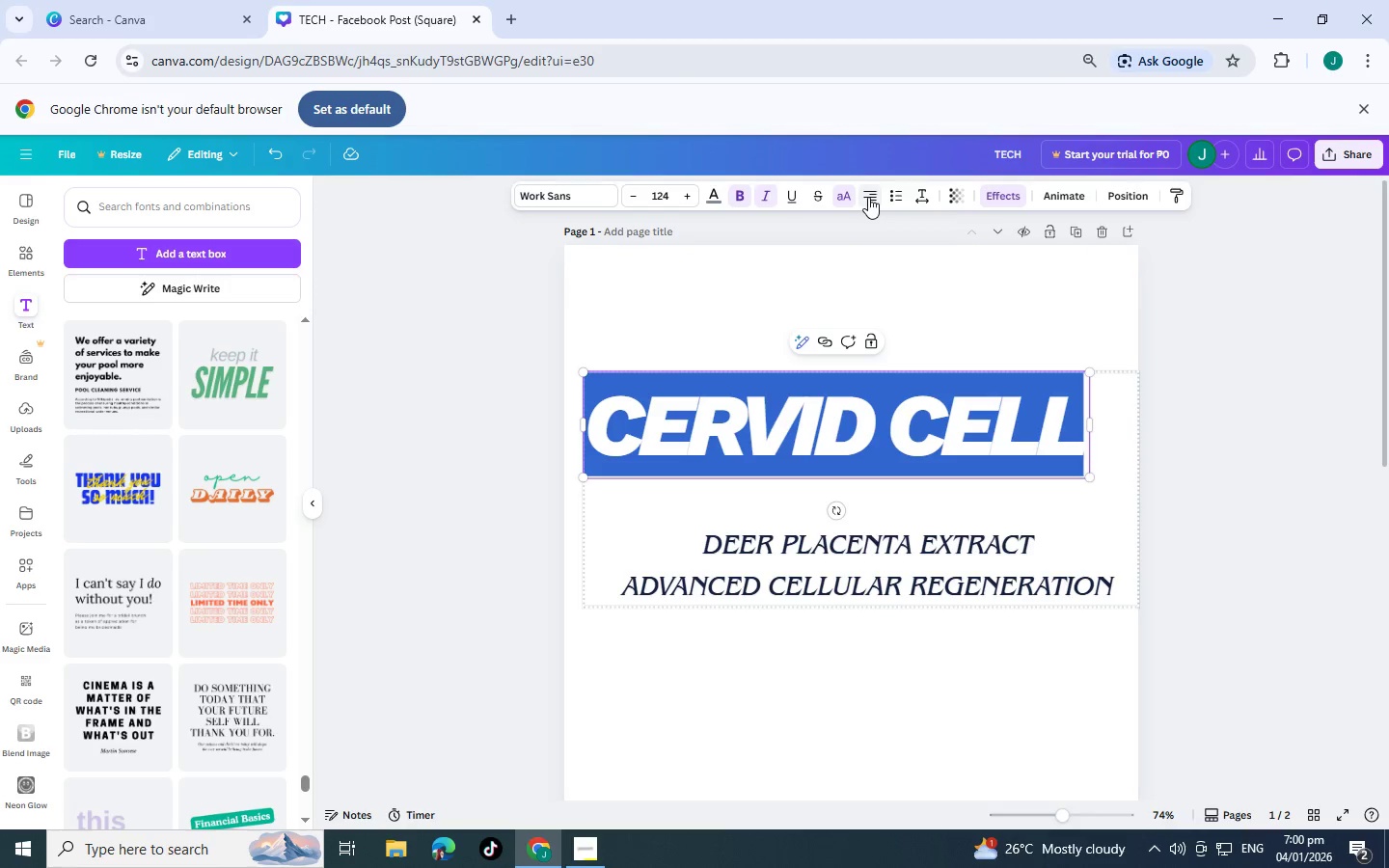 
left_click([868, 197])
 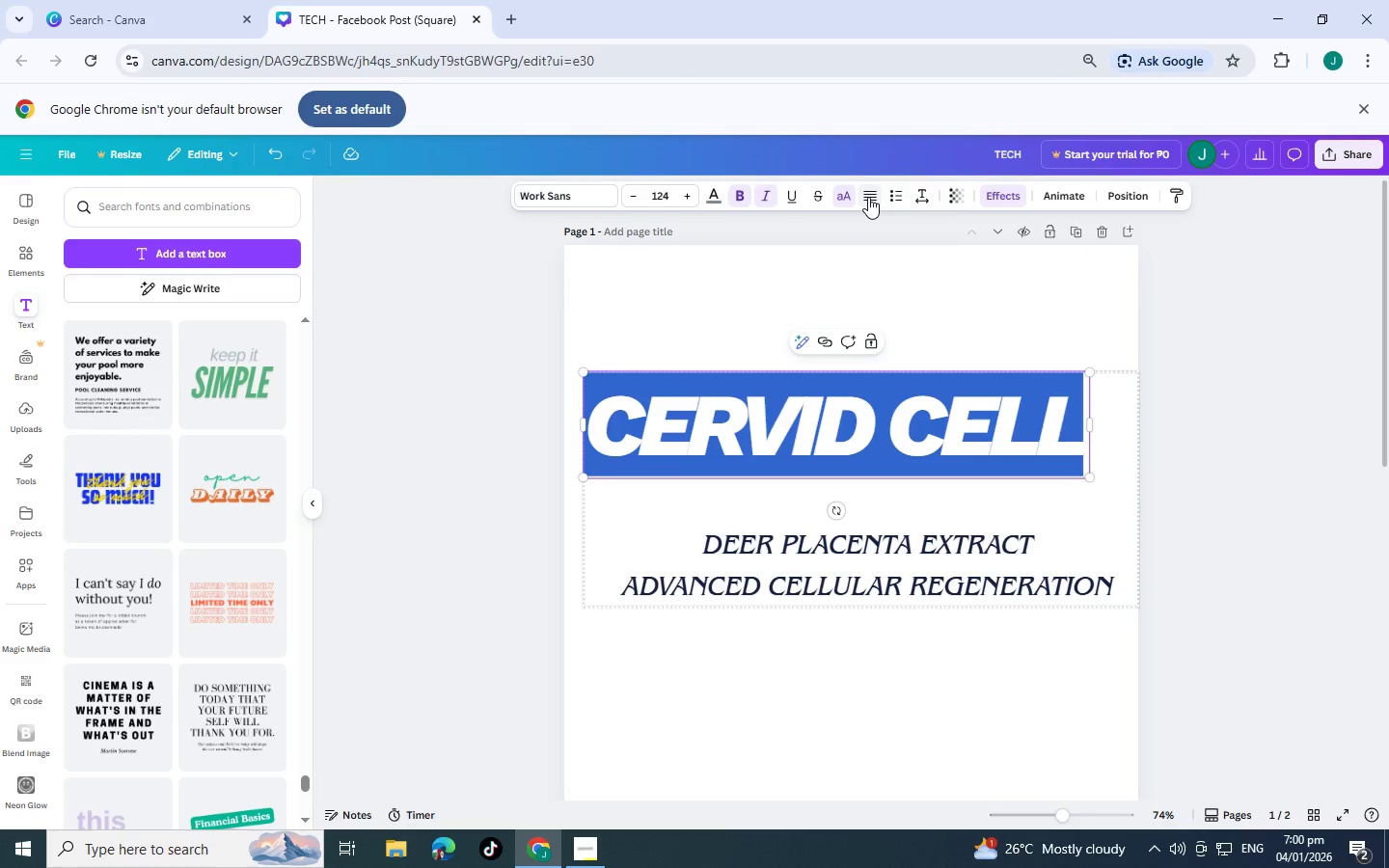 
left_click([868, 197])
 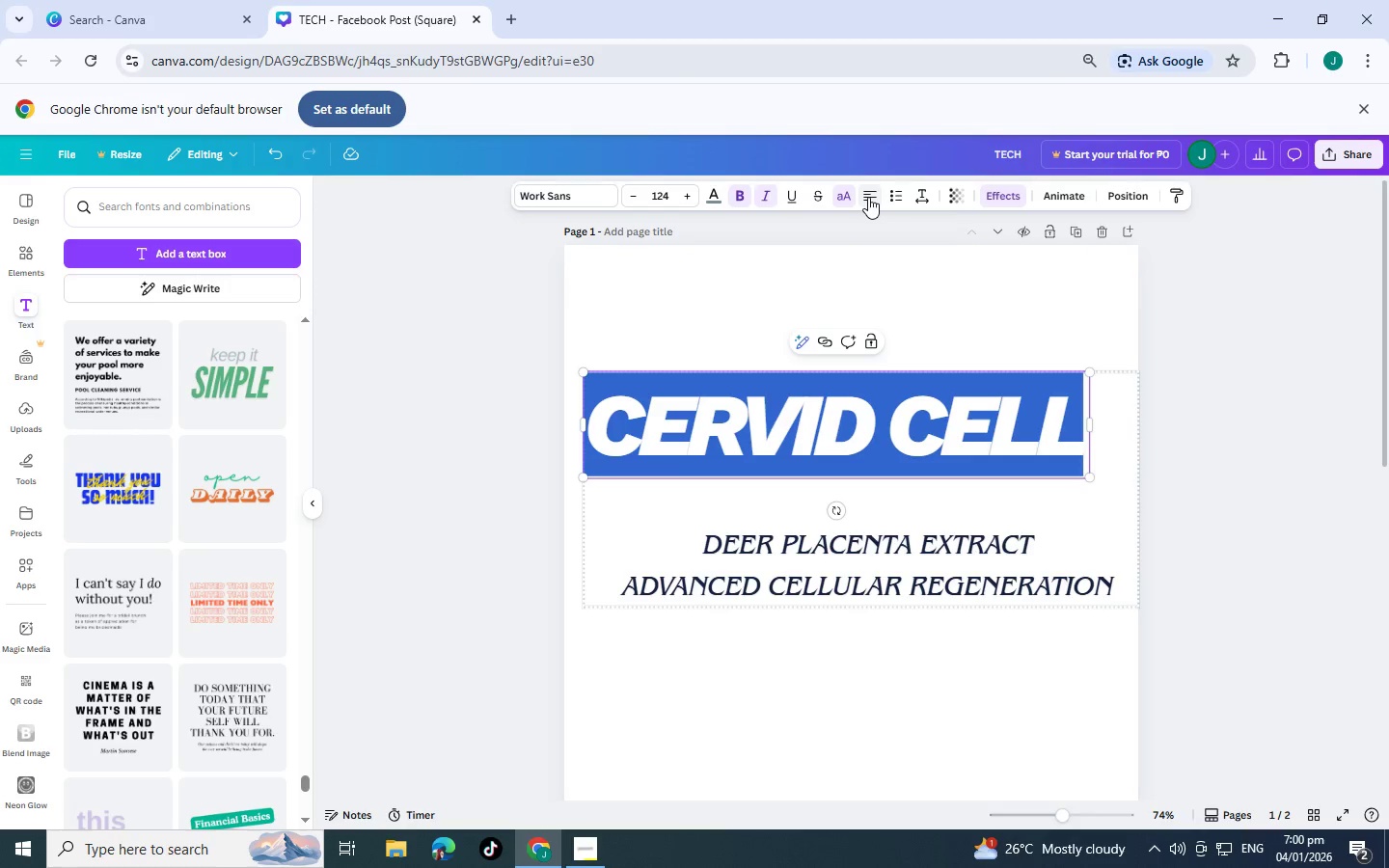 
left_click([868, 197])
 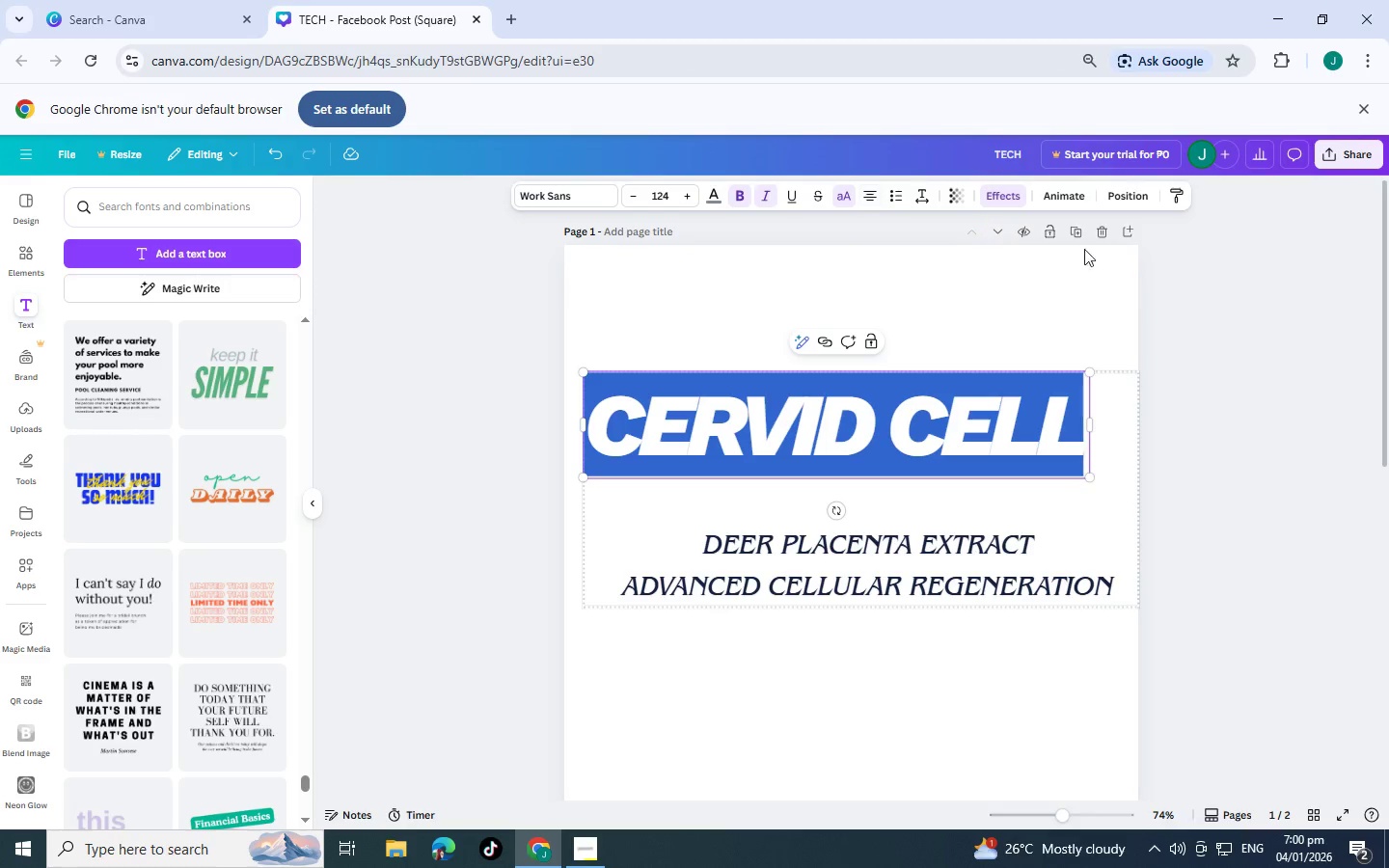 
left_click([1187, 272])
 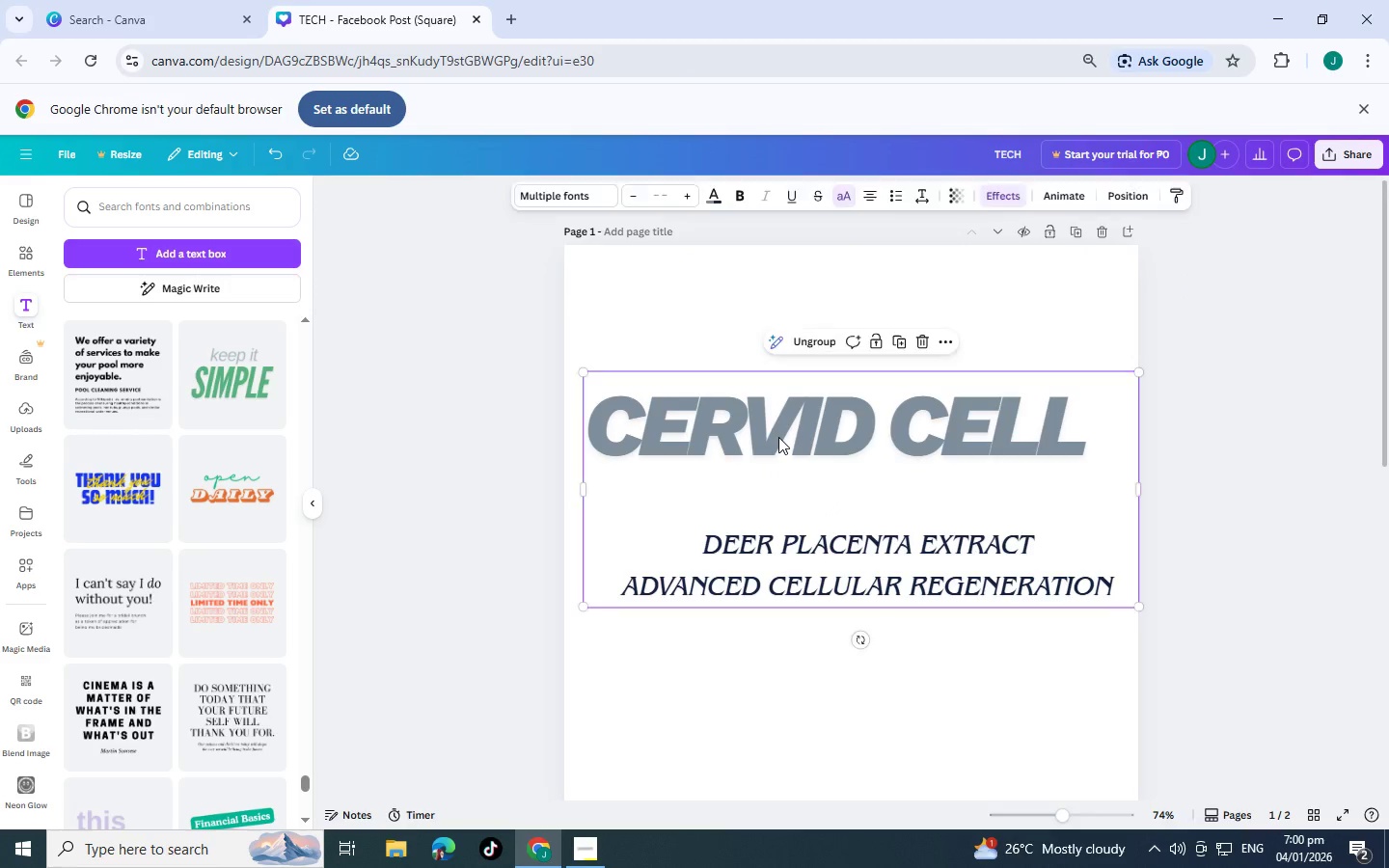 
double_click([860, 419])
 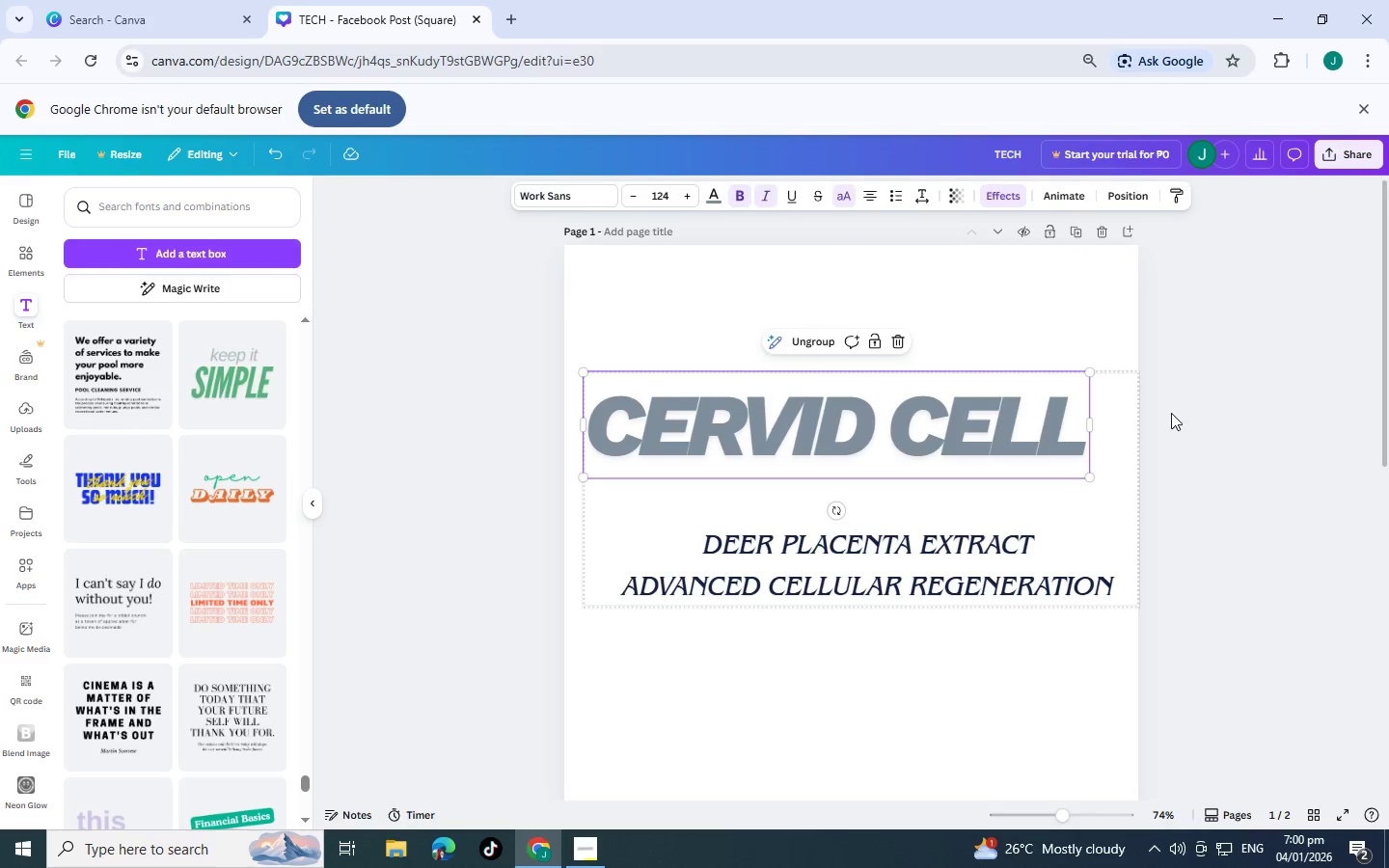 
left_click([1275, 383])
 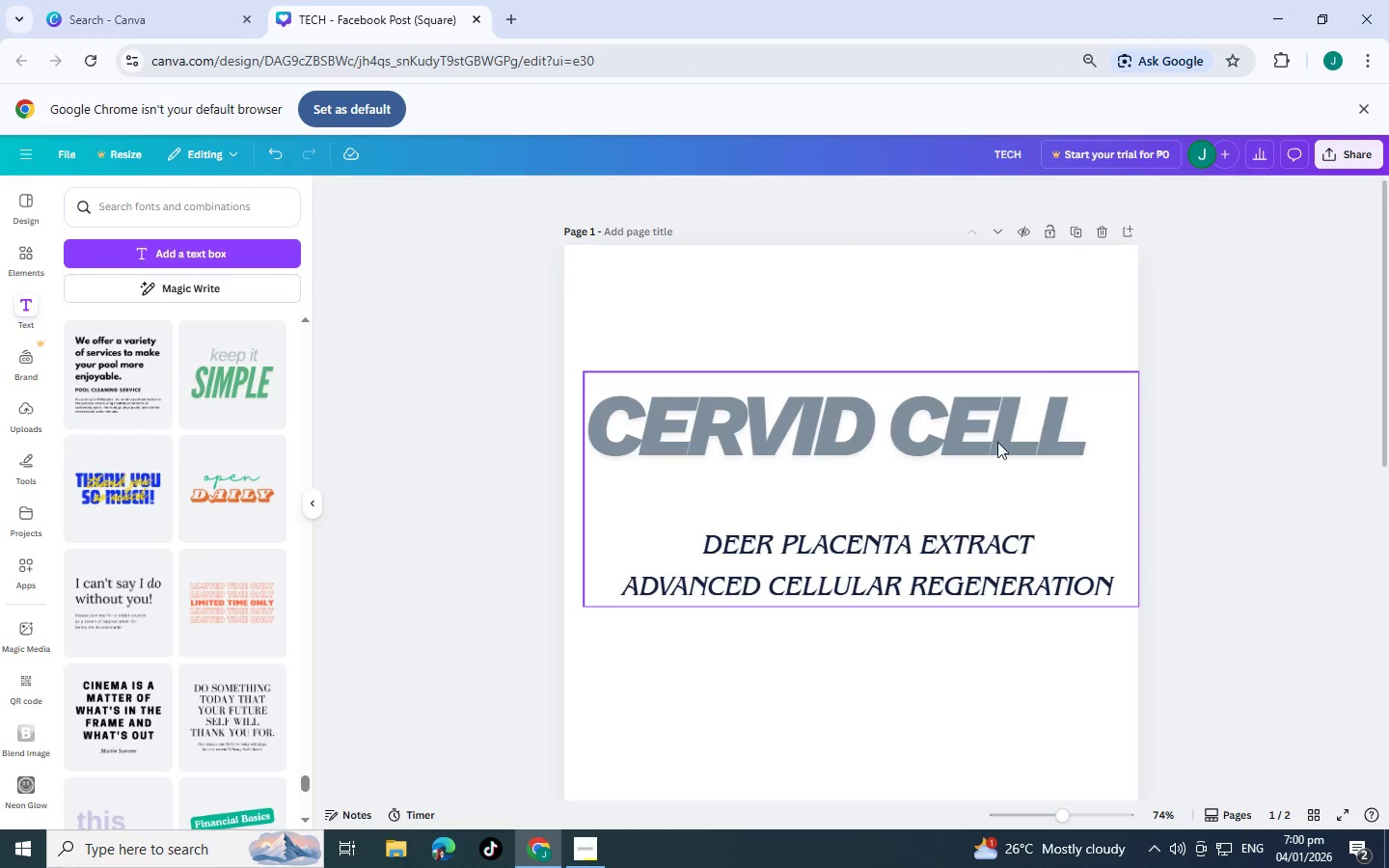 
left_click([989, 439])
 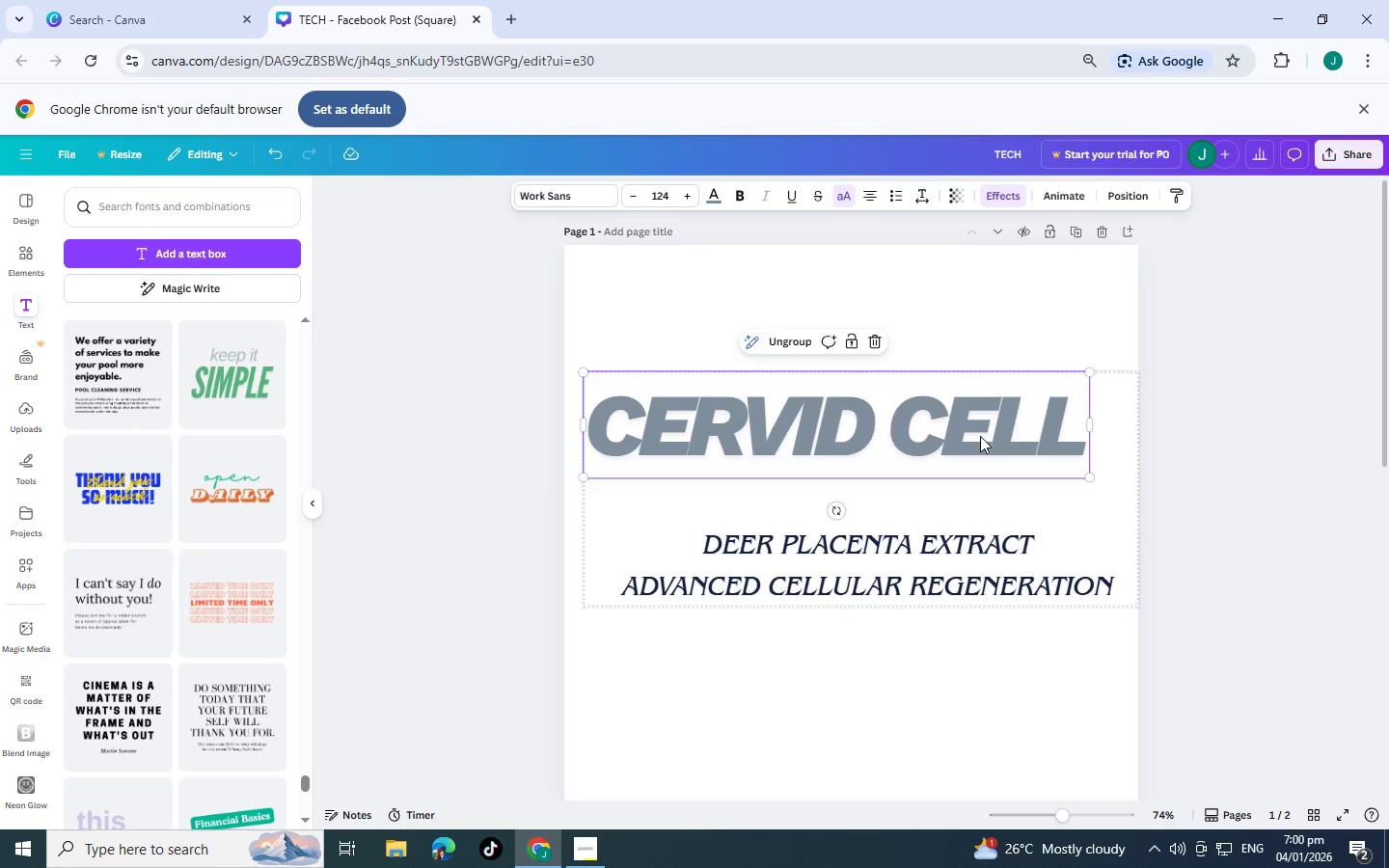 
double_click([980, 436])
 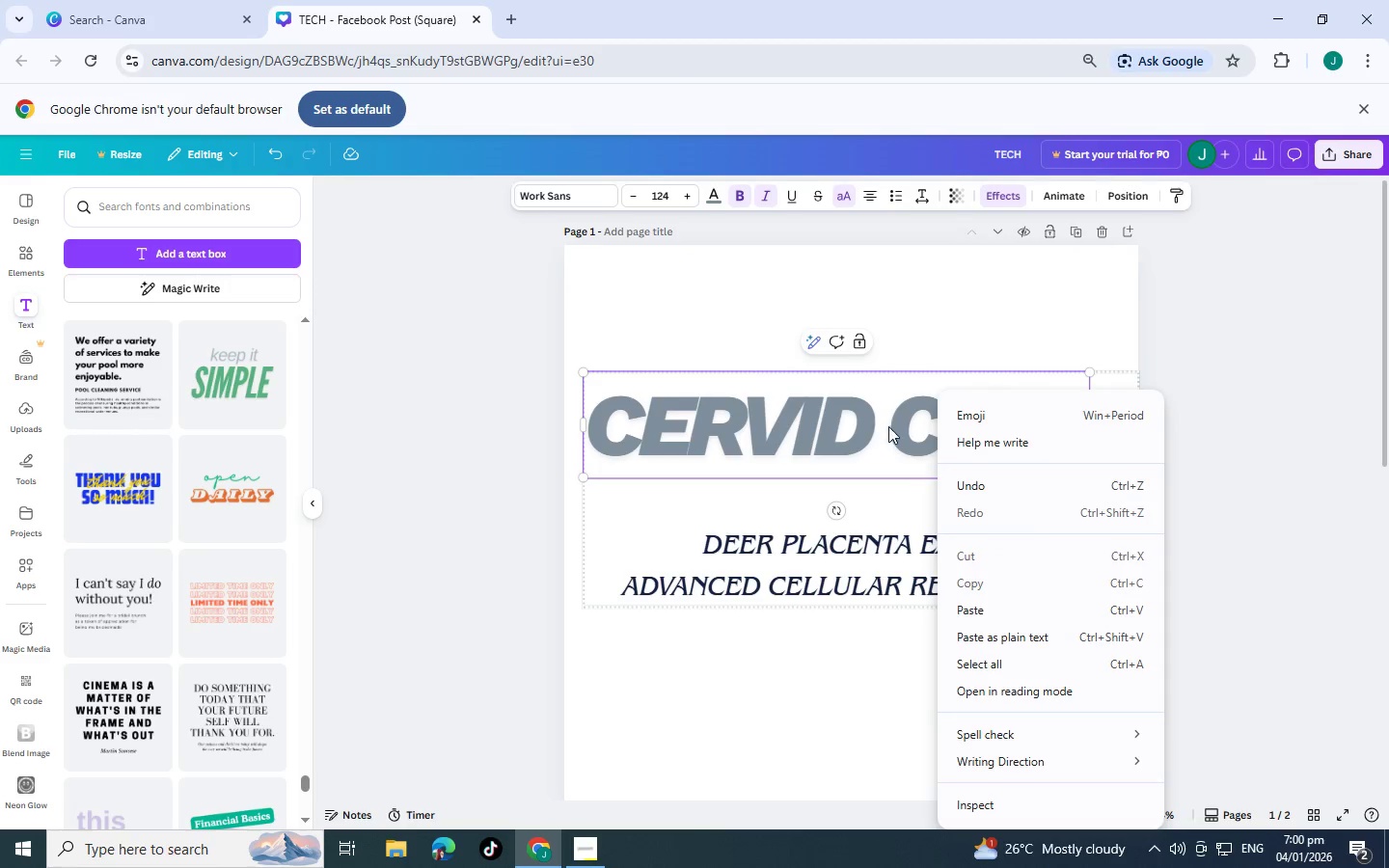 
left_click([926, 420])
 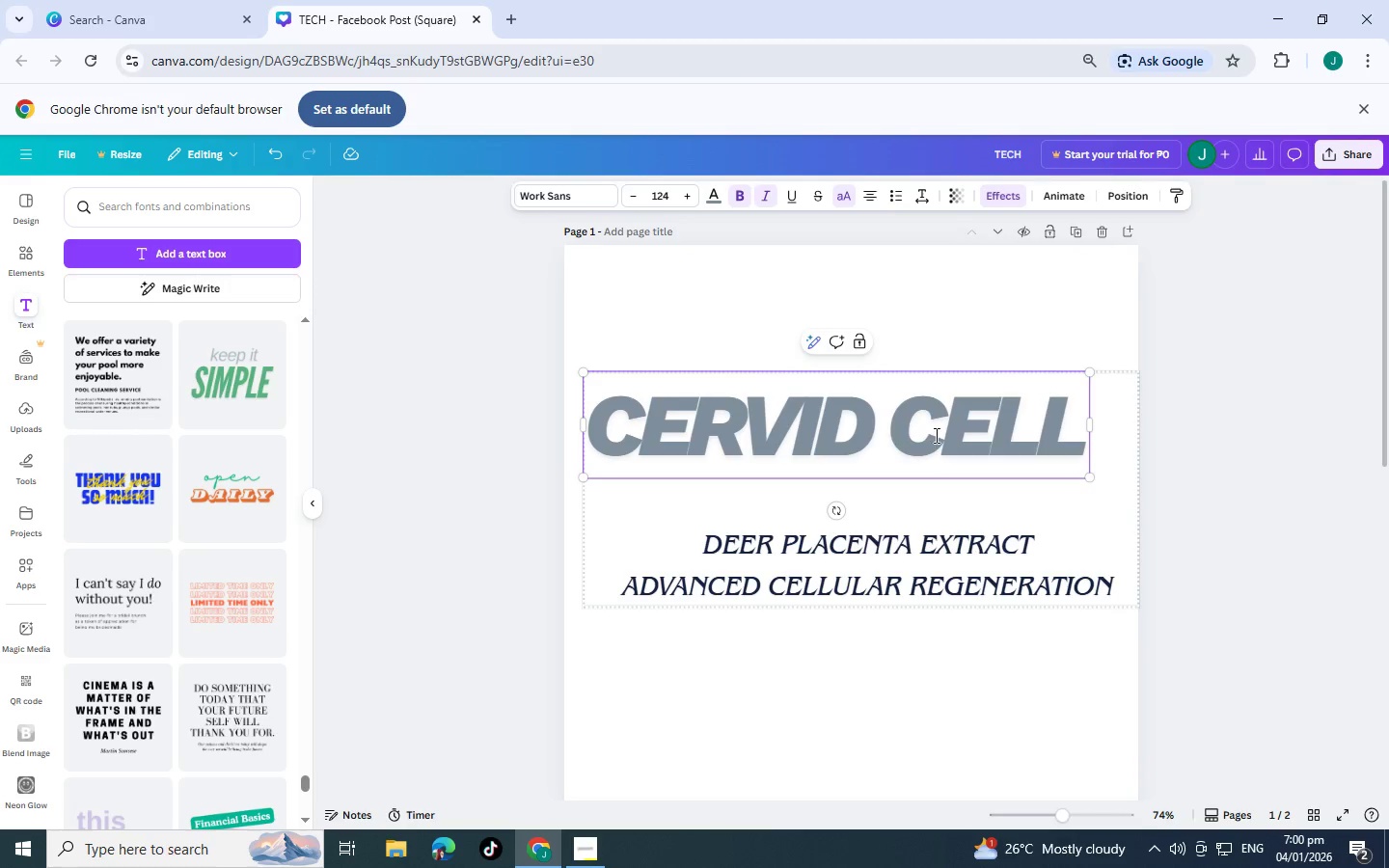 
left_click_drag(start_coordinate=[989, 439], to_coordinate=[1049, 447])
 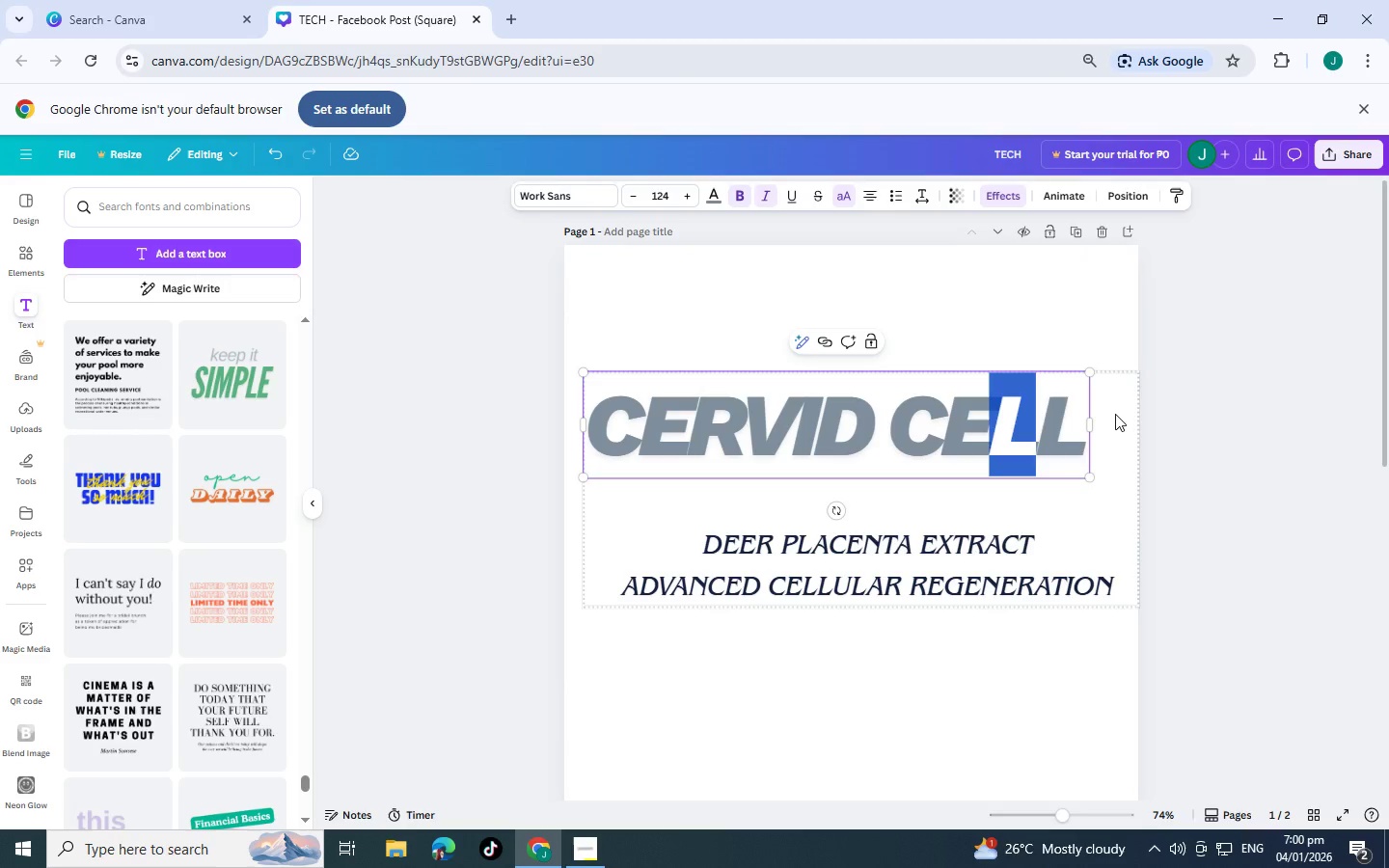 
left_click([1122, 412])
 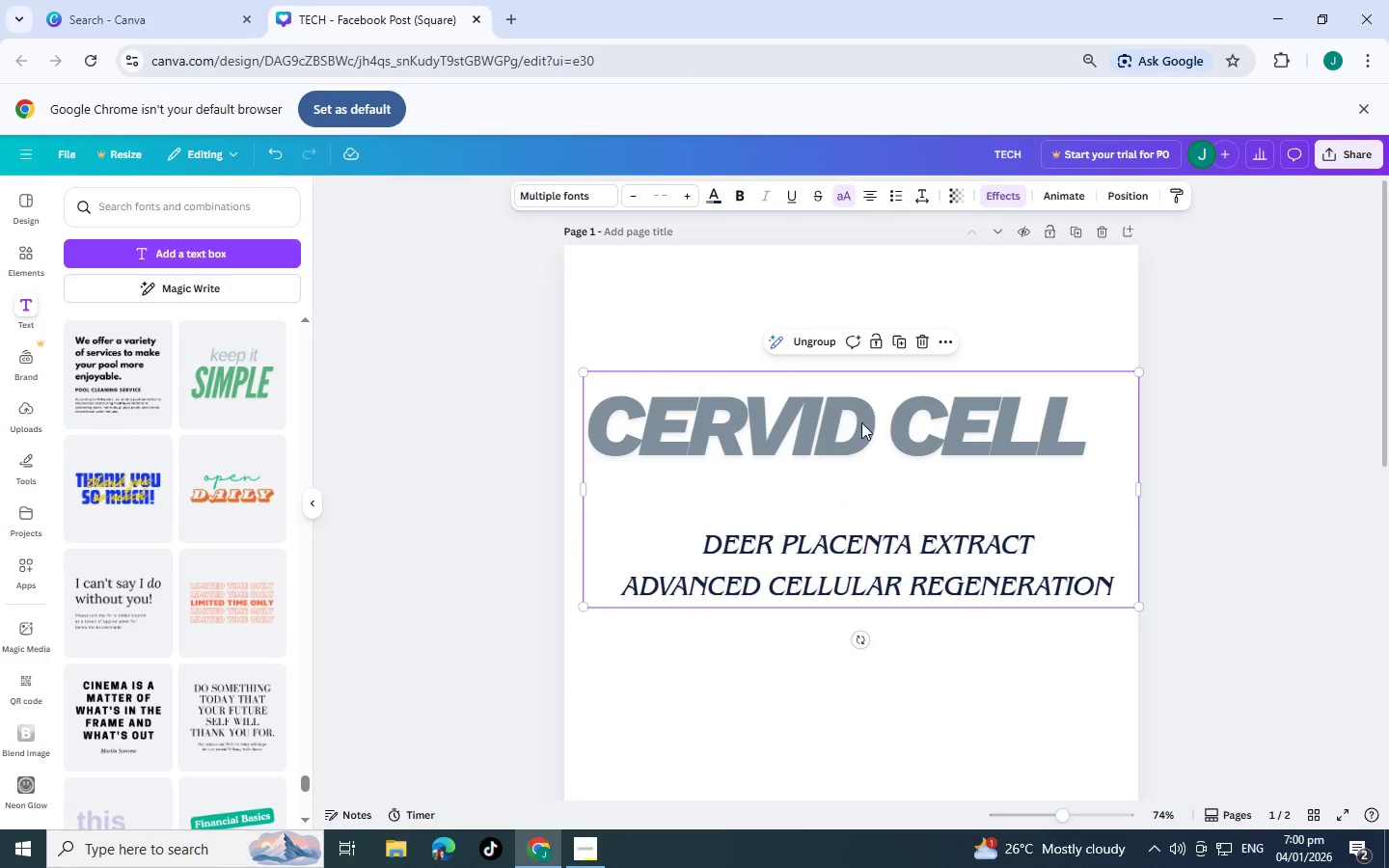 
left_click_drag(start_coordinate=[750, 422], to_coordinate=[754, 415])
 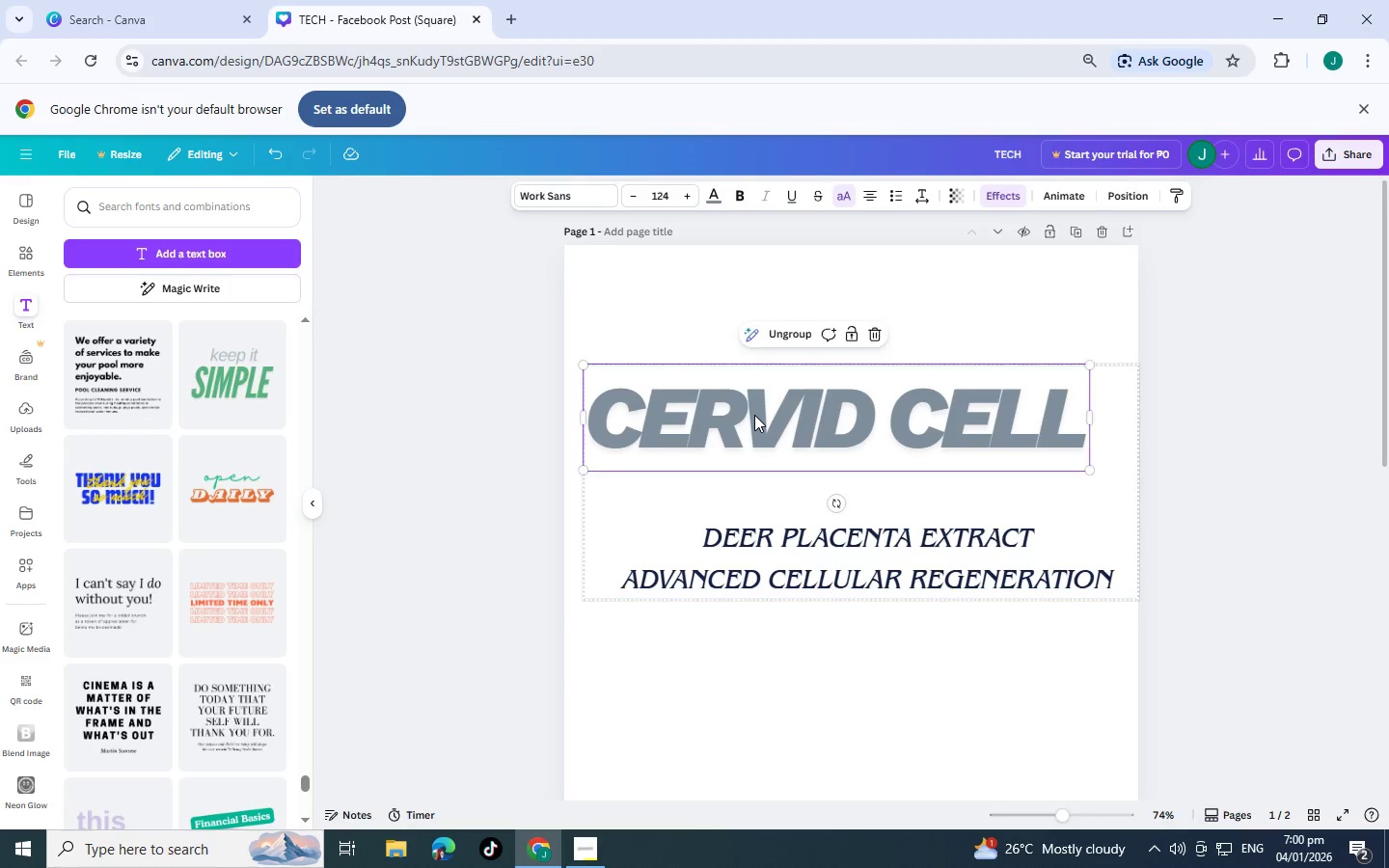 
double_click([754, 415])
 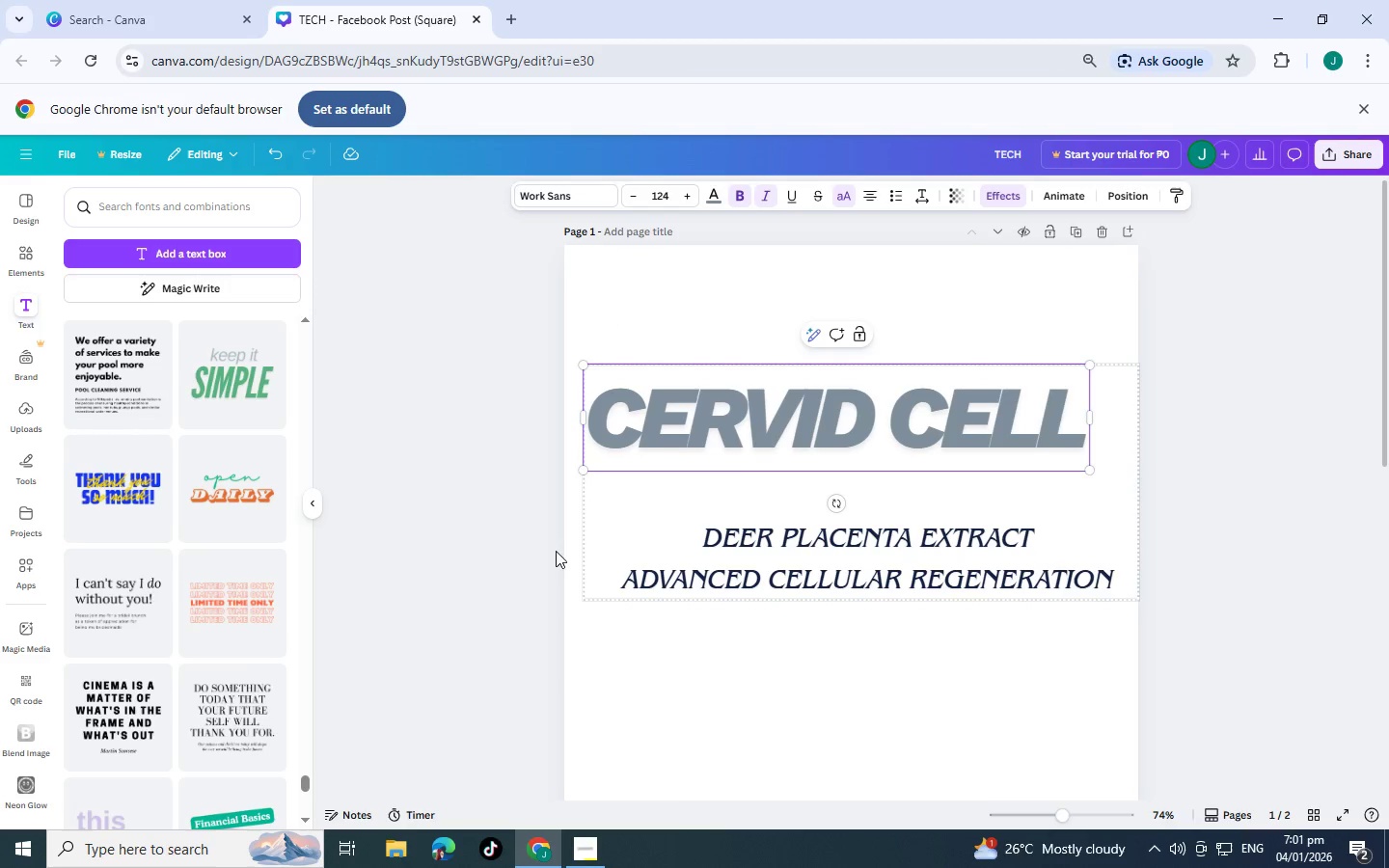 
left_click([510, 539])
 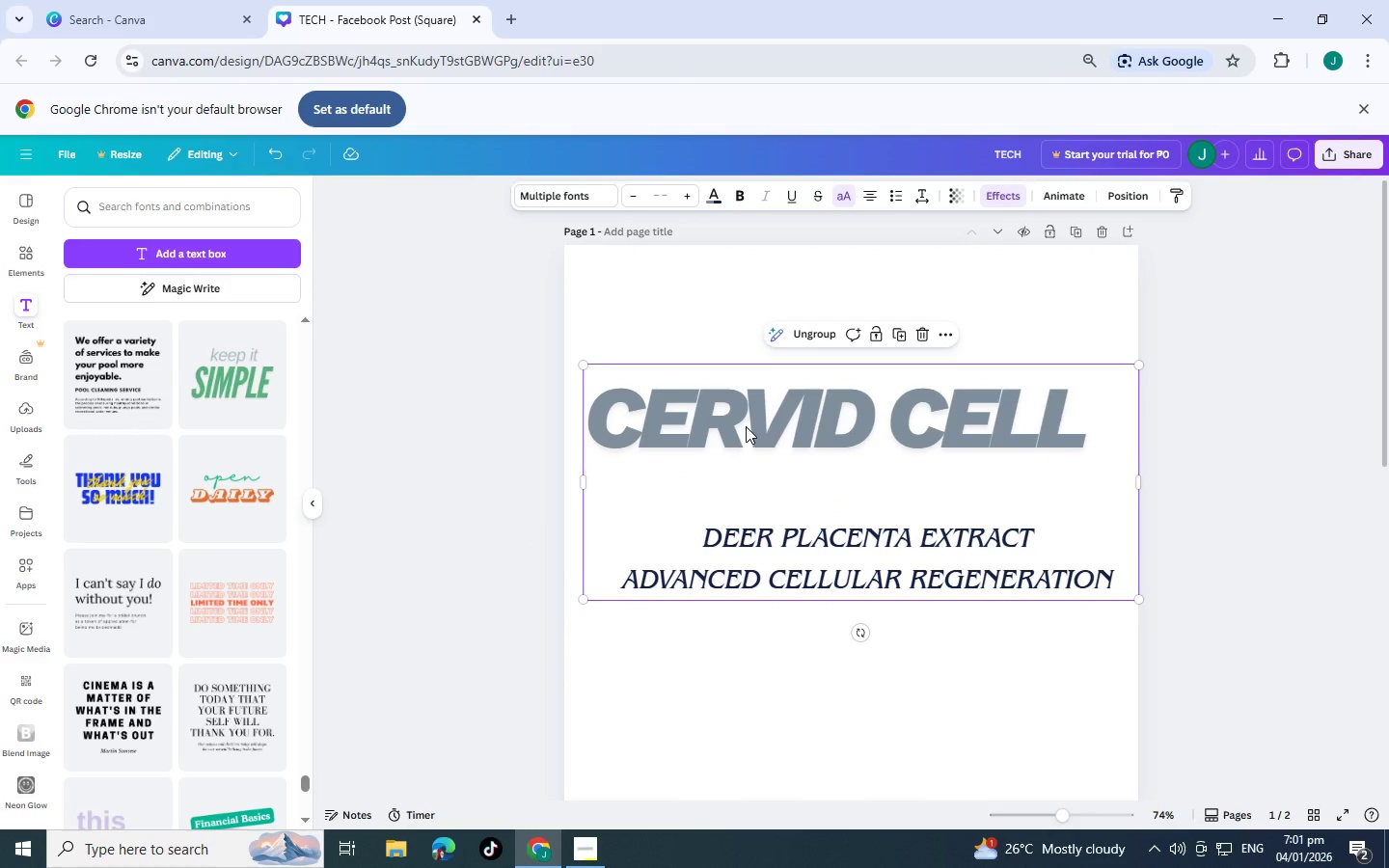 
double_click([746, 426])
 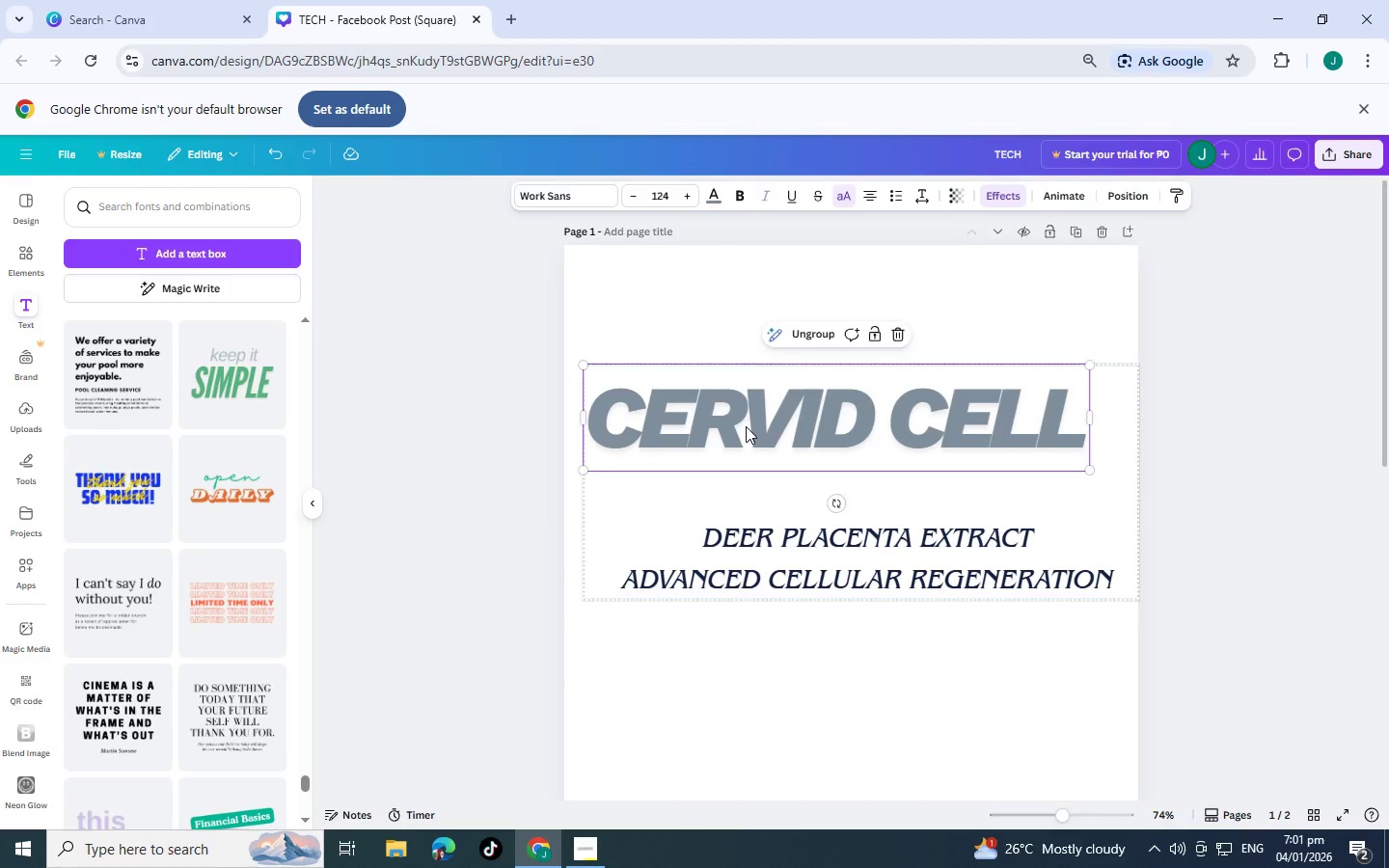 
triple_click([746, 426])
 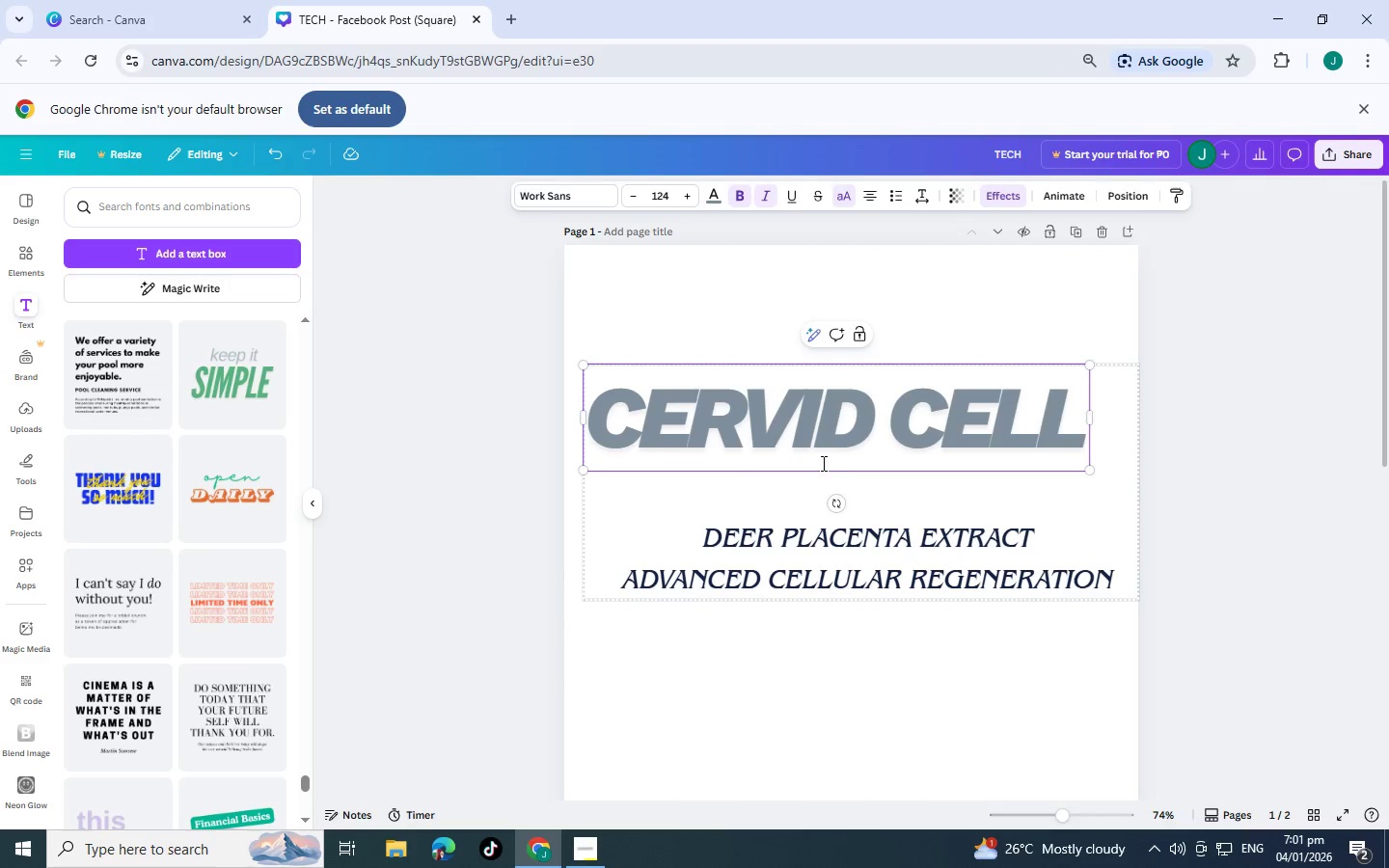 
left_click_drag(start_coordinate=[832, 507], to_coordinate=[833, 514])
 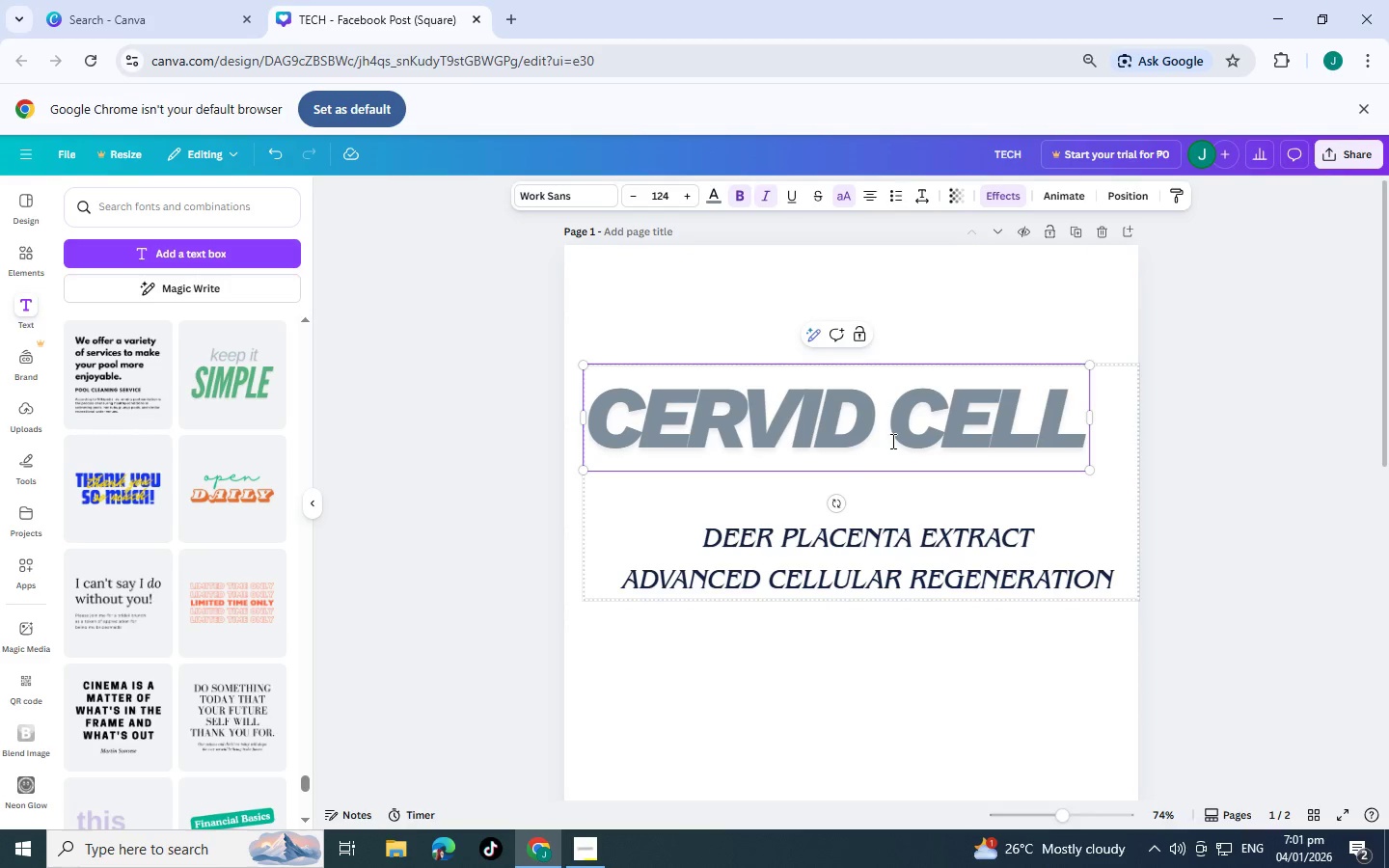 
left_click_drag(start_coordinate=[891, 441], to_coordinate=[922, 444])
 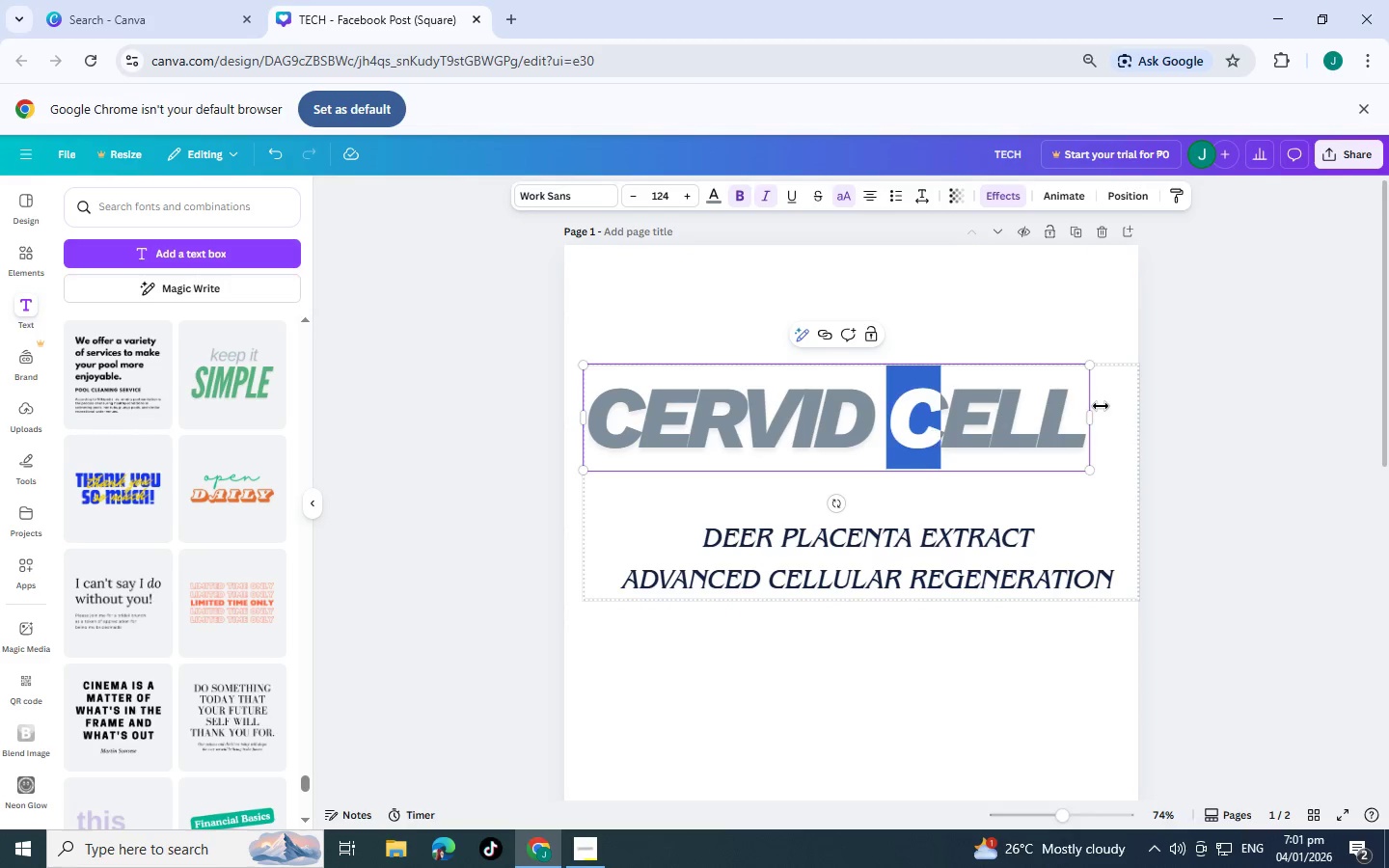 
left_click([1101, 406])
 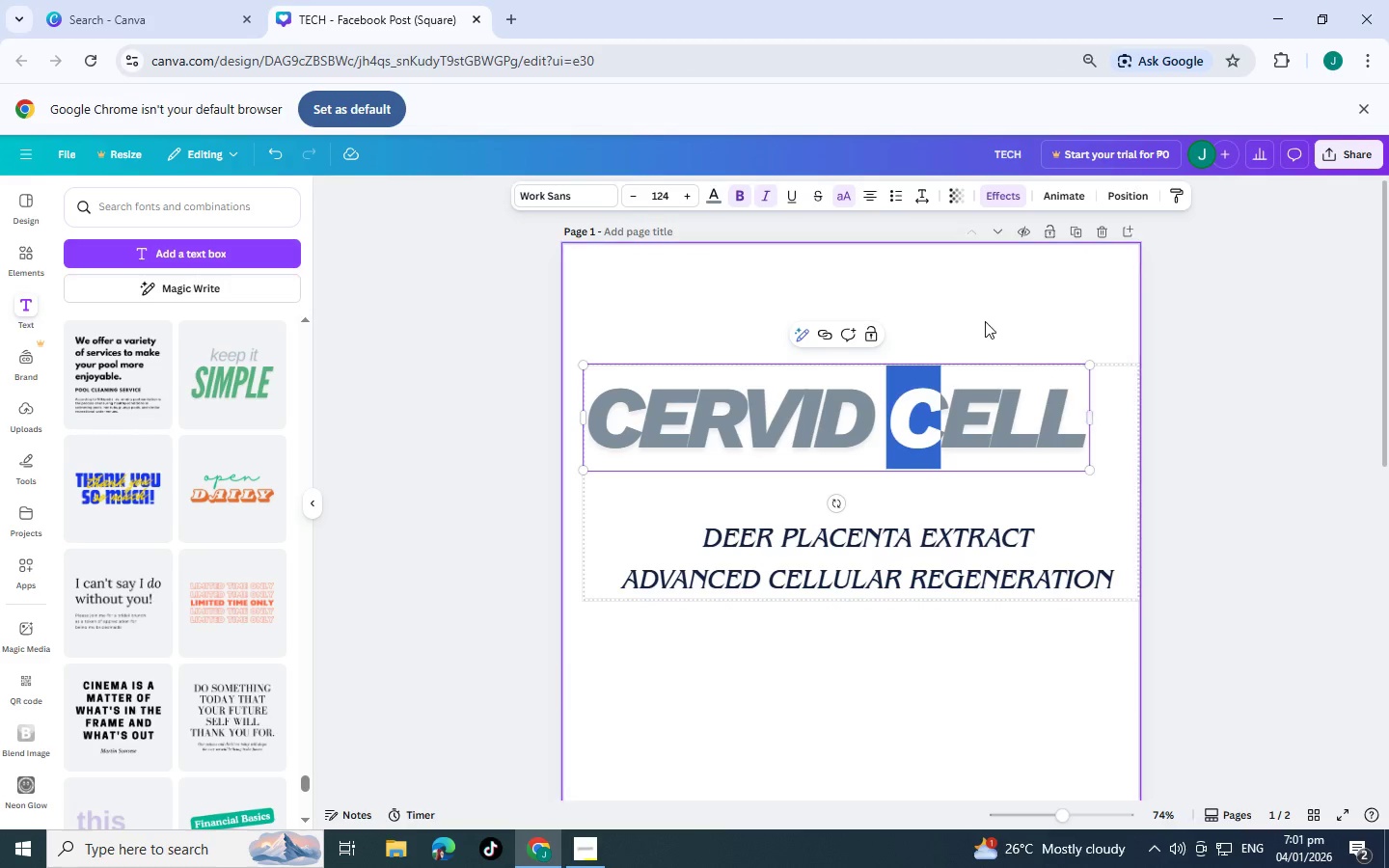 
left_click([983, 320])
 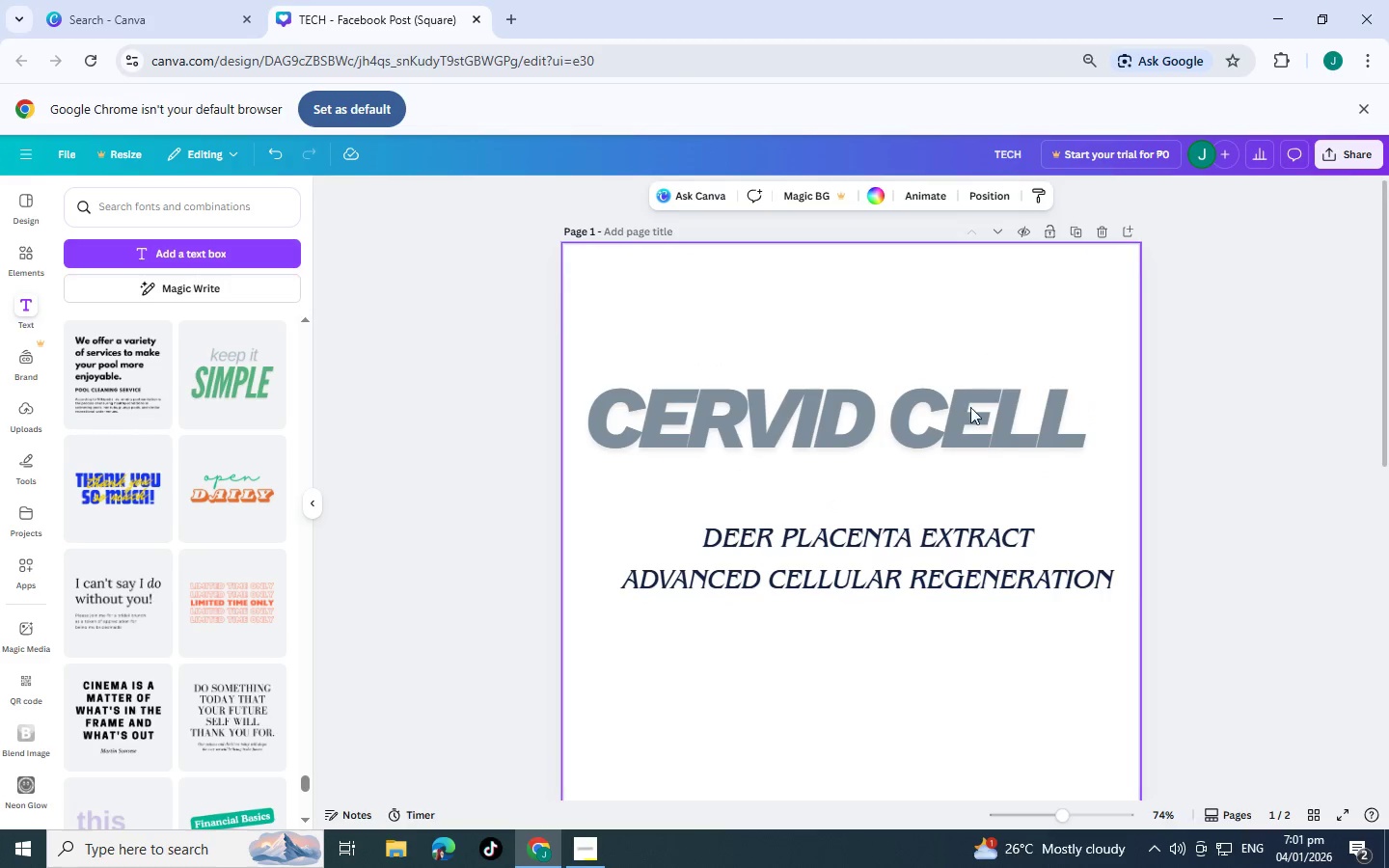 
left_click([966, 434])
 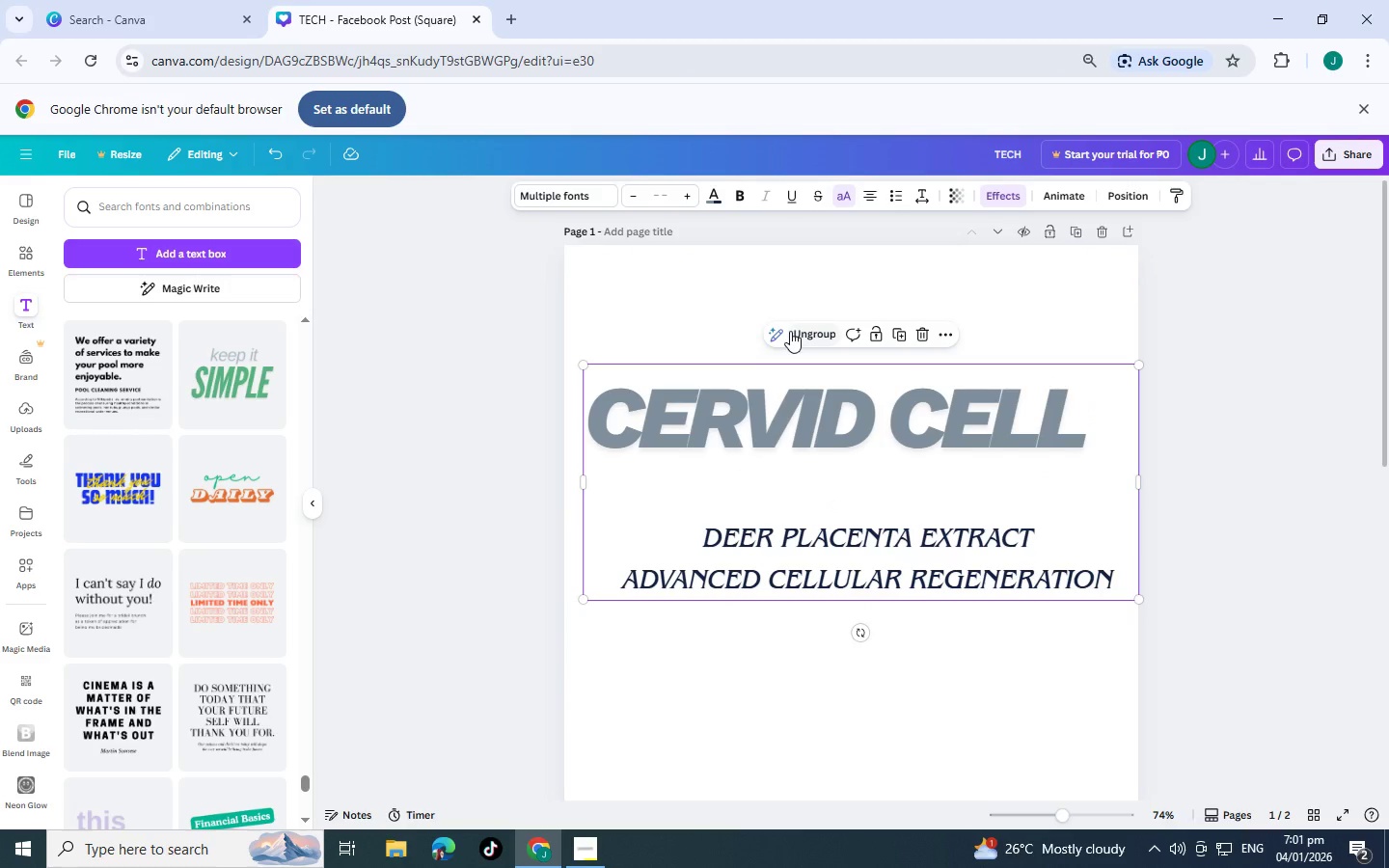 
left_click([790, 335])
 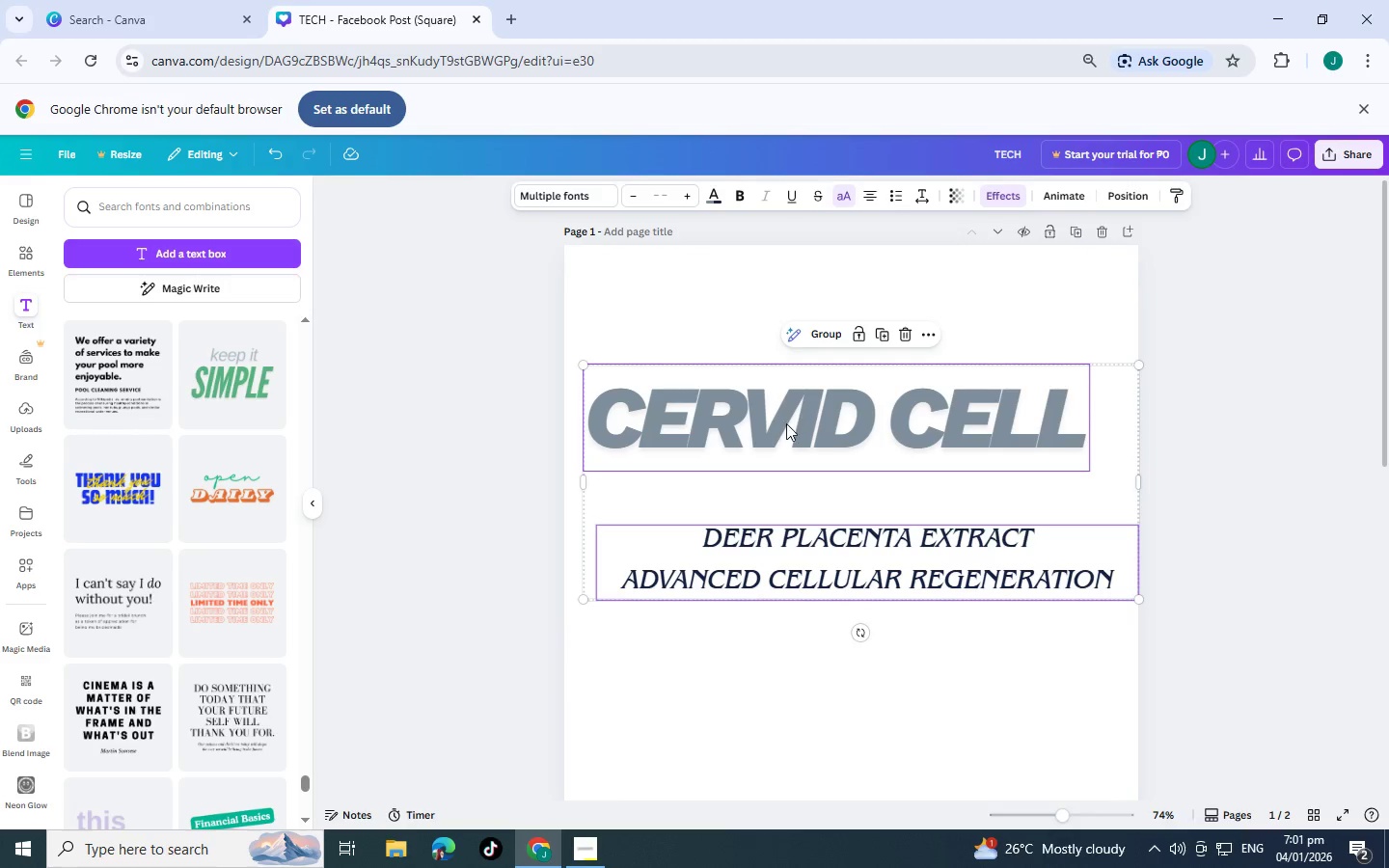 
left_click_drag(start_coordinate=[785, 426], to_coordinate=[762, 427])
 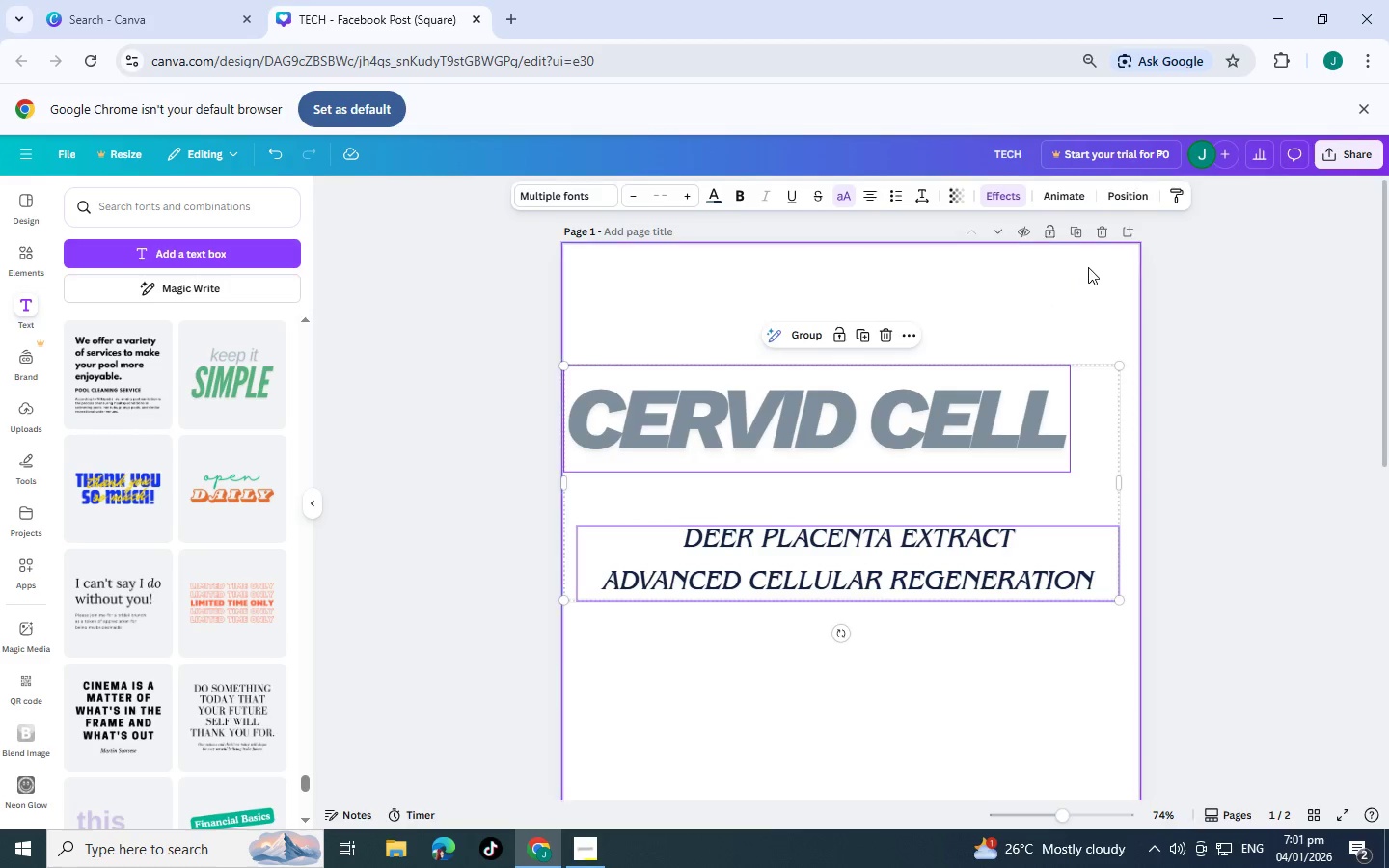 
left_click([1088, 267])
 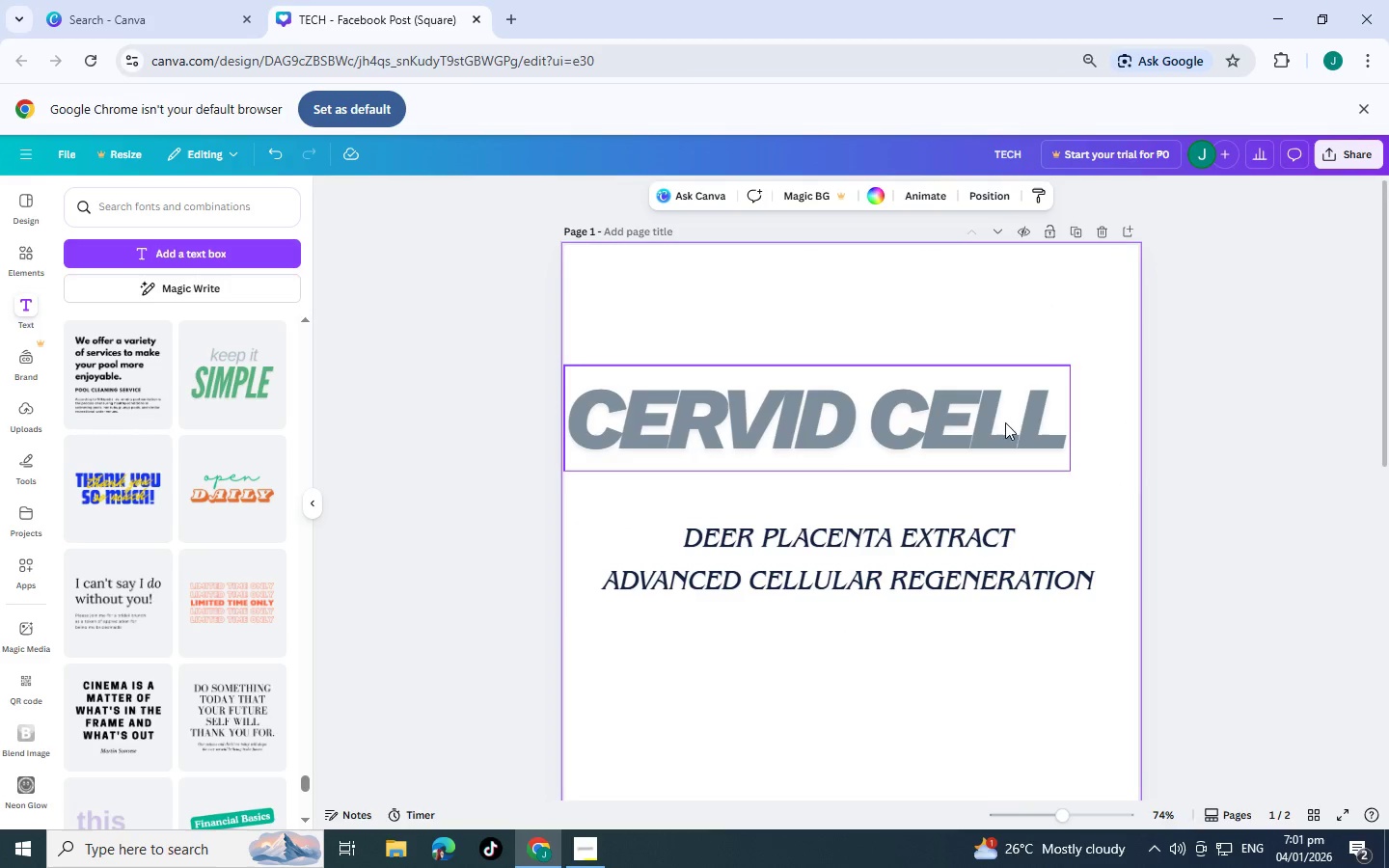 
left_click([985, 446])
 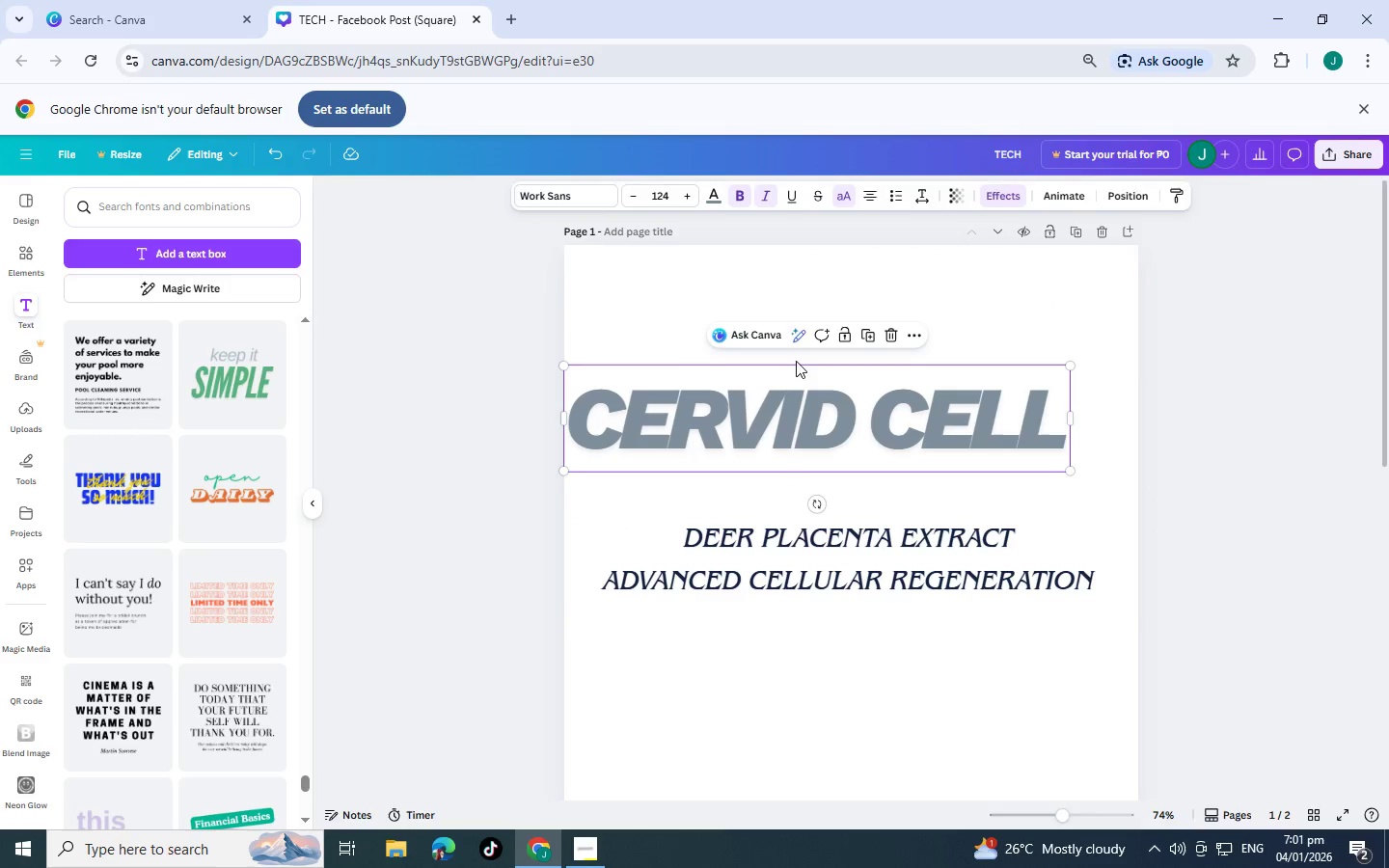 
left_click_drag(start_coordinate=[832, 419], to_coordinate=[867, 438])
 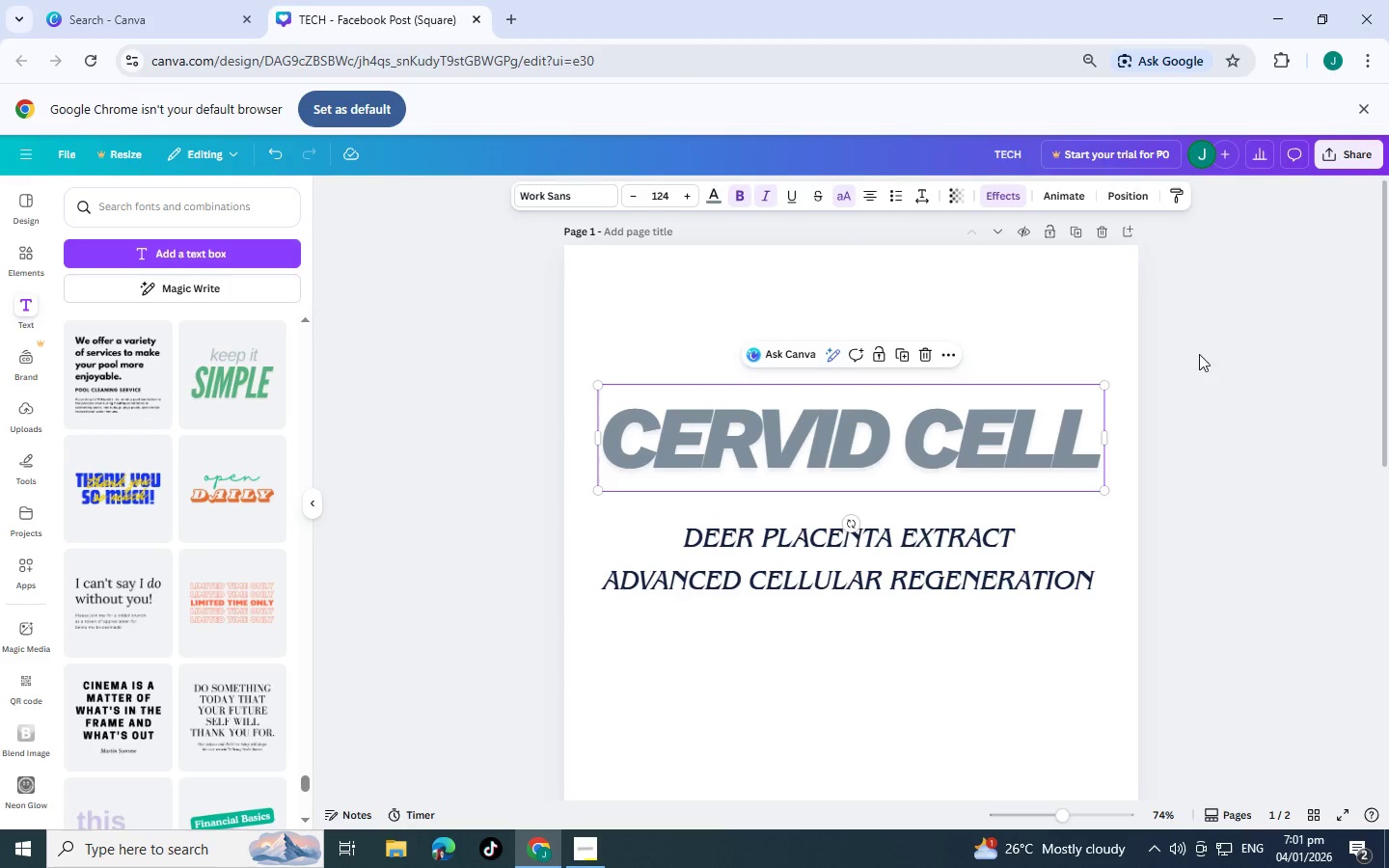 
left_click_drag(start_coordinate=[1189, 341], to_coordinate=[901, 597])
 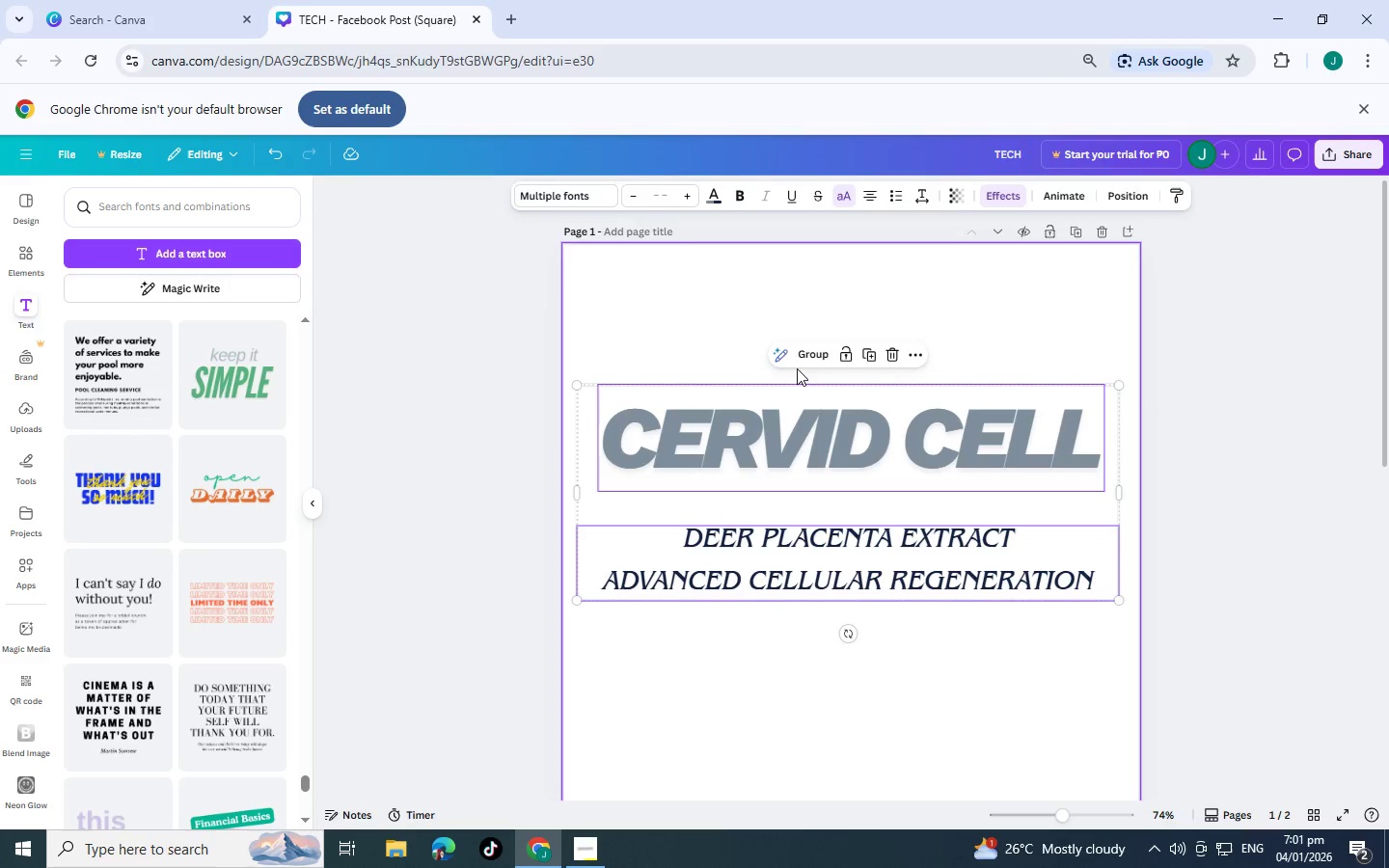 
left_click([799, 366])
 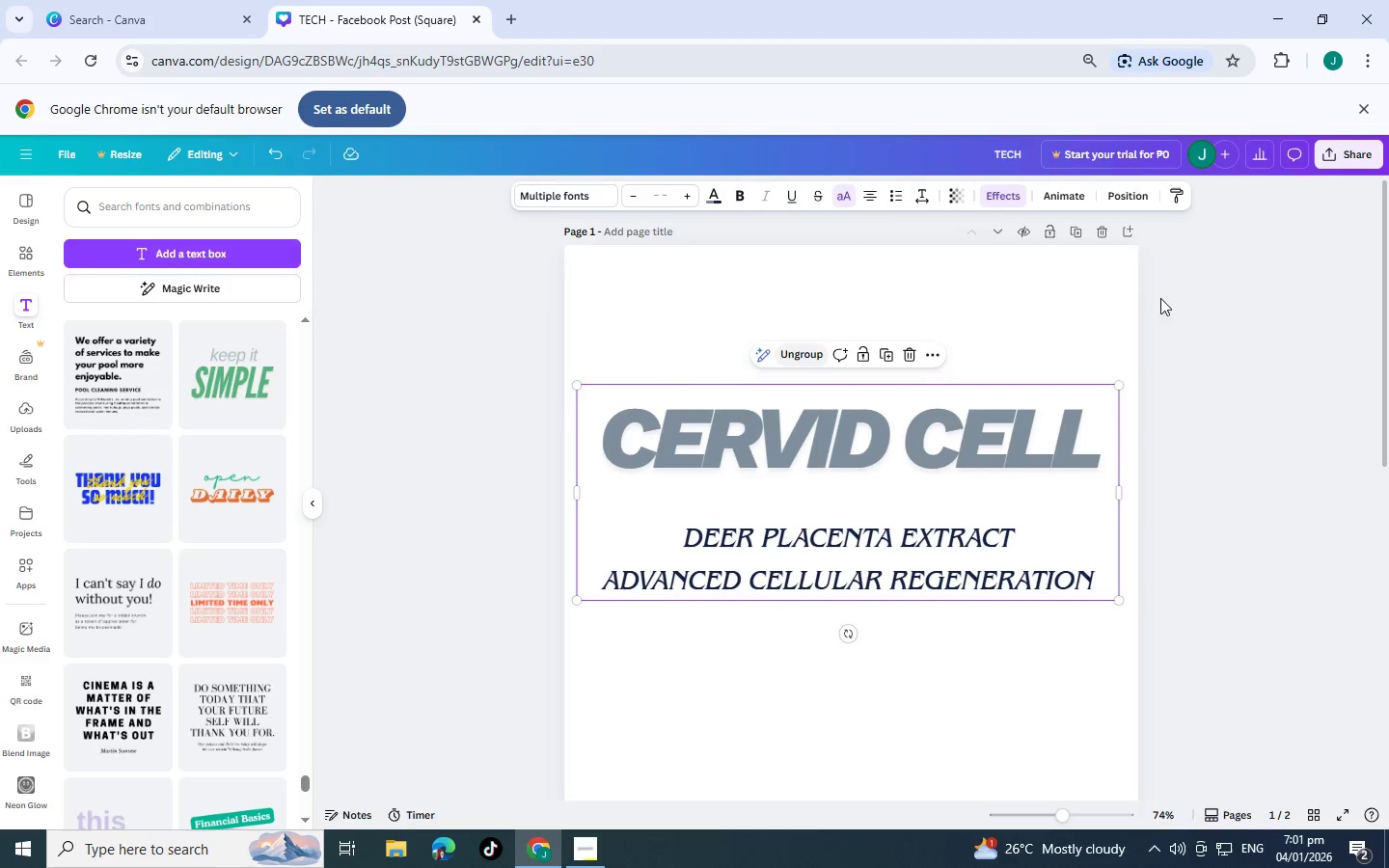 
left_click([1286, 293])
 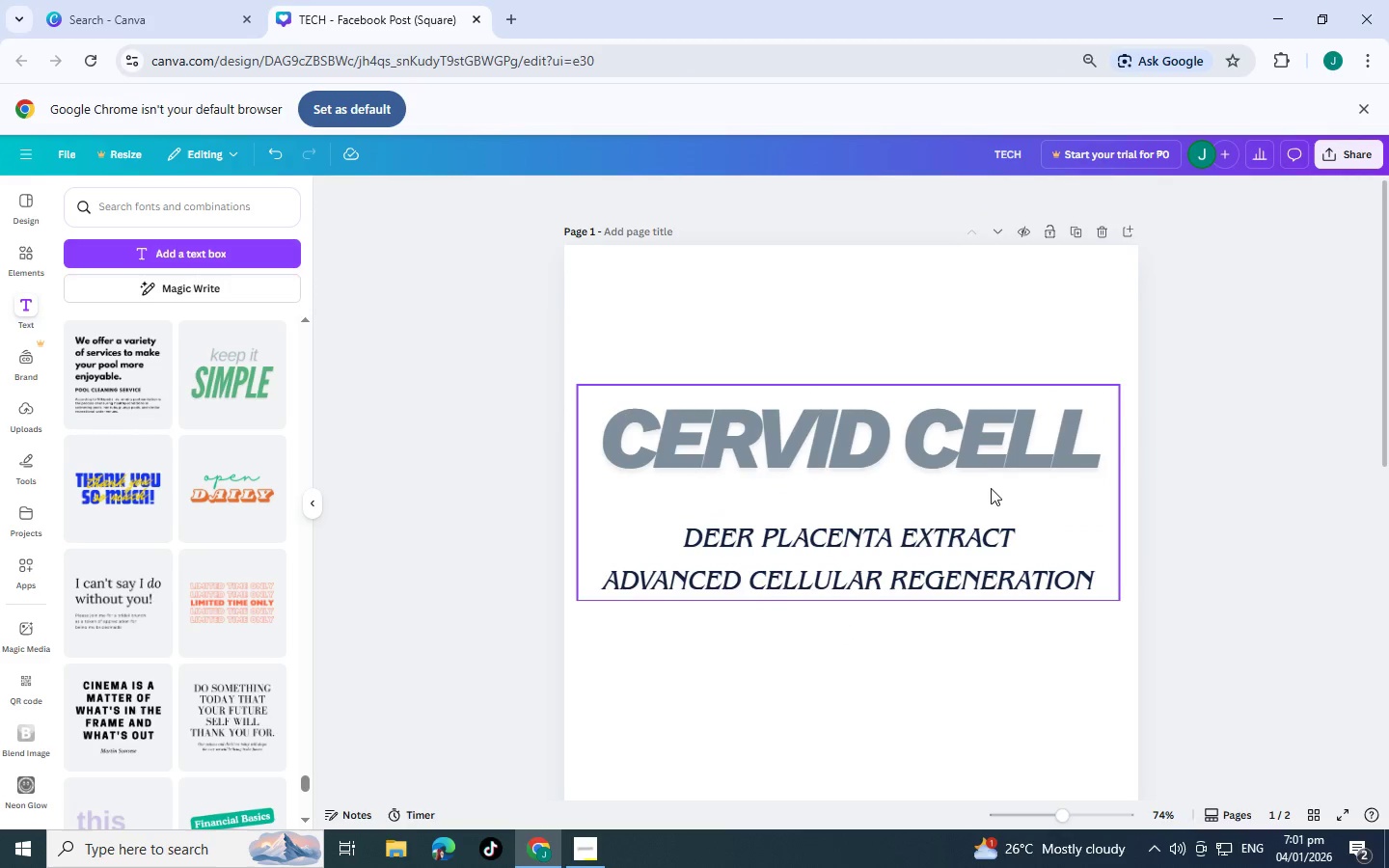 
scroll: coordinate [965, 500], scroll_direction: down, amount: 11.0
 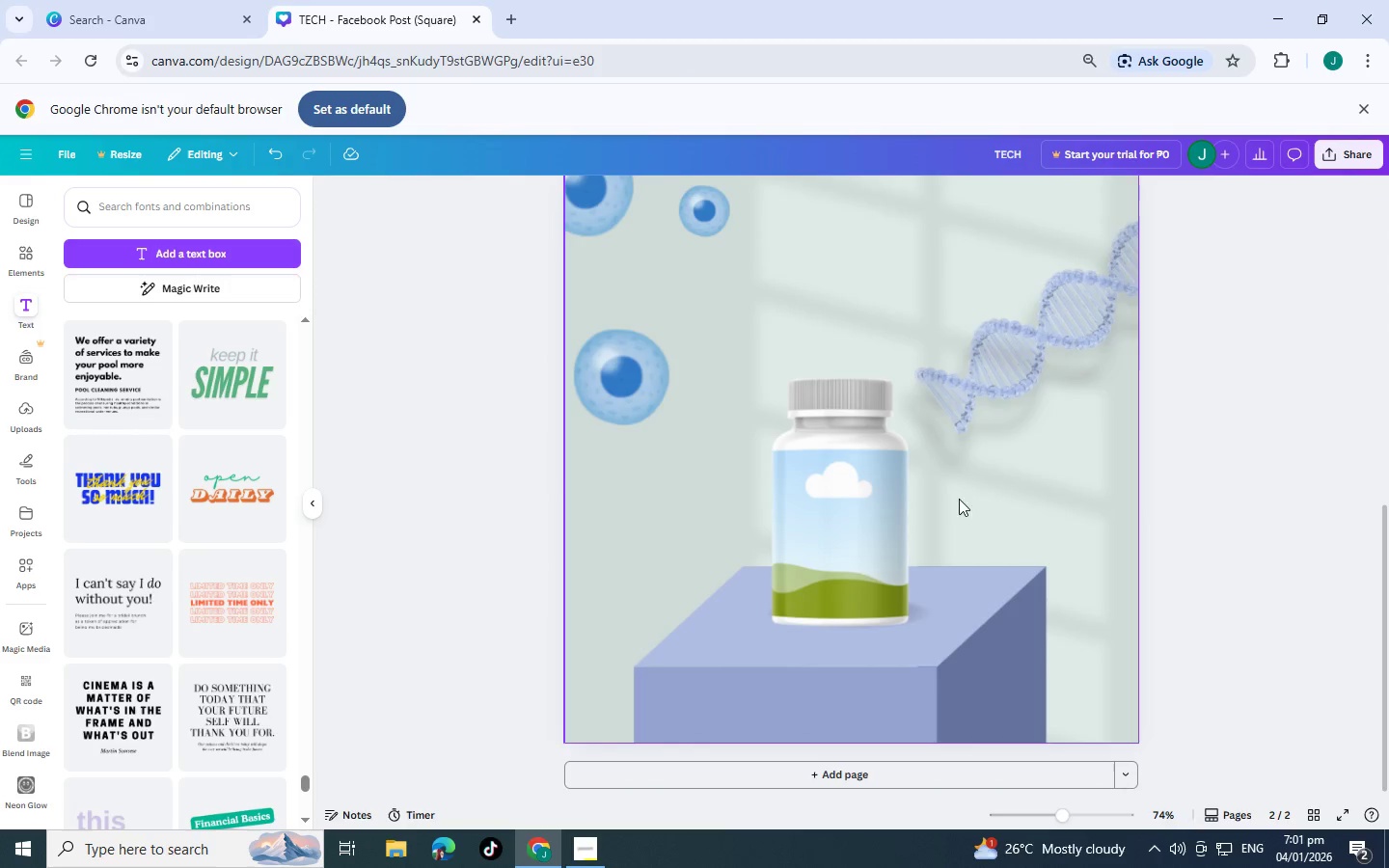 
scroll: coordinate [930, 504], scroll_direction: up, amount: 3.0
 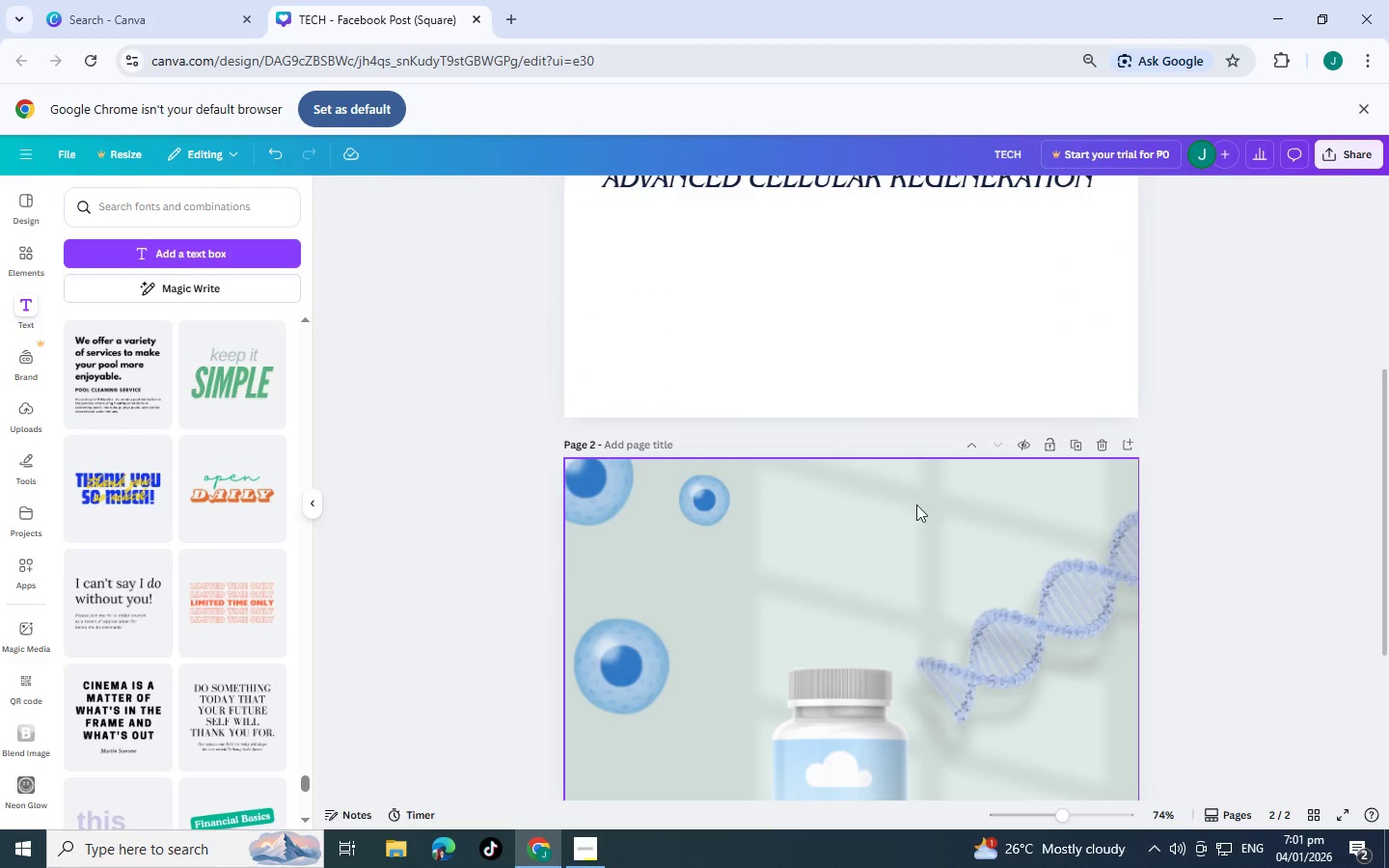 
scroll: coordinate [913, 504], scroll_direction: down, amount: 3.0
 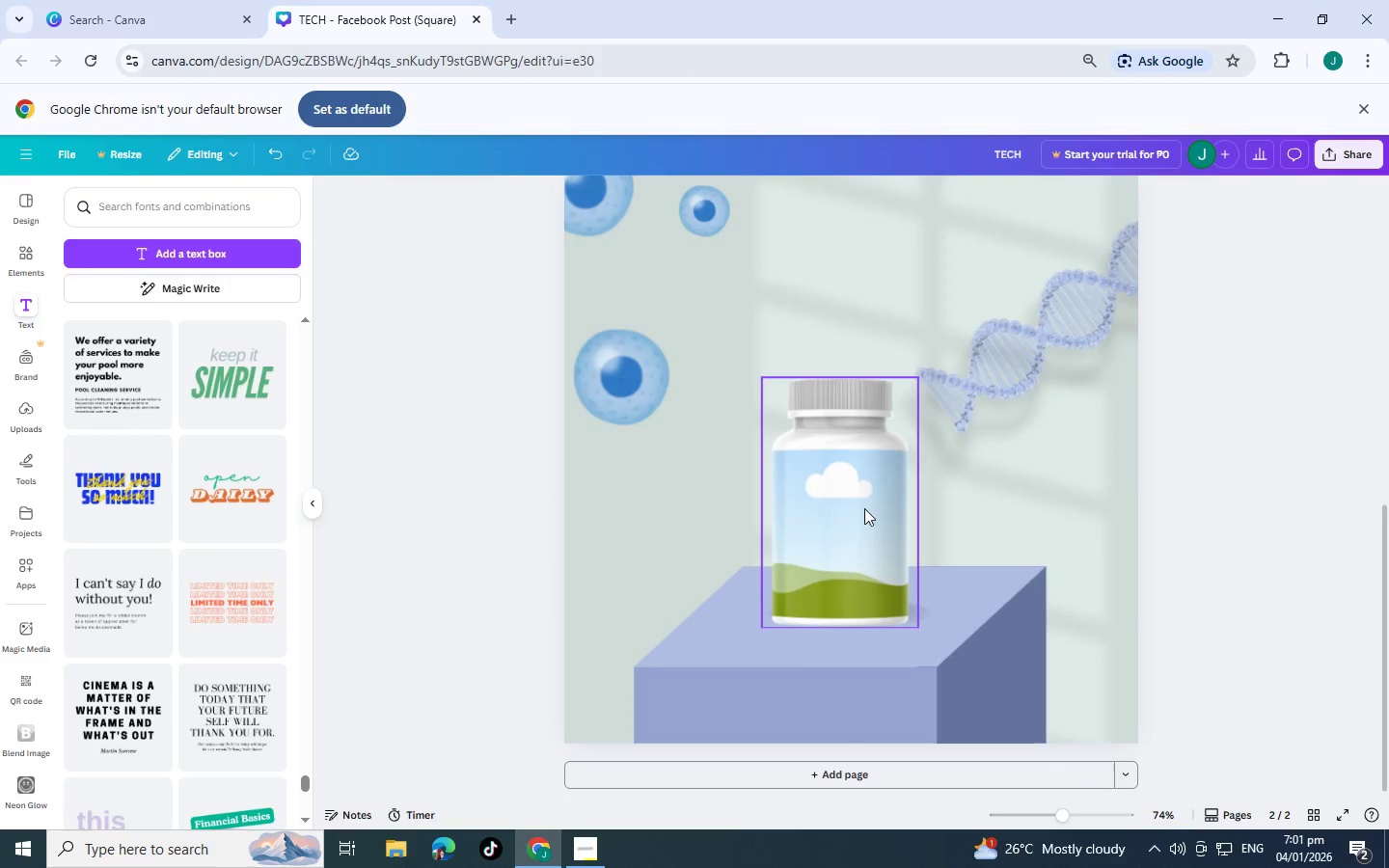 
scroll: coordinate [854, 506], scroll_direction: up, amount: 6.0
 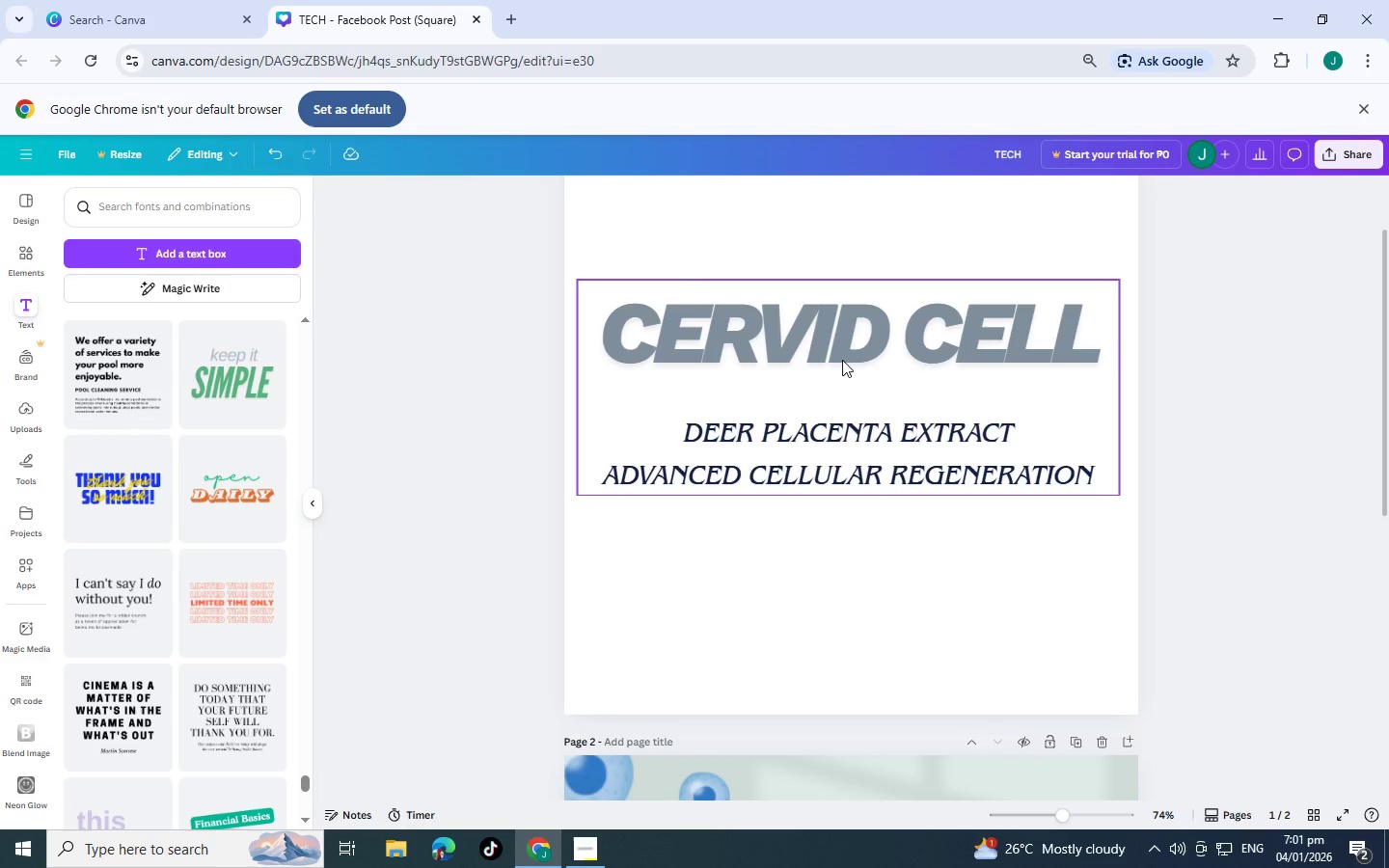 
scroll: coordinate [825, 382], scroll_direction: down, amount: 1.0
 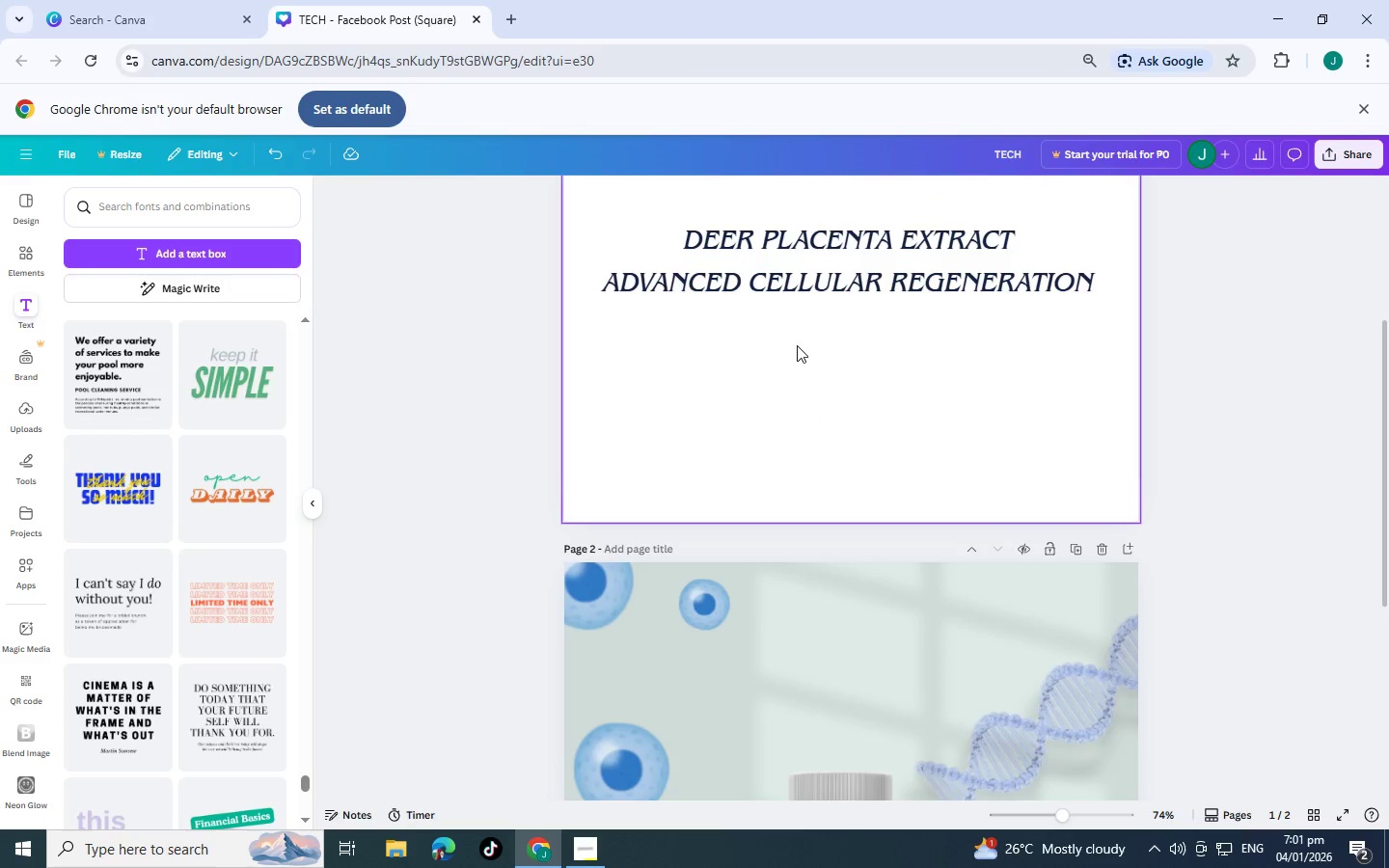 
scroll: coordinate [804, 377], scroll_direction: up, amount: 2.0
 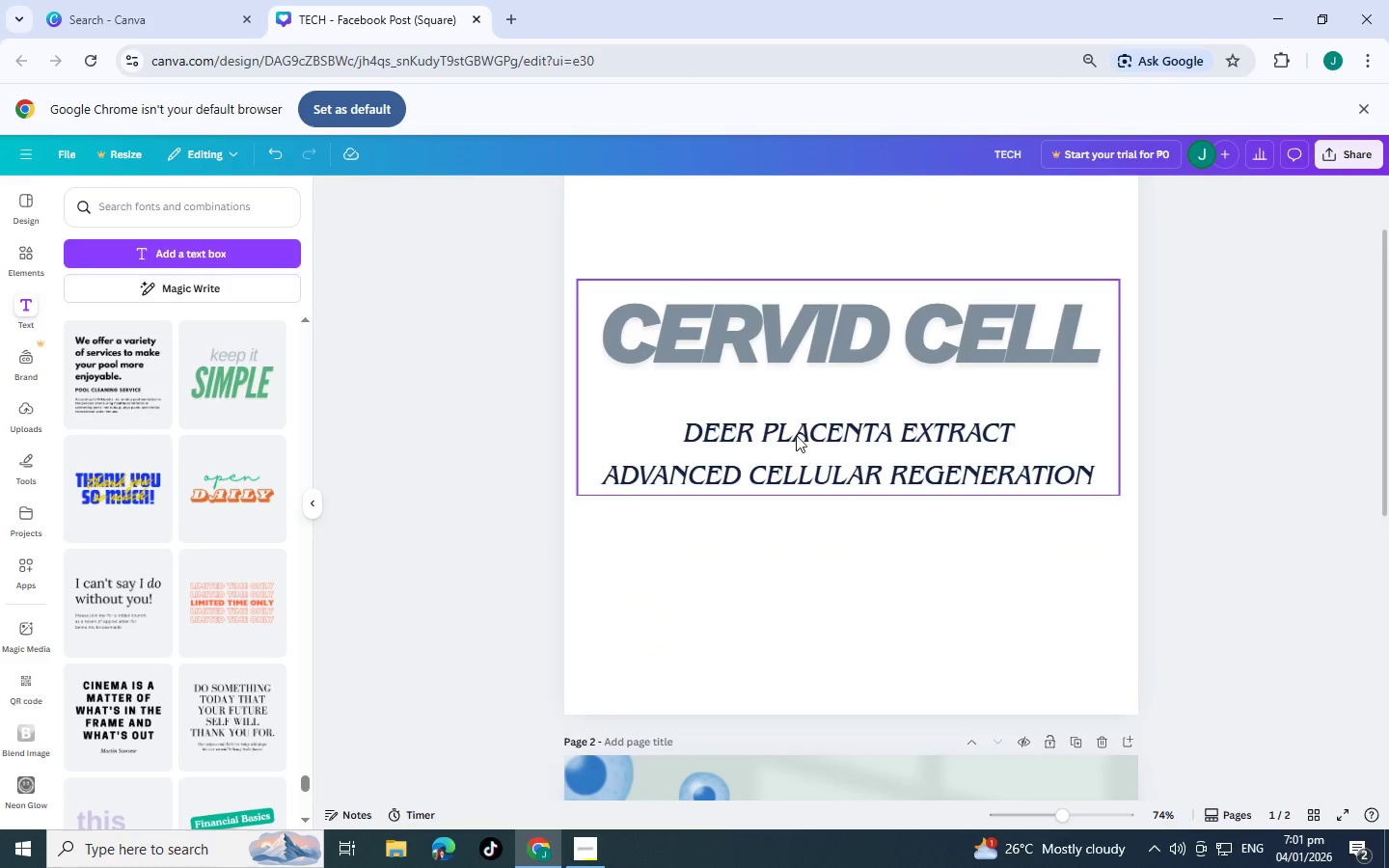 
scroll: coordinate [790, 420], scroll_direction: down, amount: 13.0
 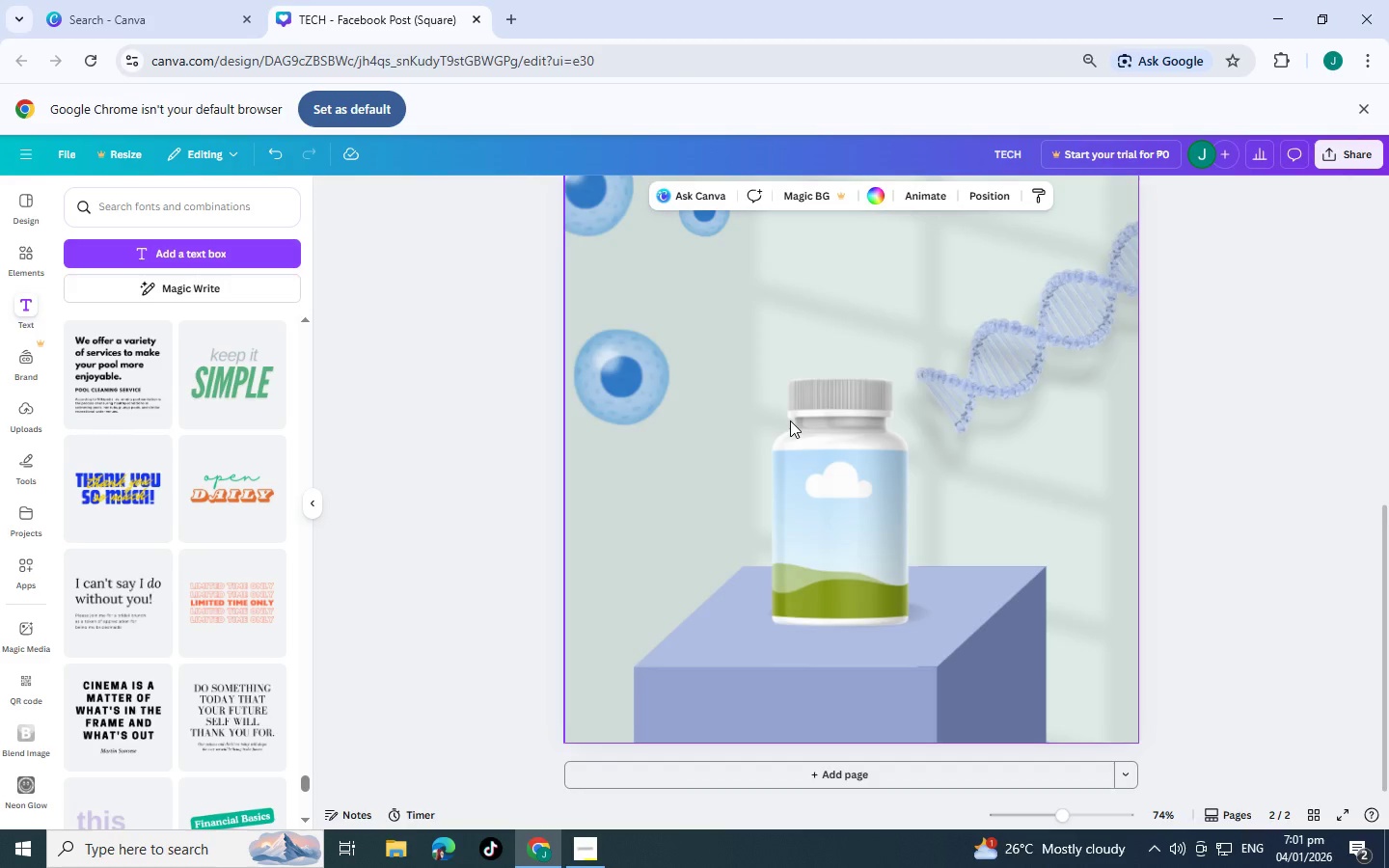 
scroll: coordinate [790, 420], scroll_direction: up, amount: 6.0
 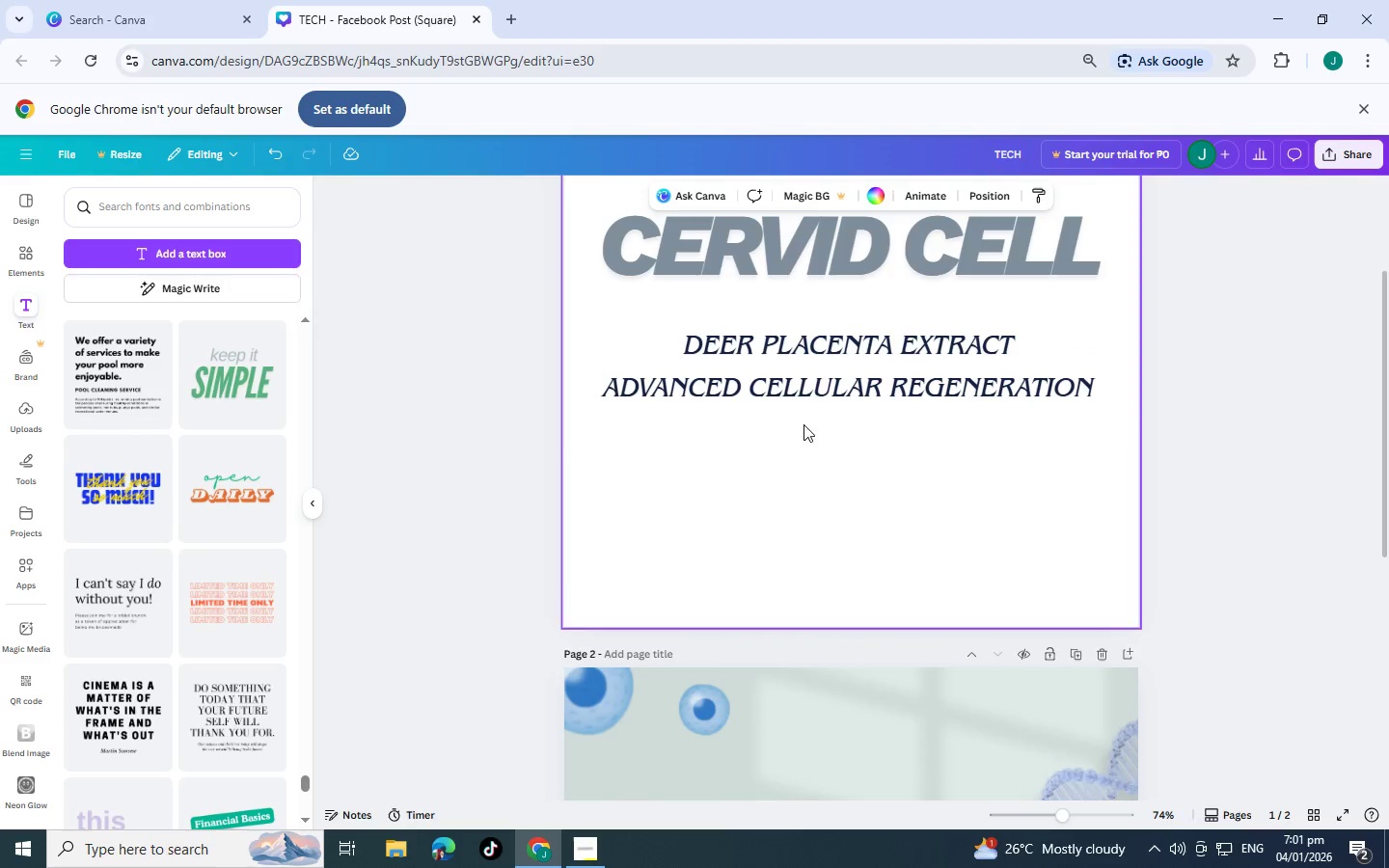 
left_click([803, 374])
 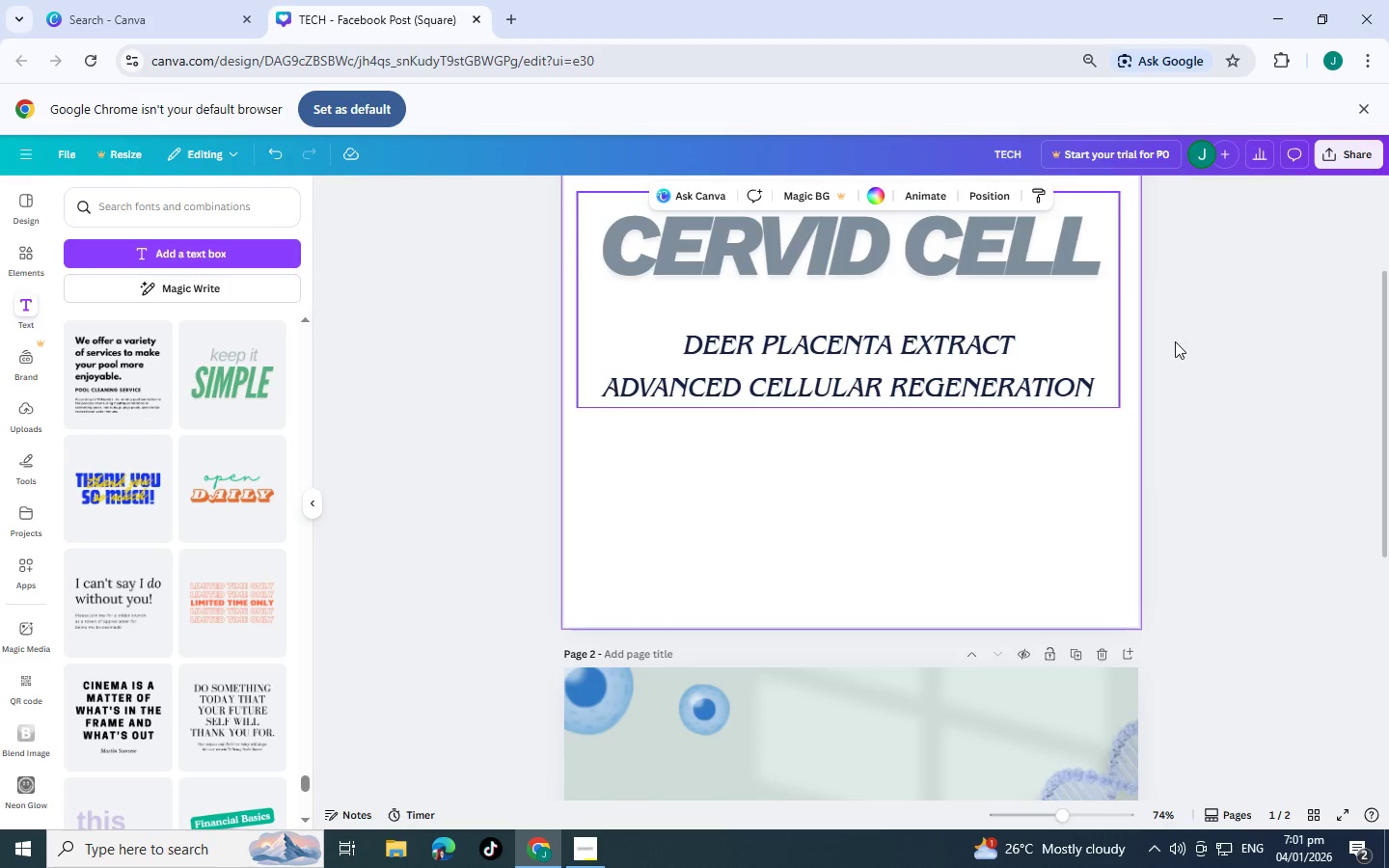 
left_click([1202, 341])
 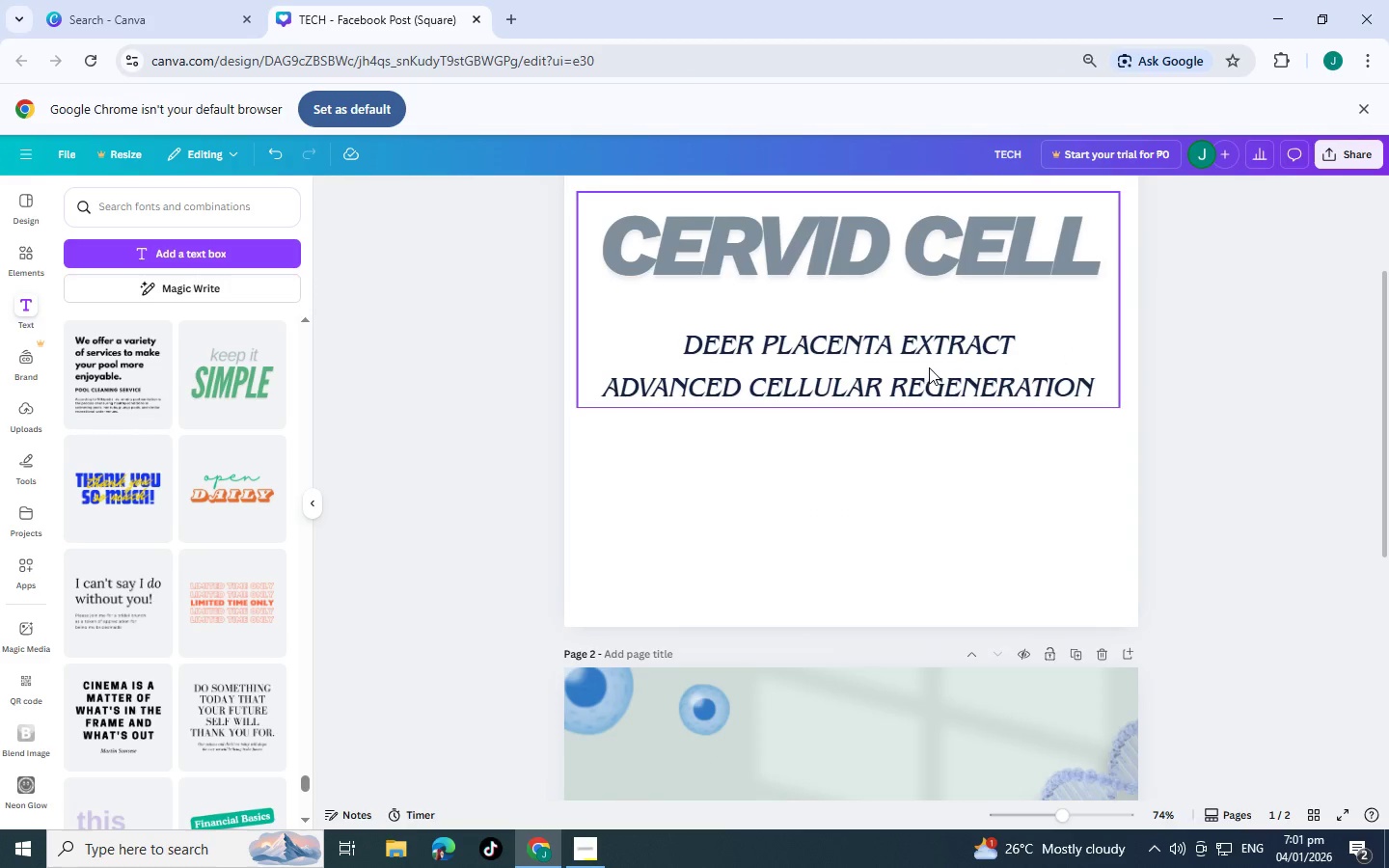 
left_click([929, 367])
 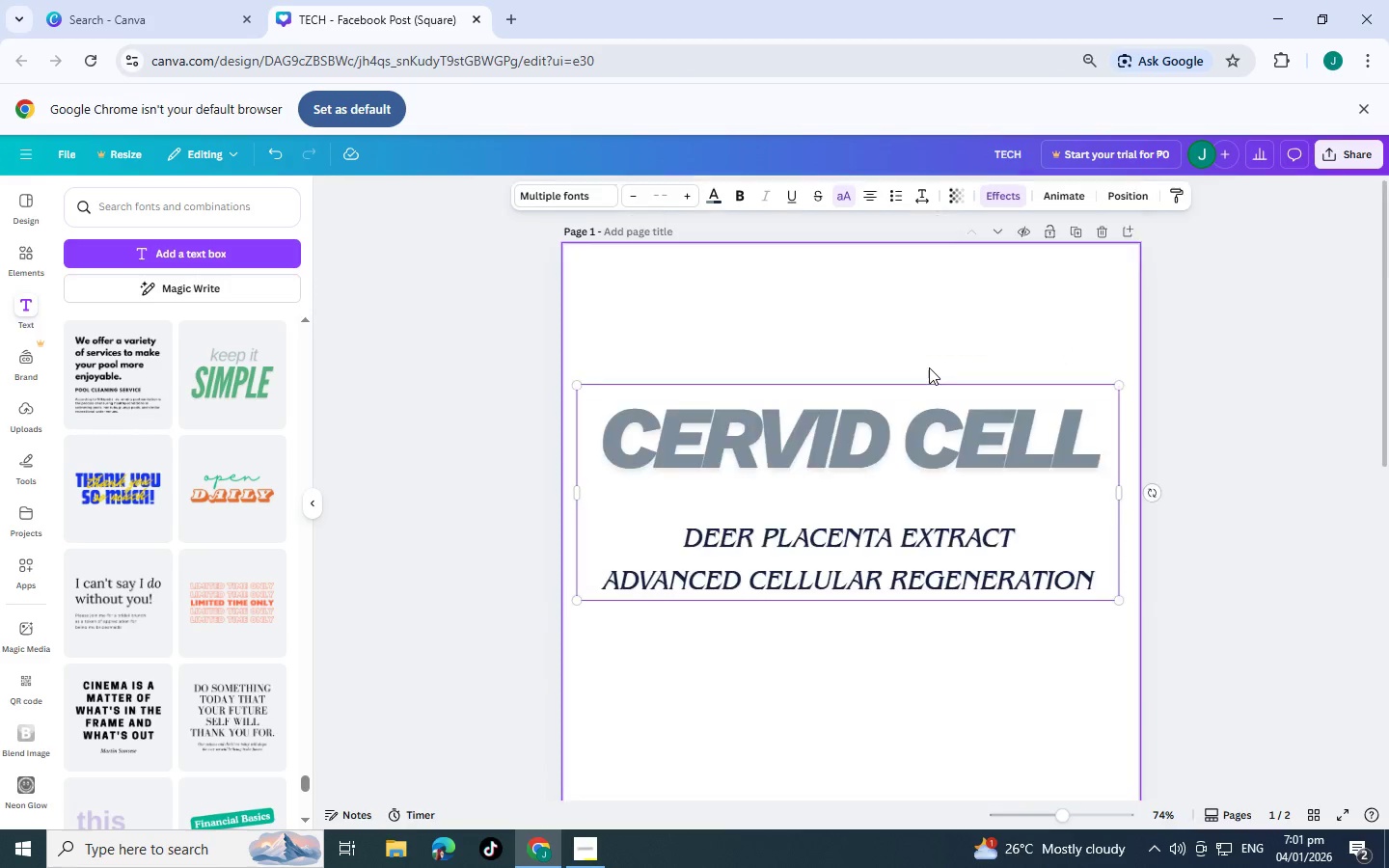 
scroll: coordinate [929, 367], scroll_direction: up, amount: 2.0
 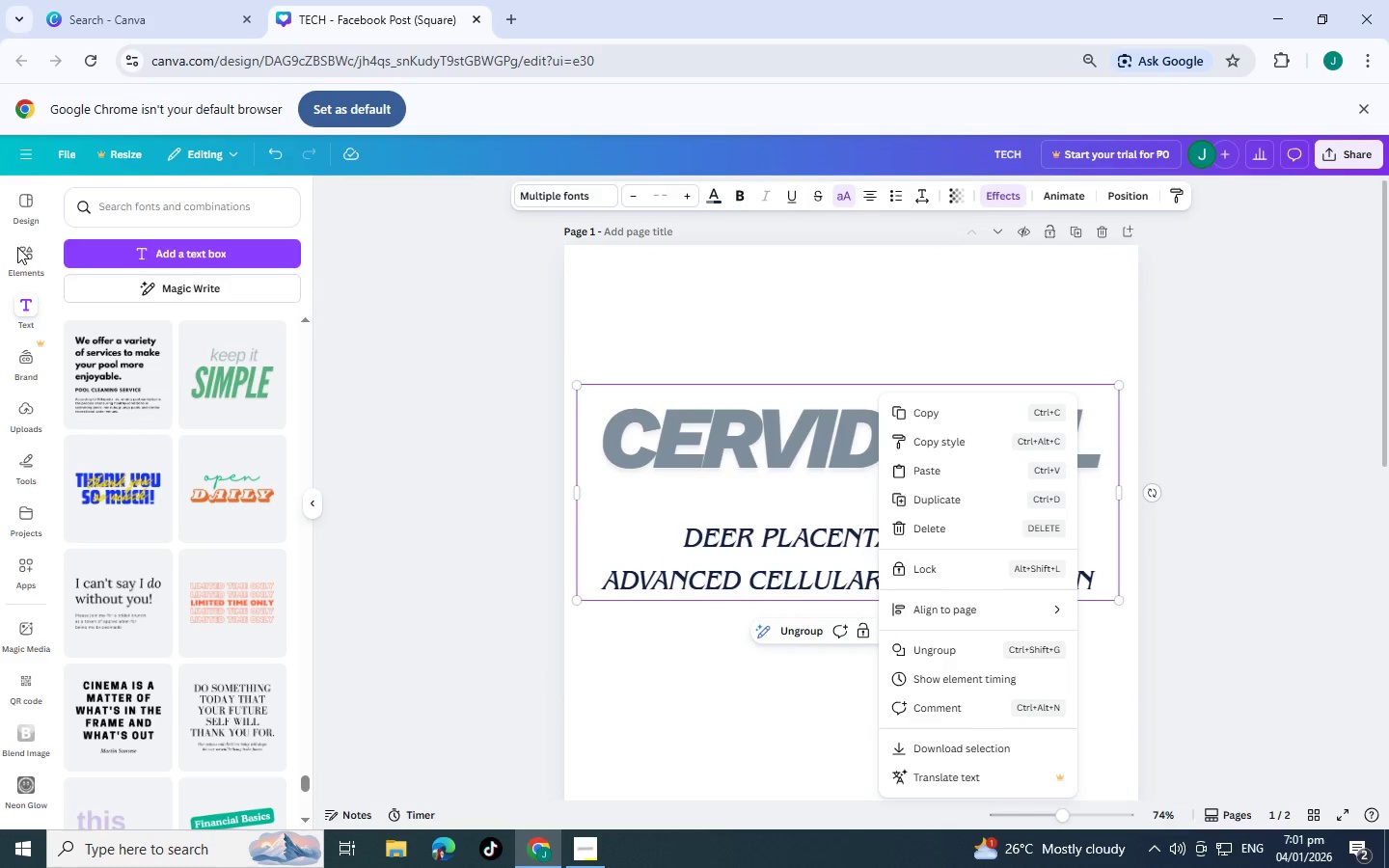 
left_click([41, 253])
 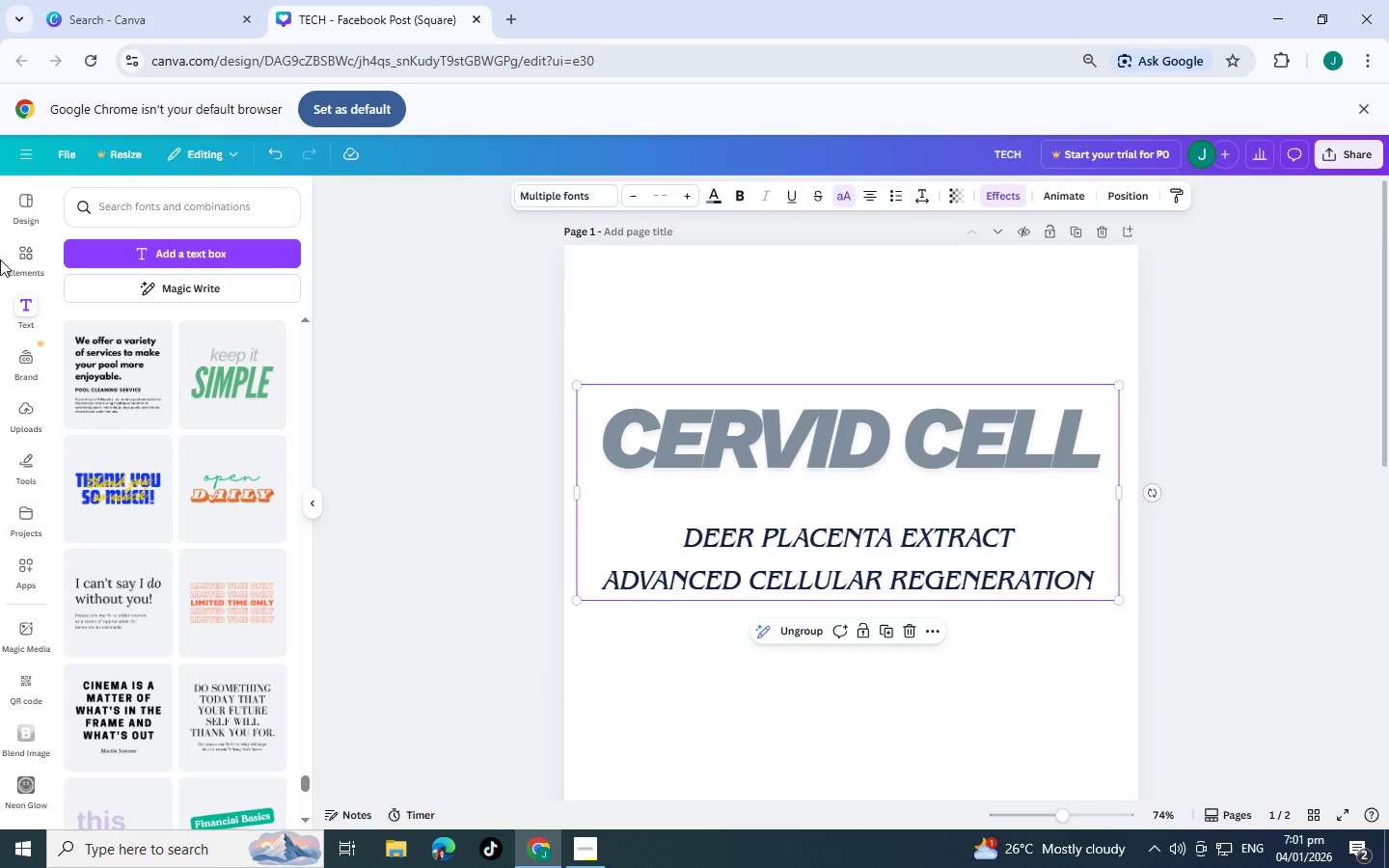 
left_click([15, 263])
 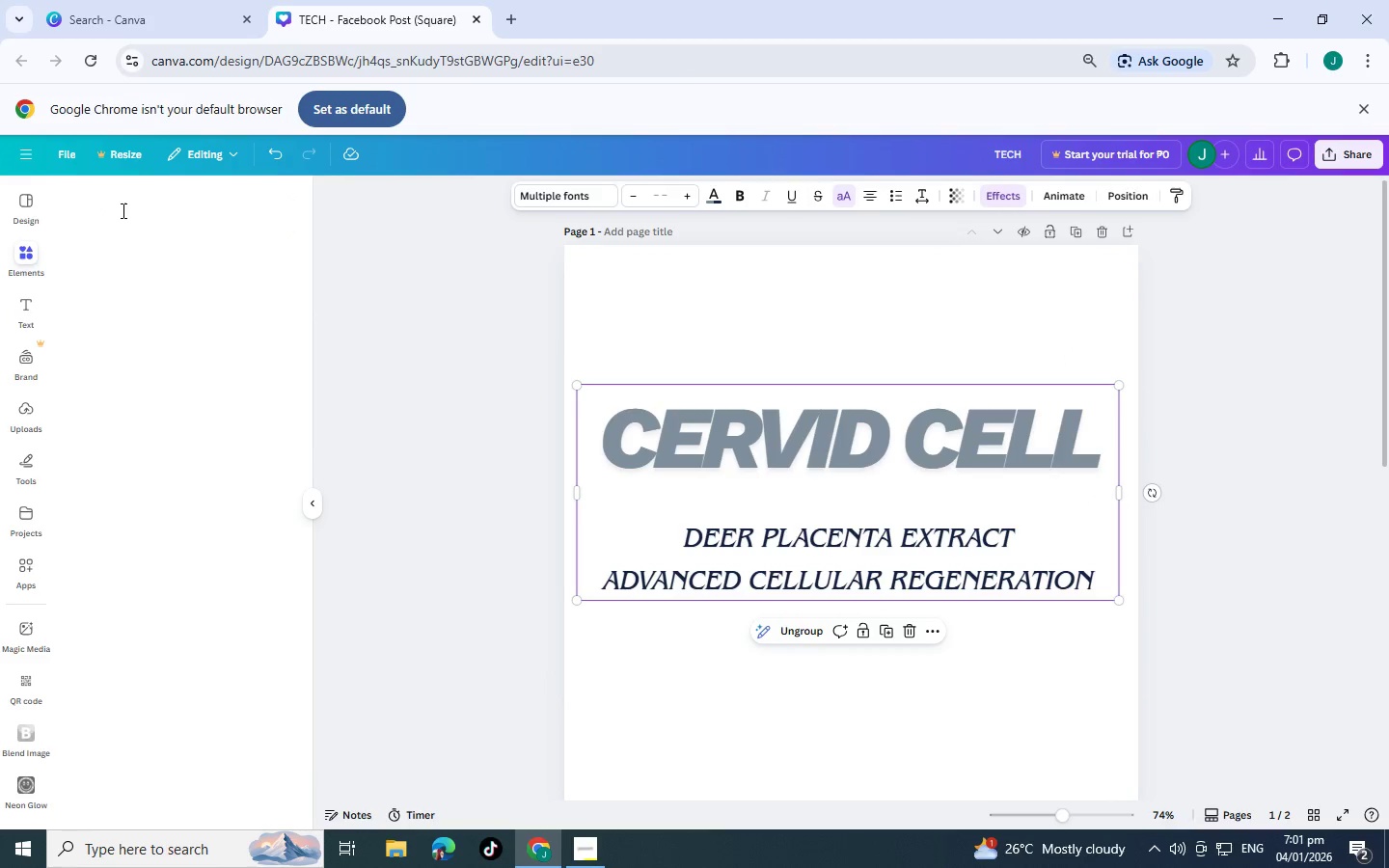 
left_click([122, 210])
 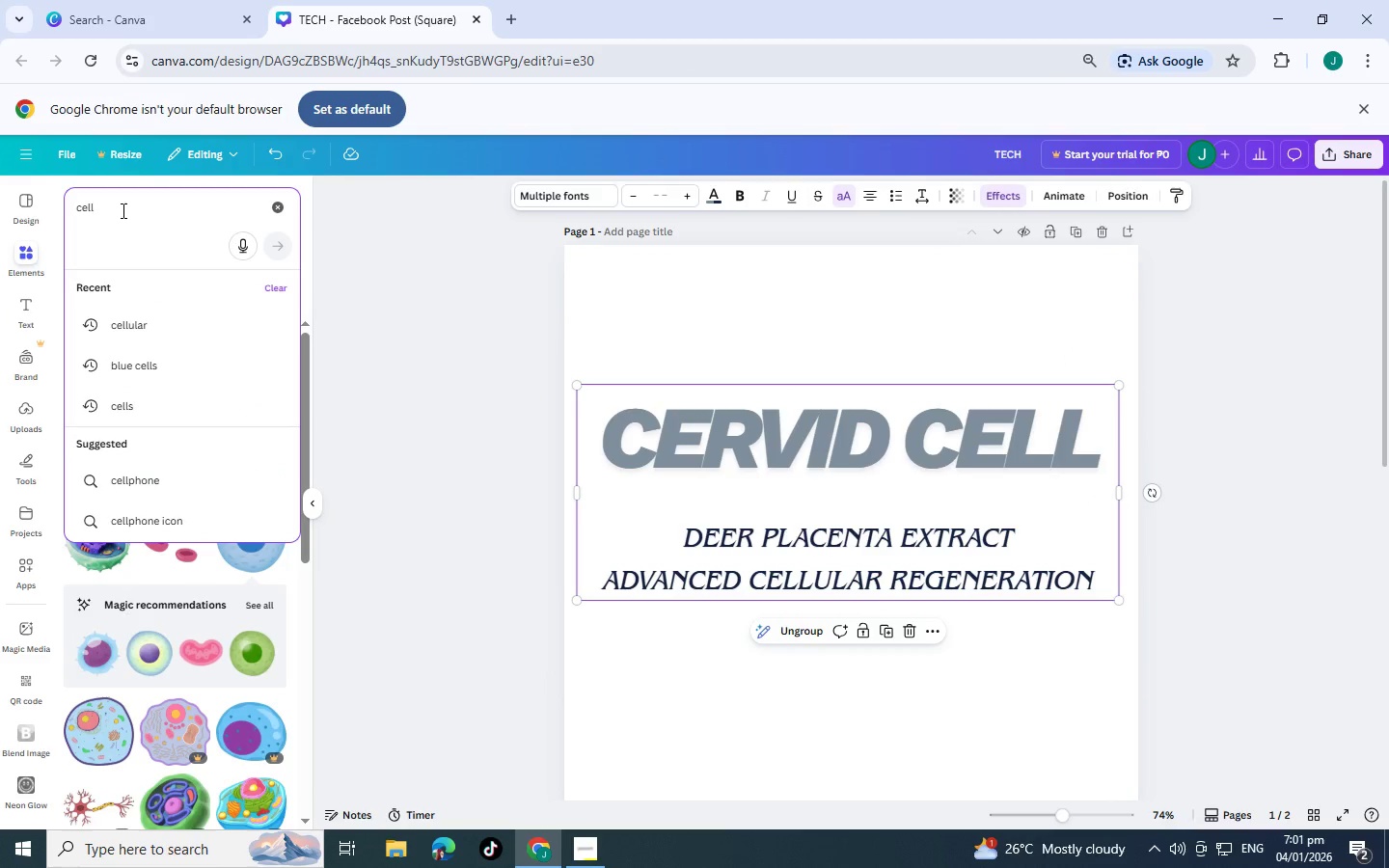 
left_click_drag(start_coordinate=[122, 210], to_coordinate=[6, 186])
 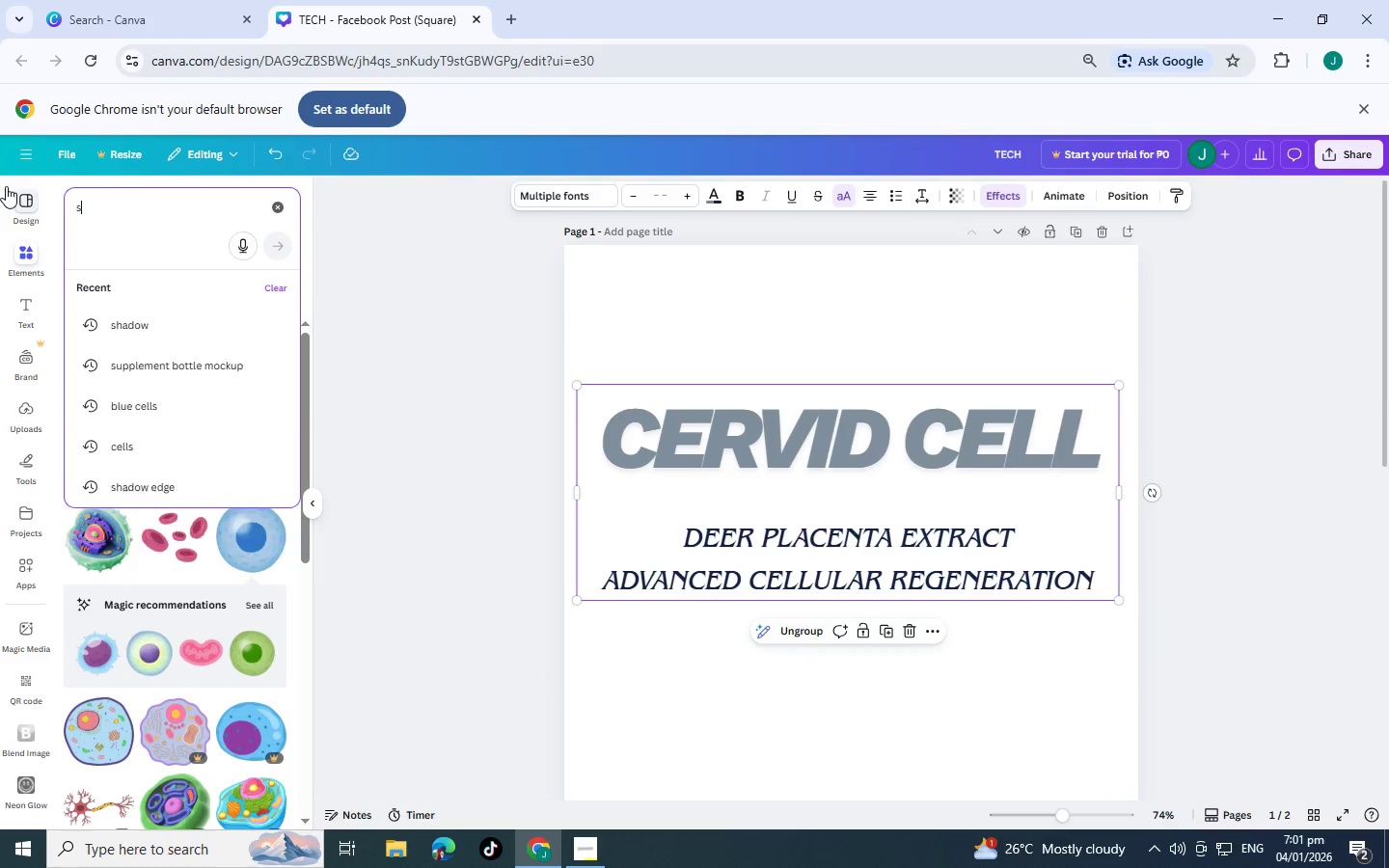 
type(shape)
 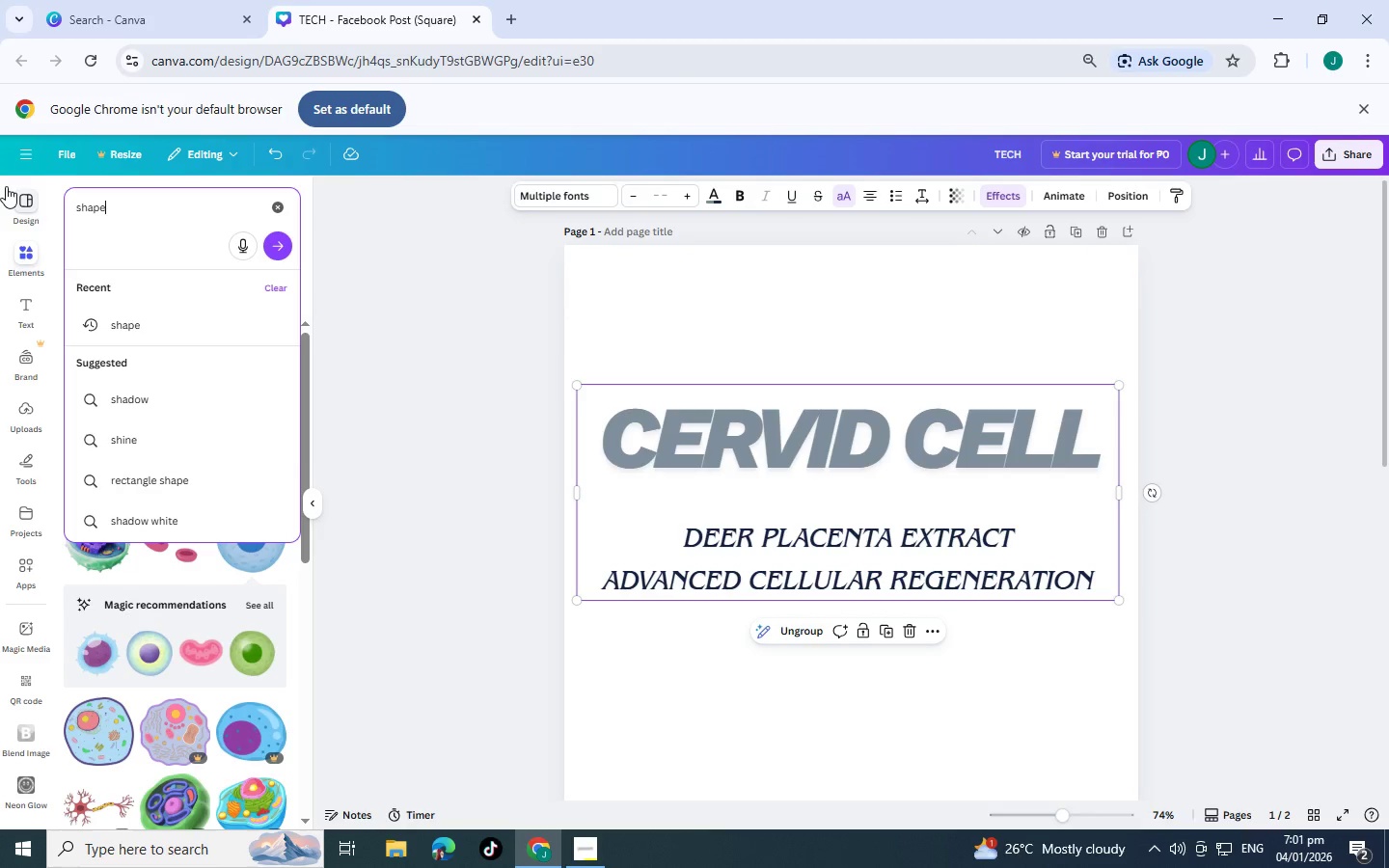 
key(Enter)
 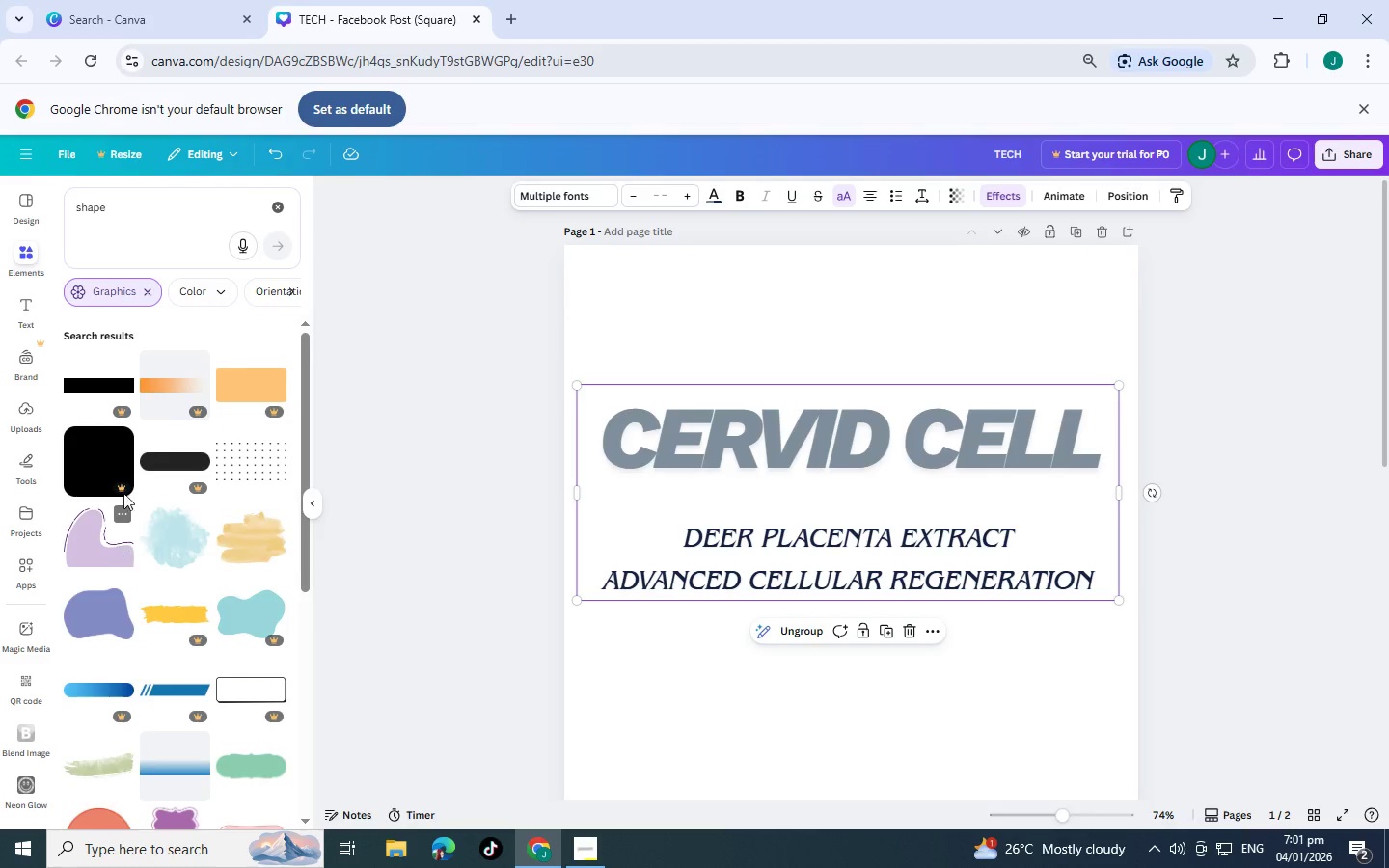 
left_click([151, 283])
 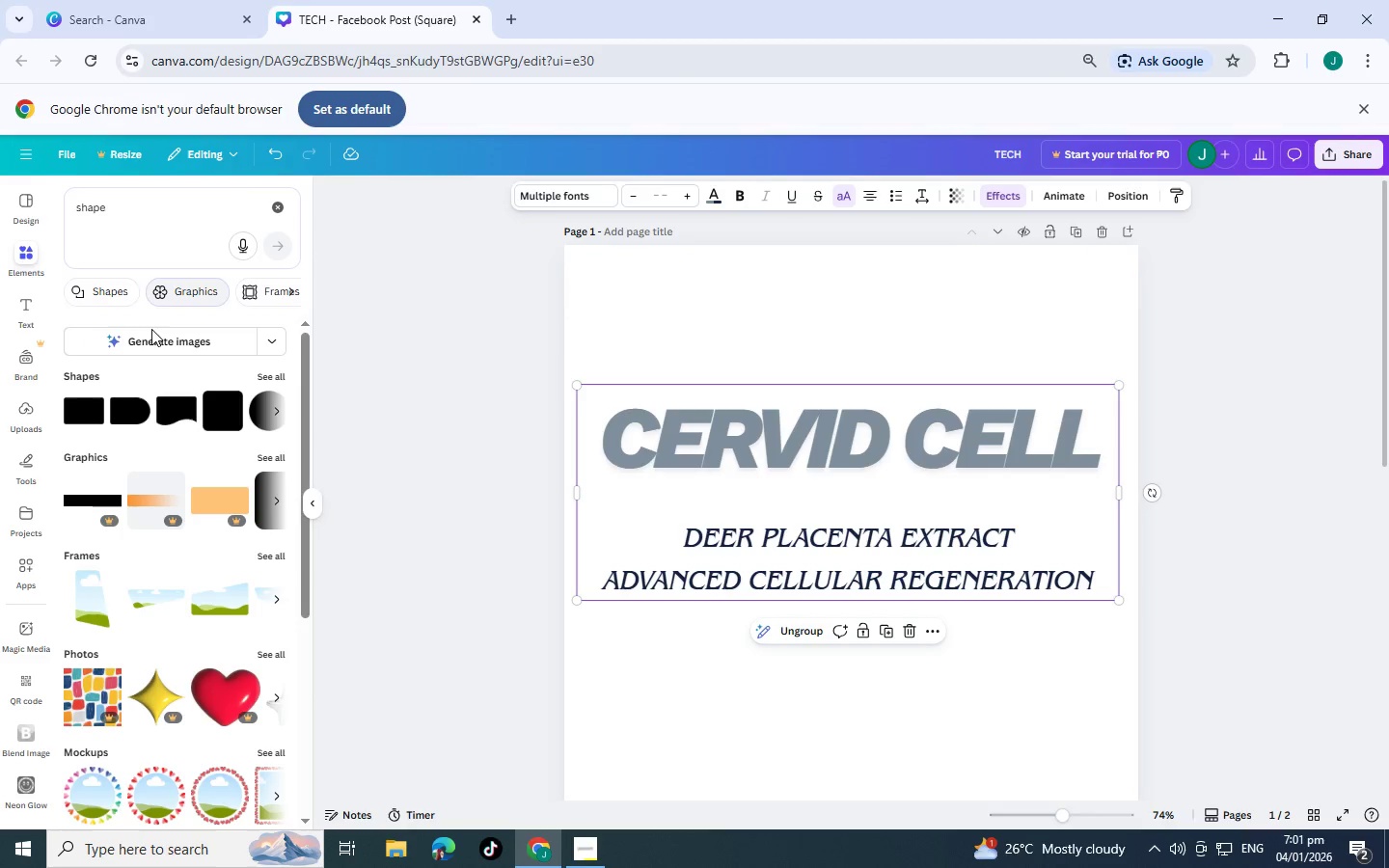 
left_click([270, 376])
 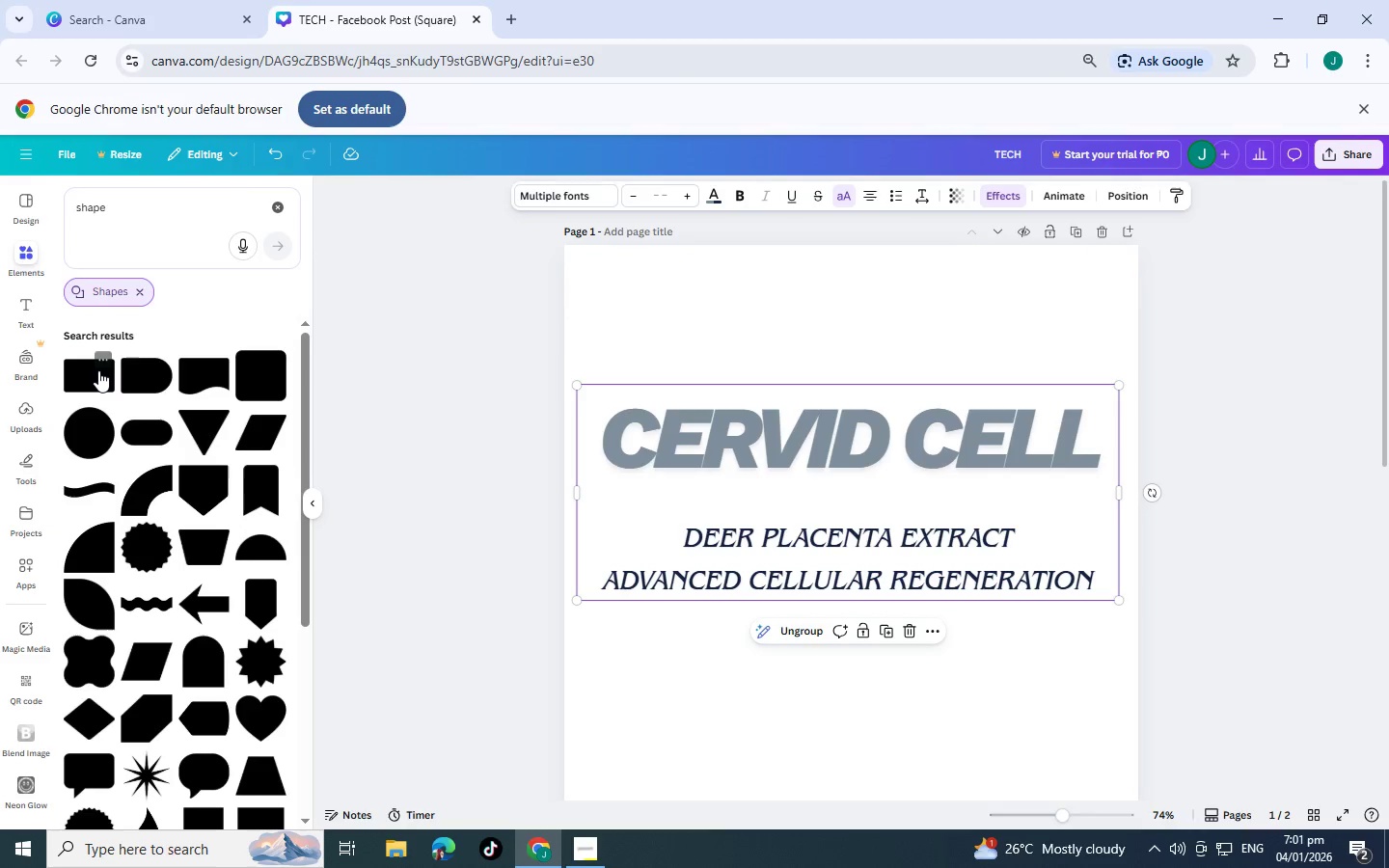 
left_click([98, 367])
 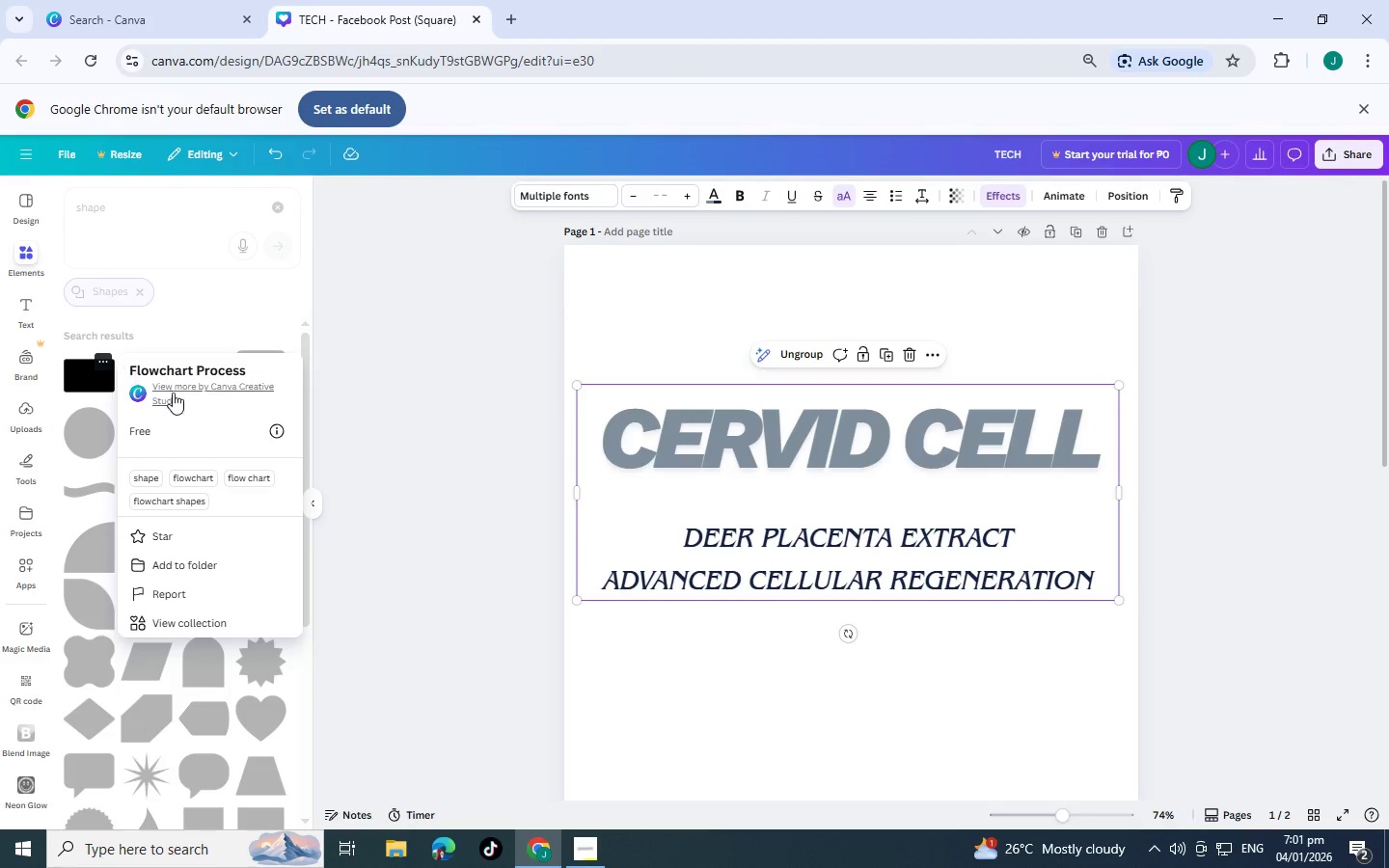 
left_click([418, 379])
 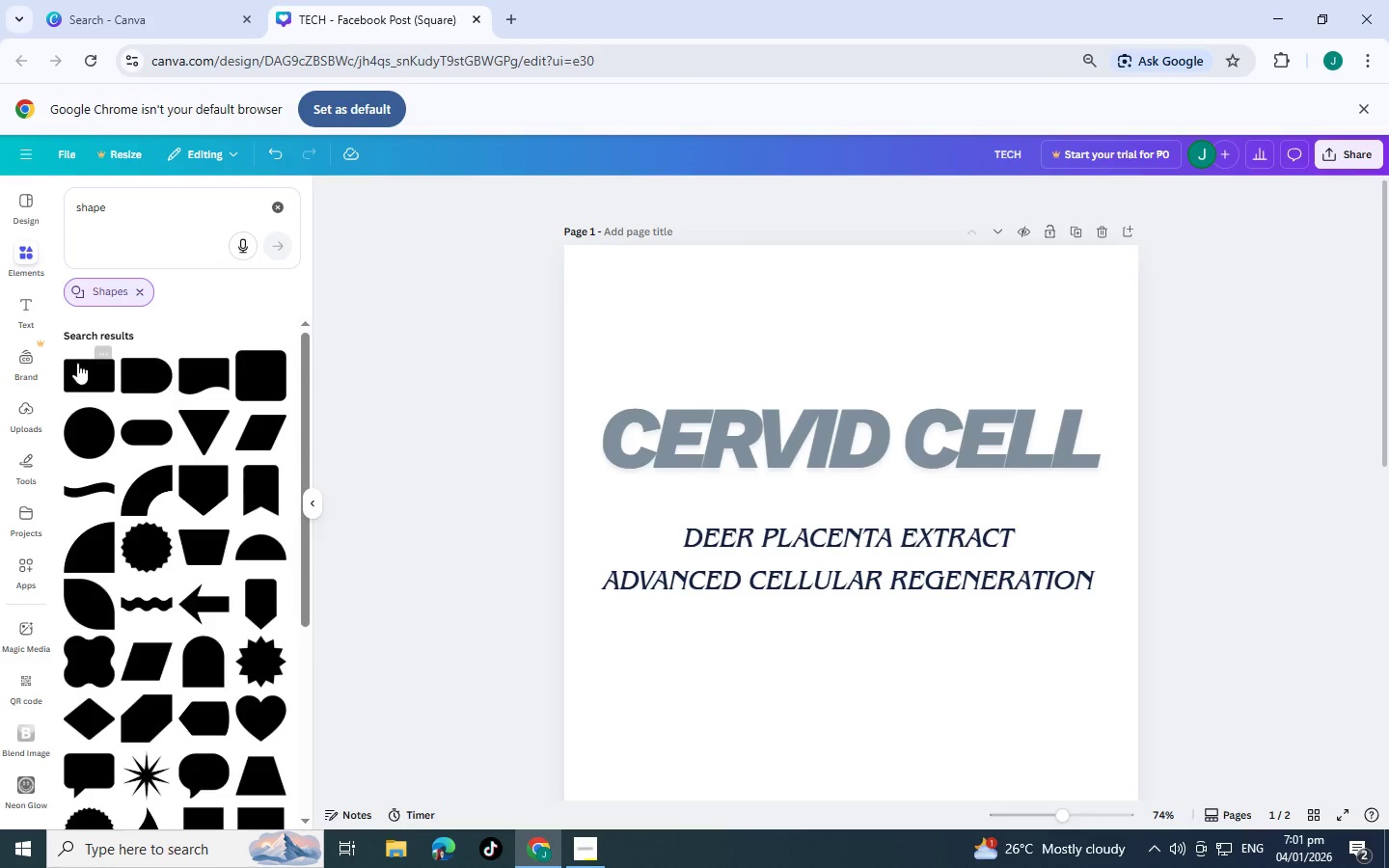 
left_click_drag(start_coordinate=[86, 369], to_coordinate=[778, 489])
 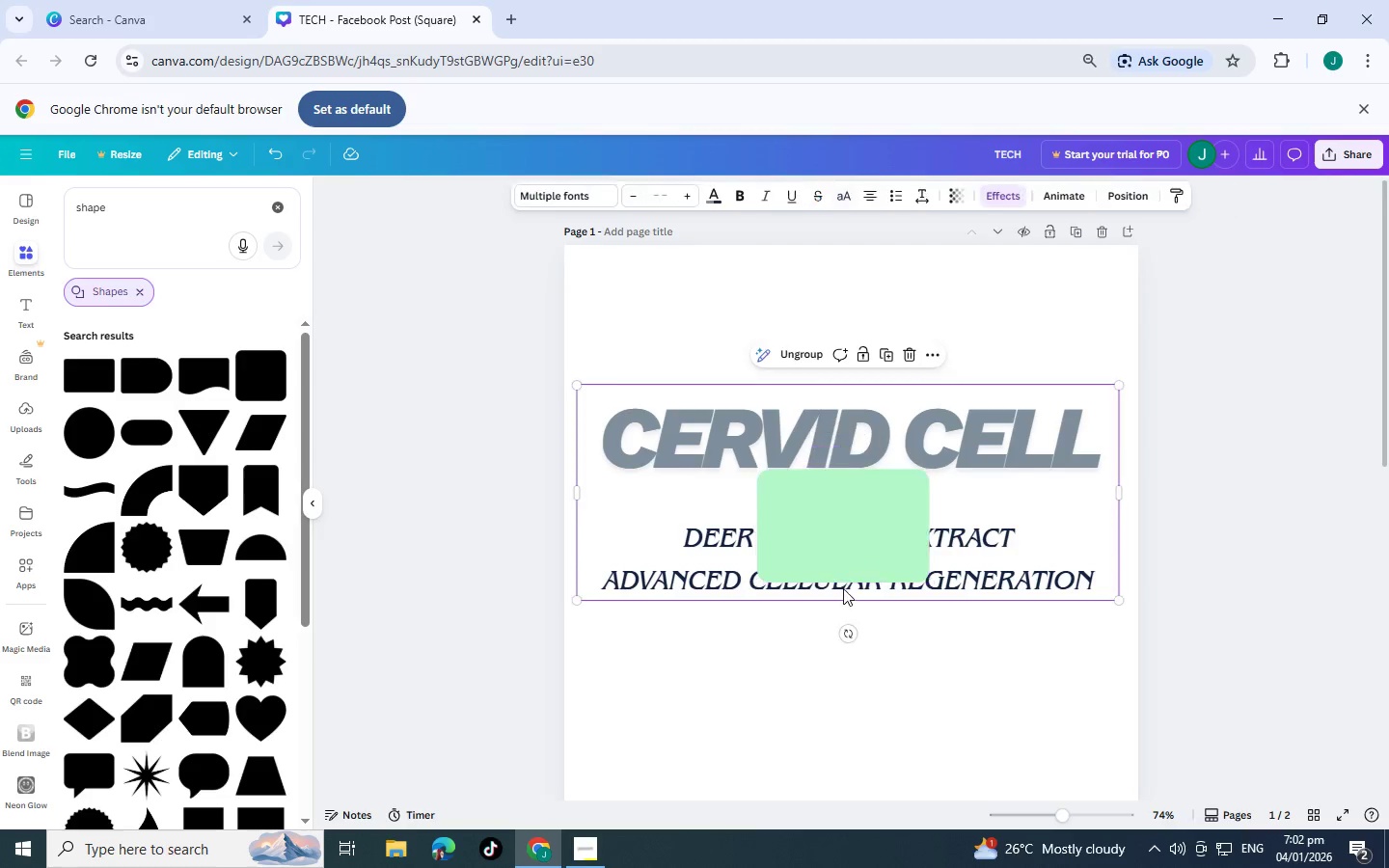 
left_click([835, 544])
 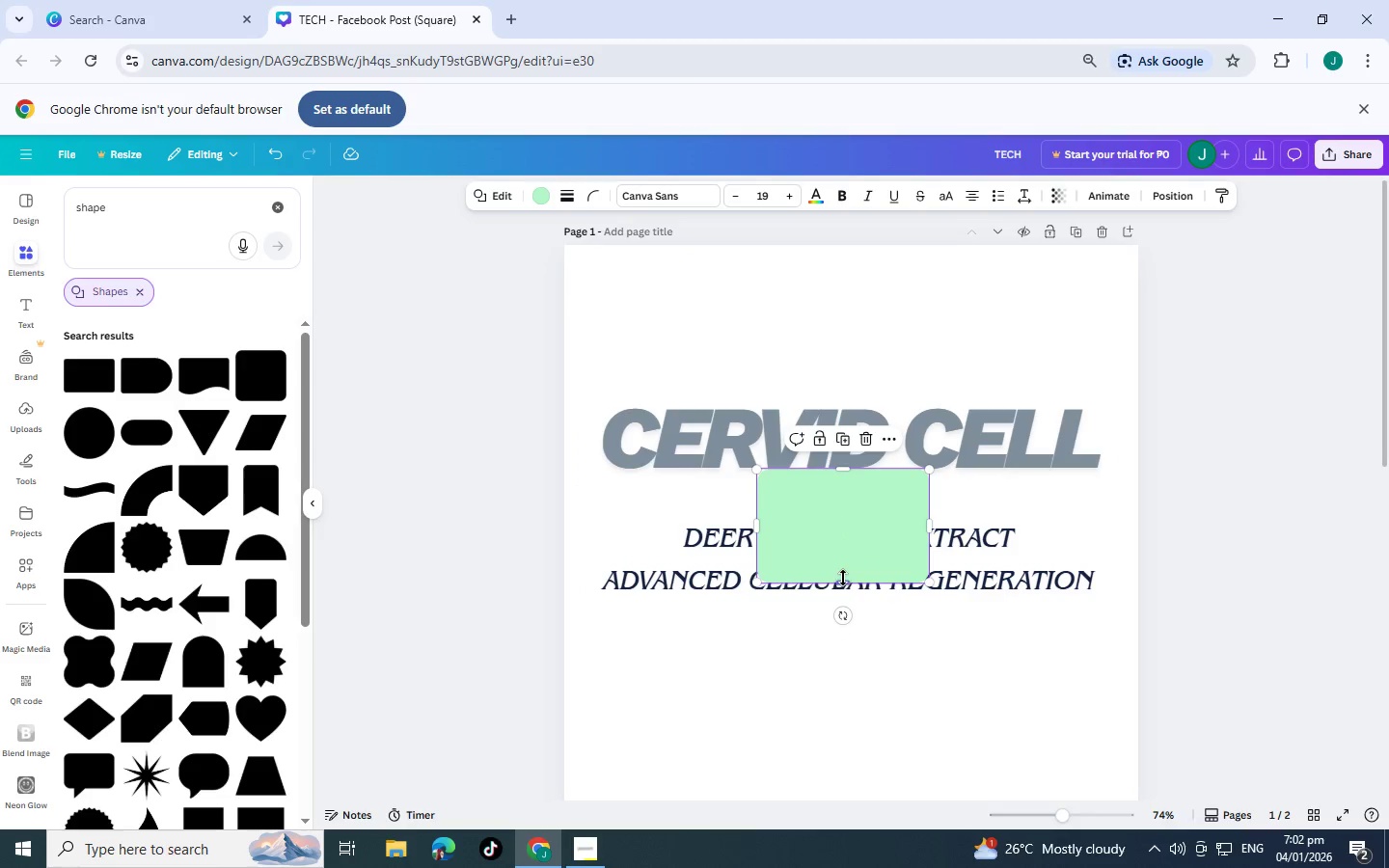 
left_click_drag(start_coordinate=[843, 578], to_coordinate=[836, 503])
 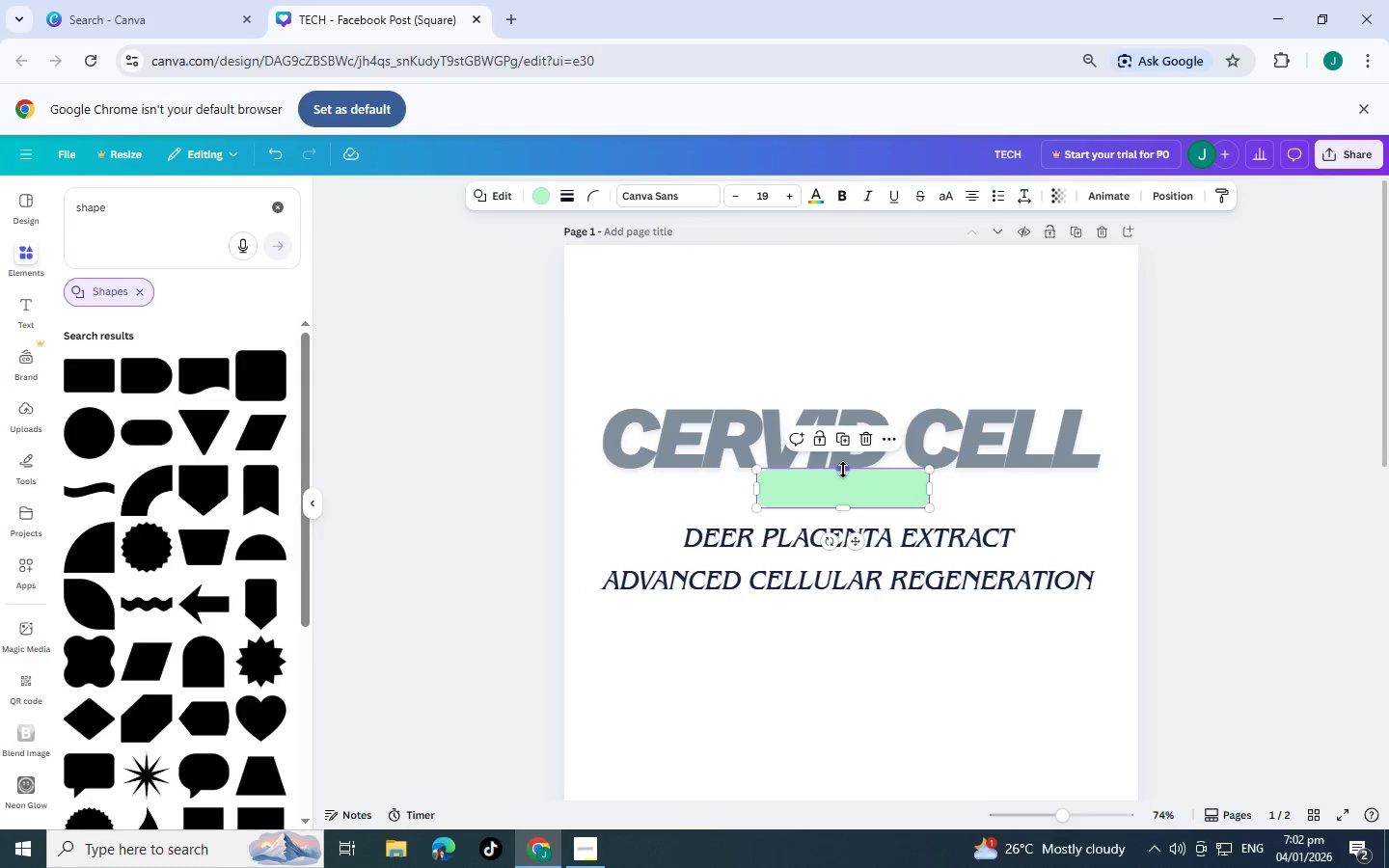 
left_click_drag(start_coordinate=[843, 470], to_coordinate=[848, 480])
 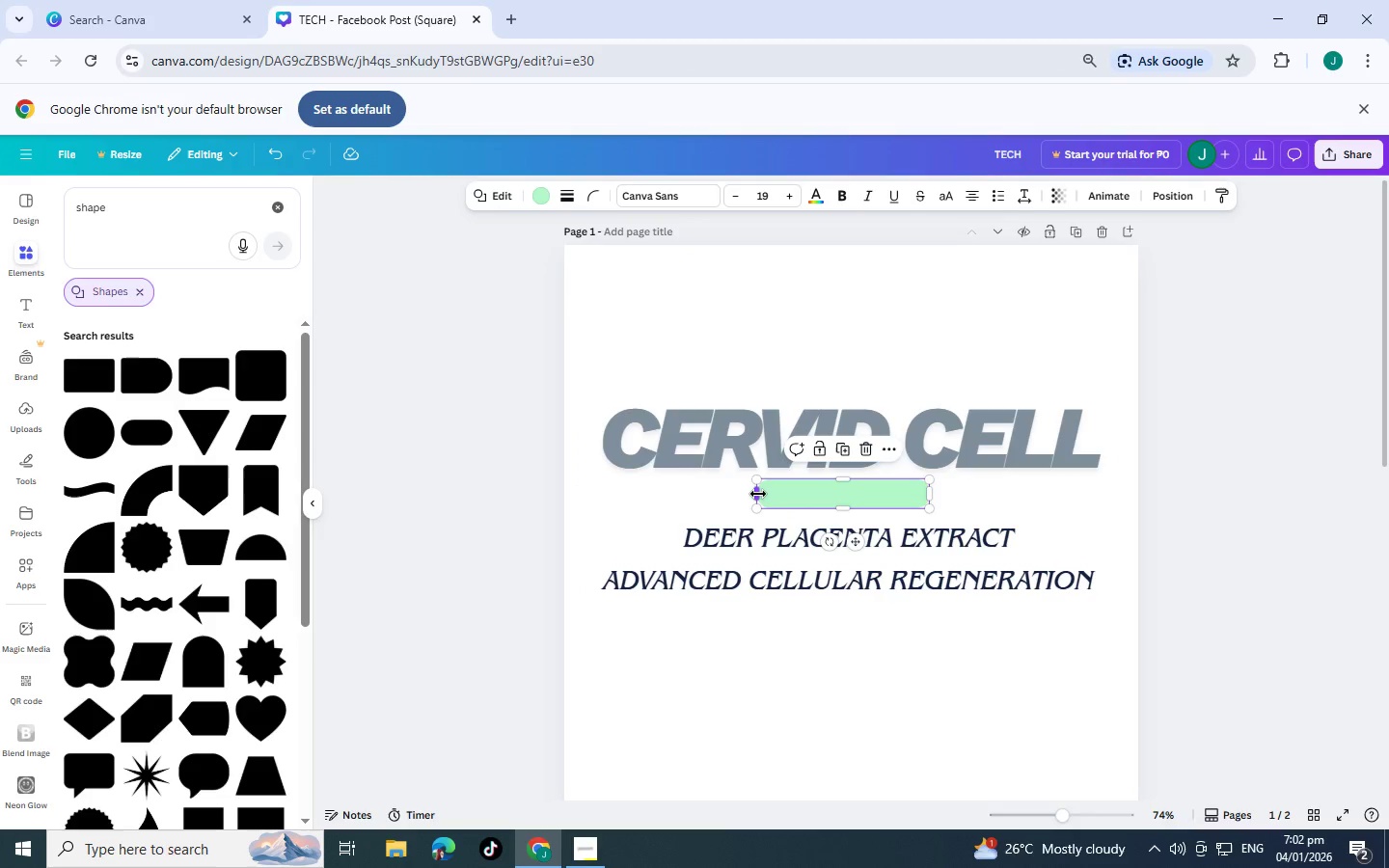 
left_click_drag(start_coordinate=[758, 494], to_coordinate=[503, 504])
 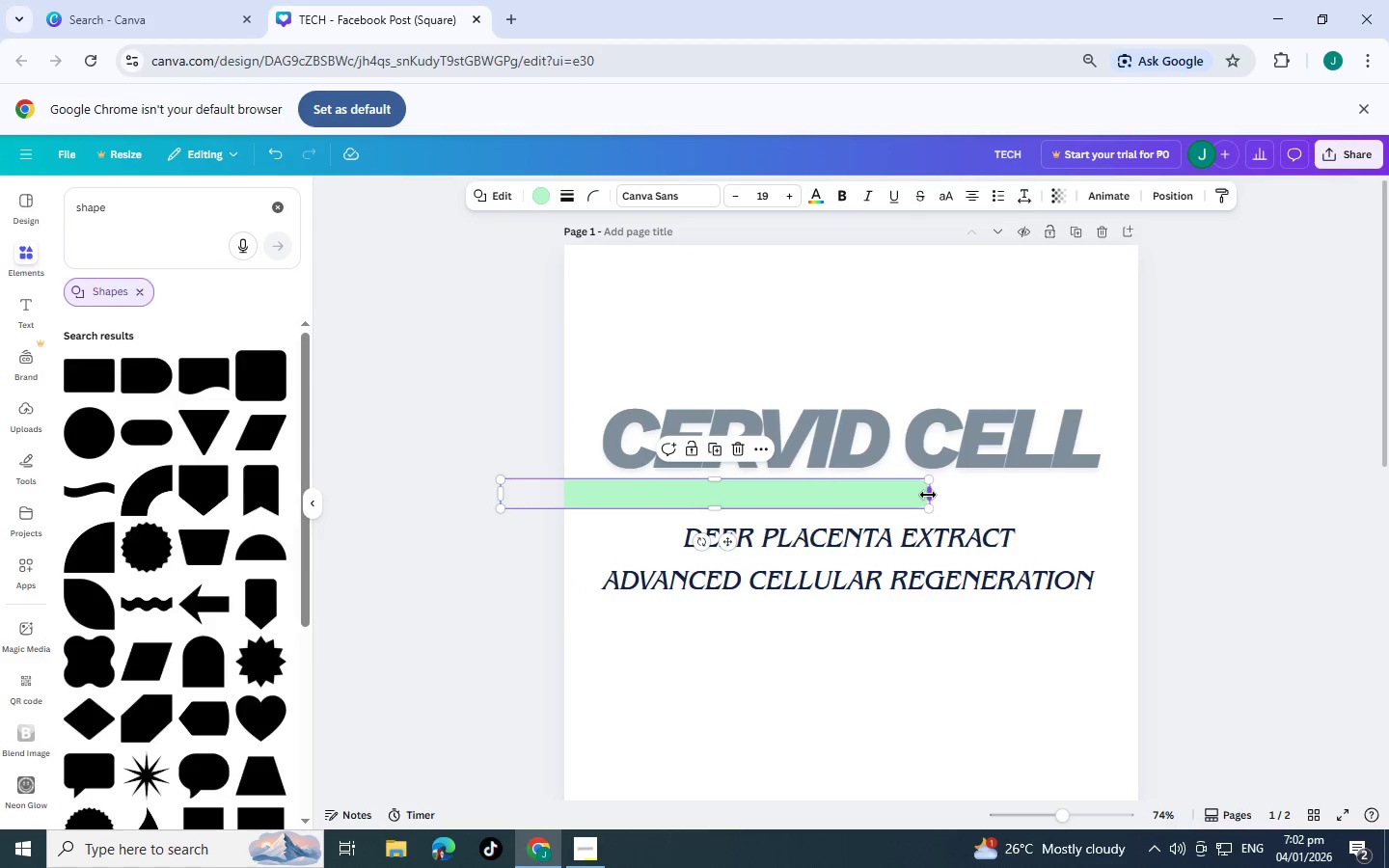 
left_click_drag(start_coordinate=[928, 495], to_coordinate=[1233, 482])
 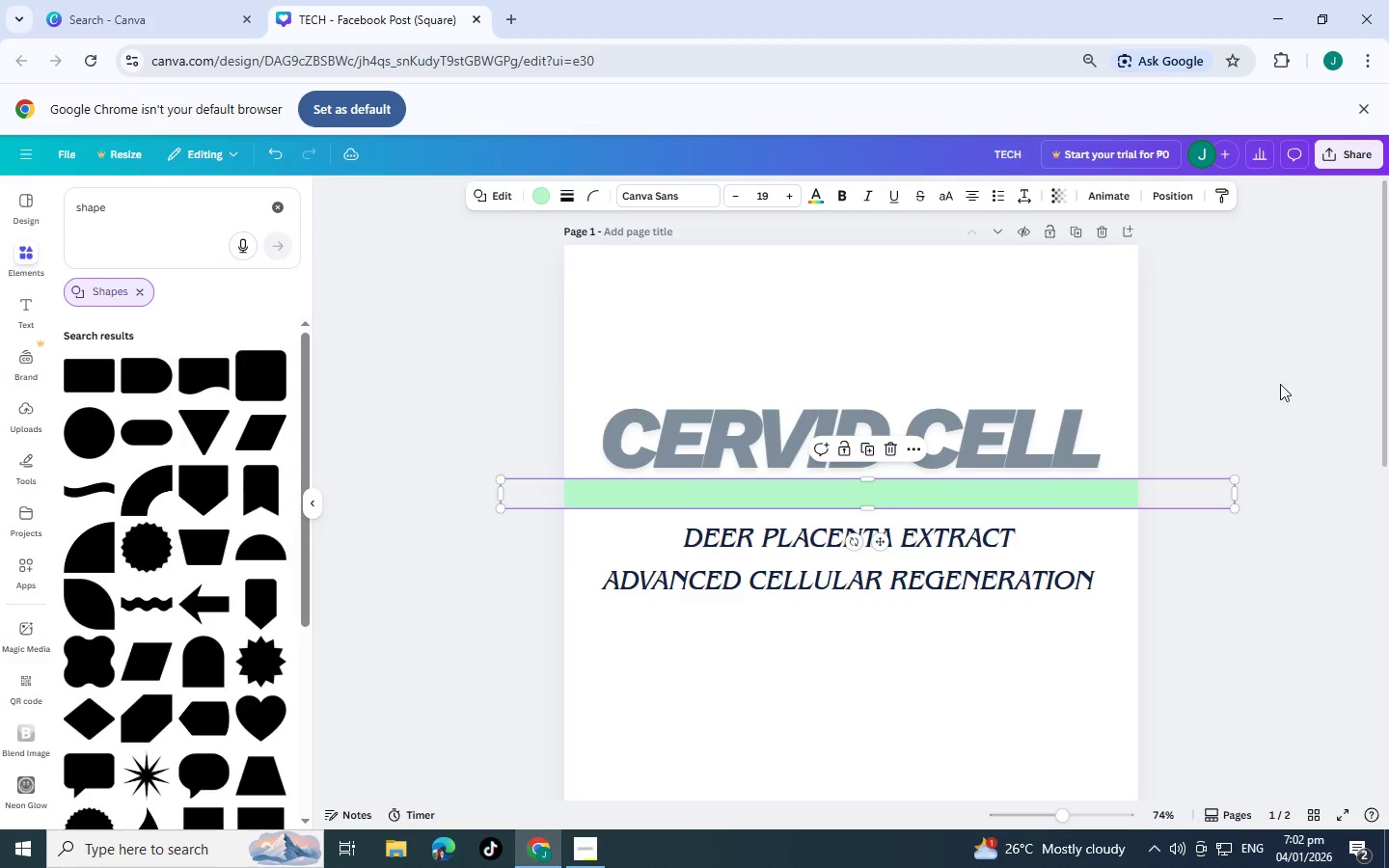 
left_click([1280, 384])
 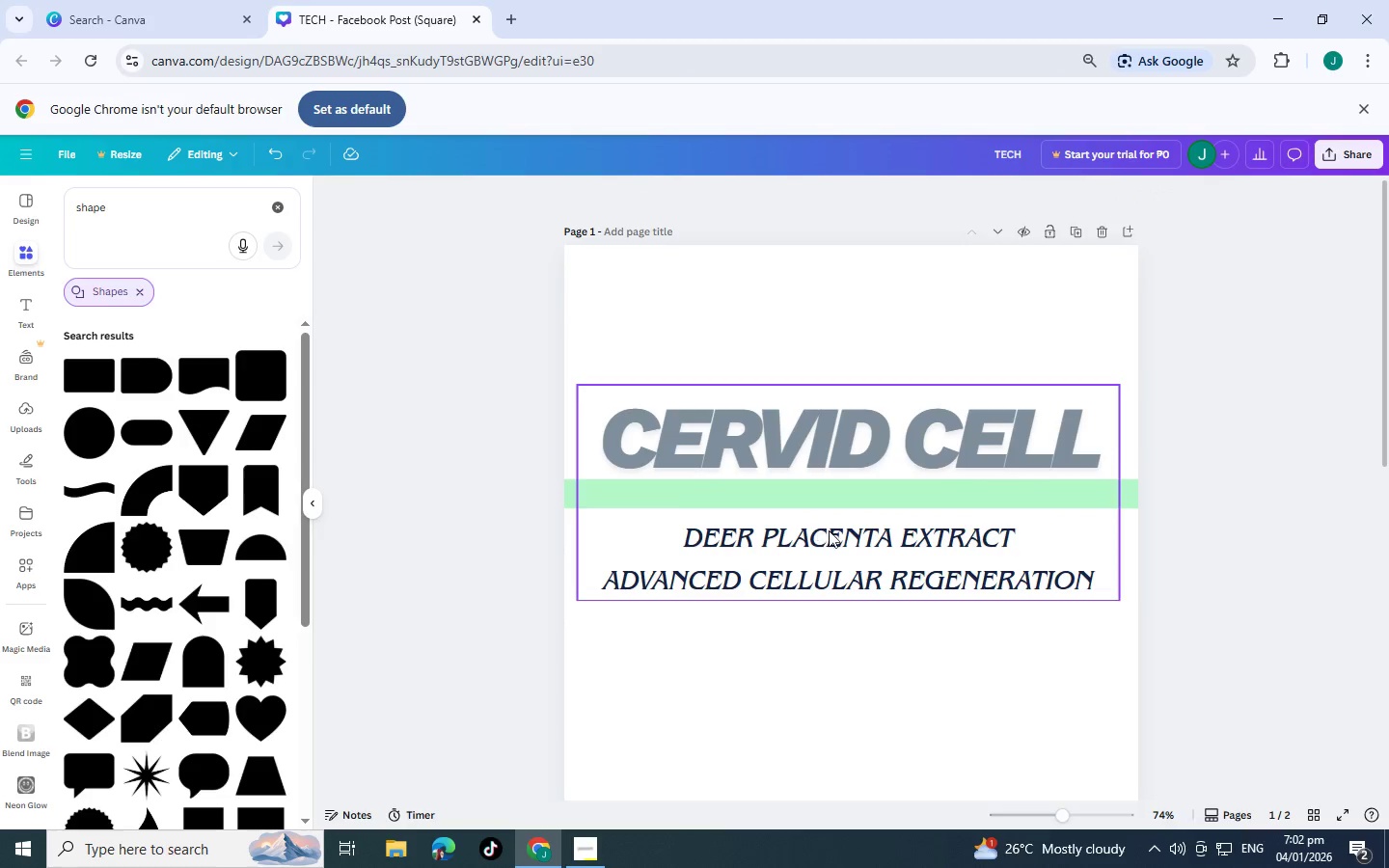 
scroll: coordinate [822, 690], scroll_direction: down, amount: 2.0
 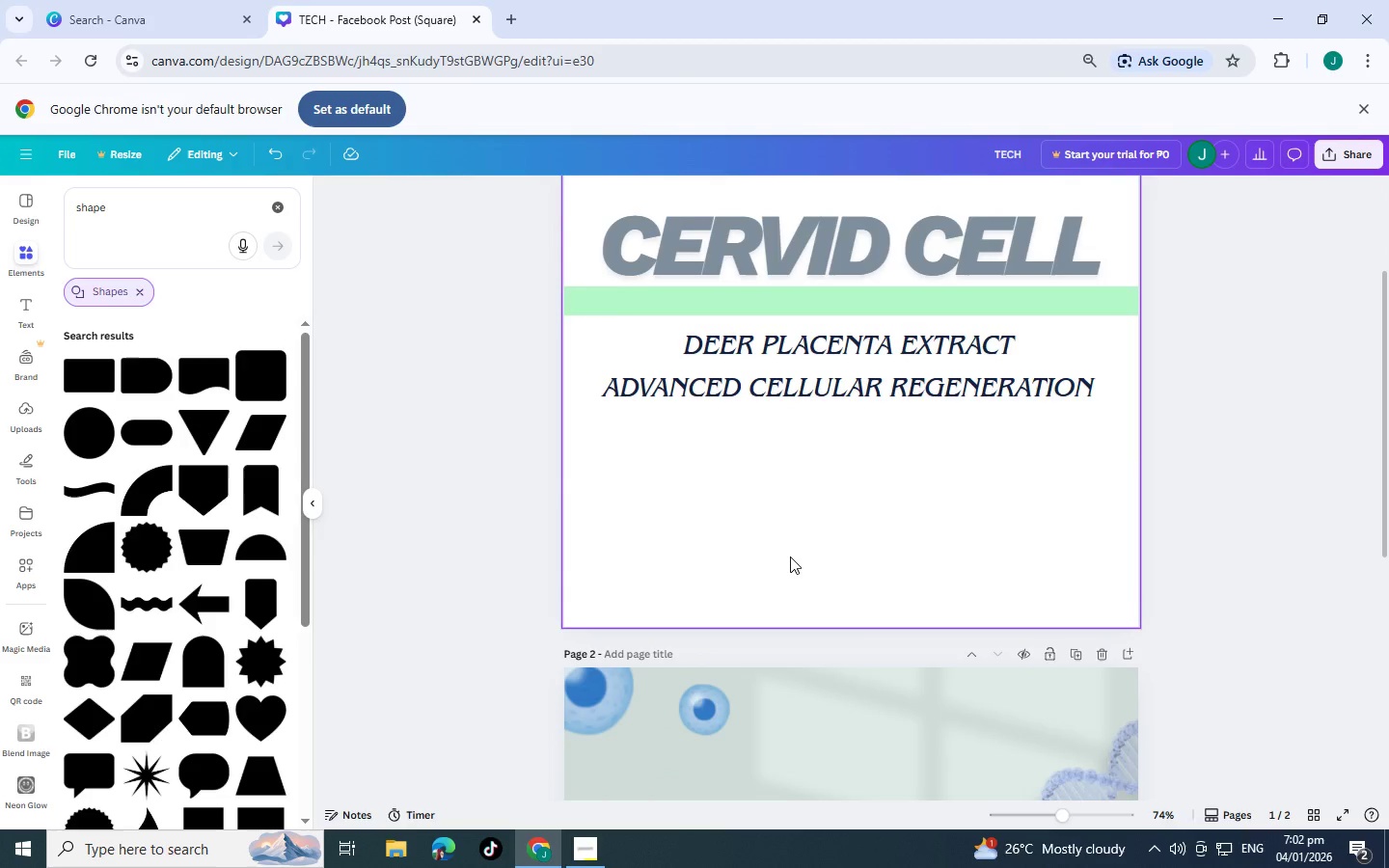 
left_click([790, 556])
 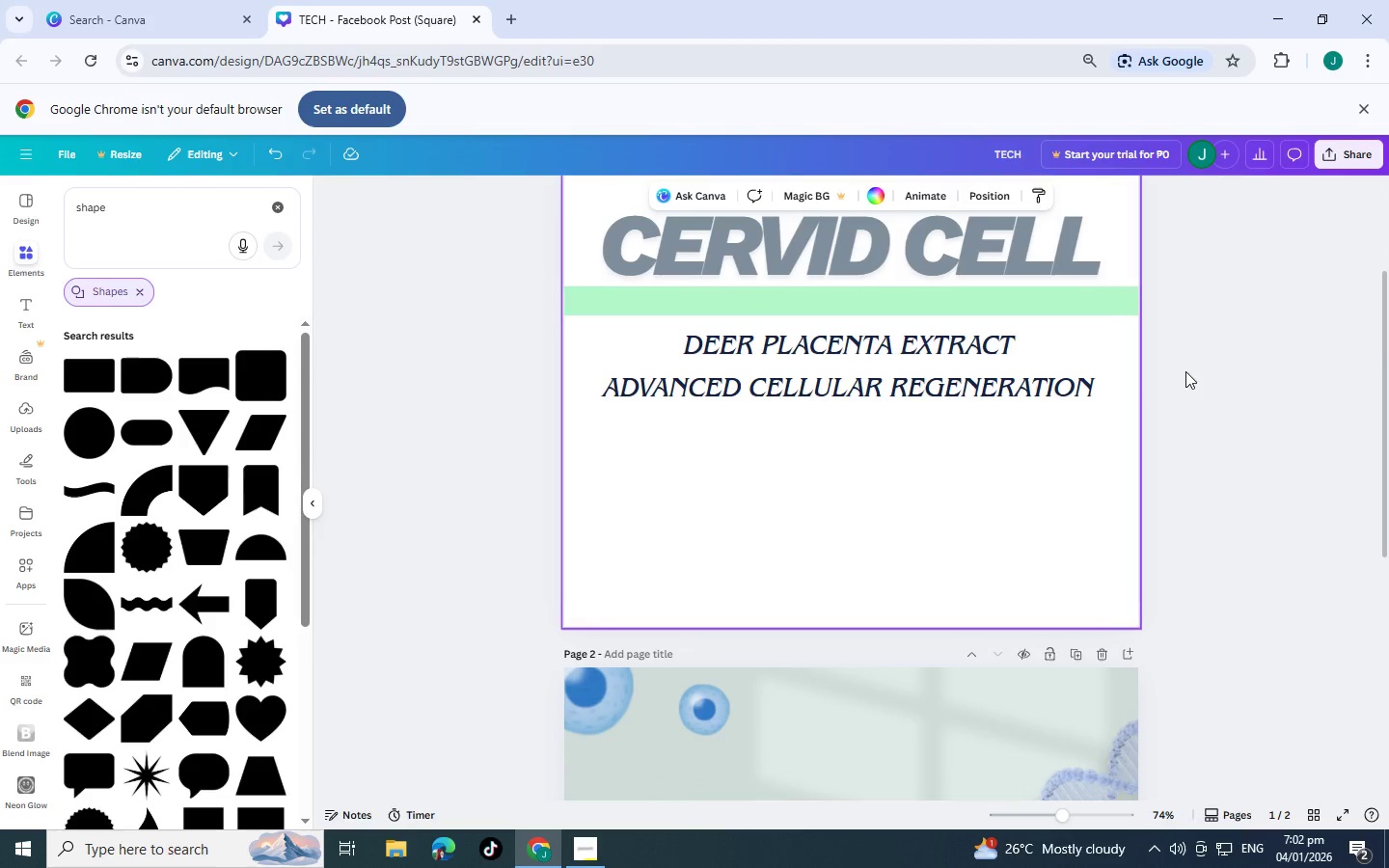 
left_click([1374, 341])
 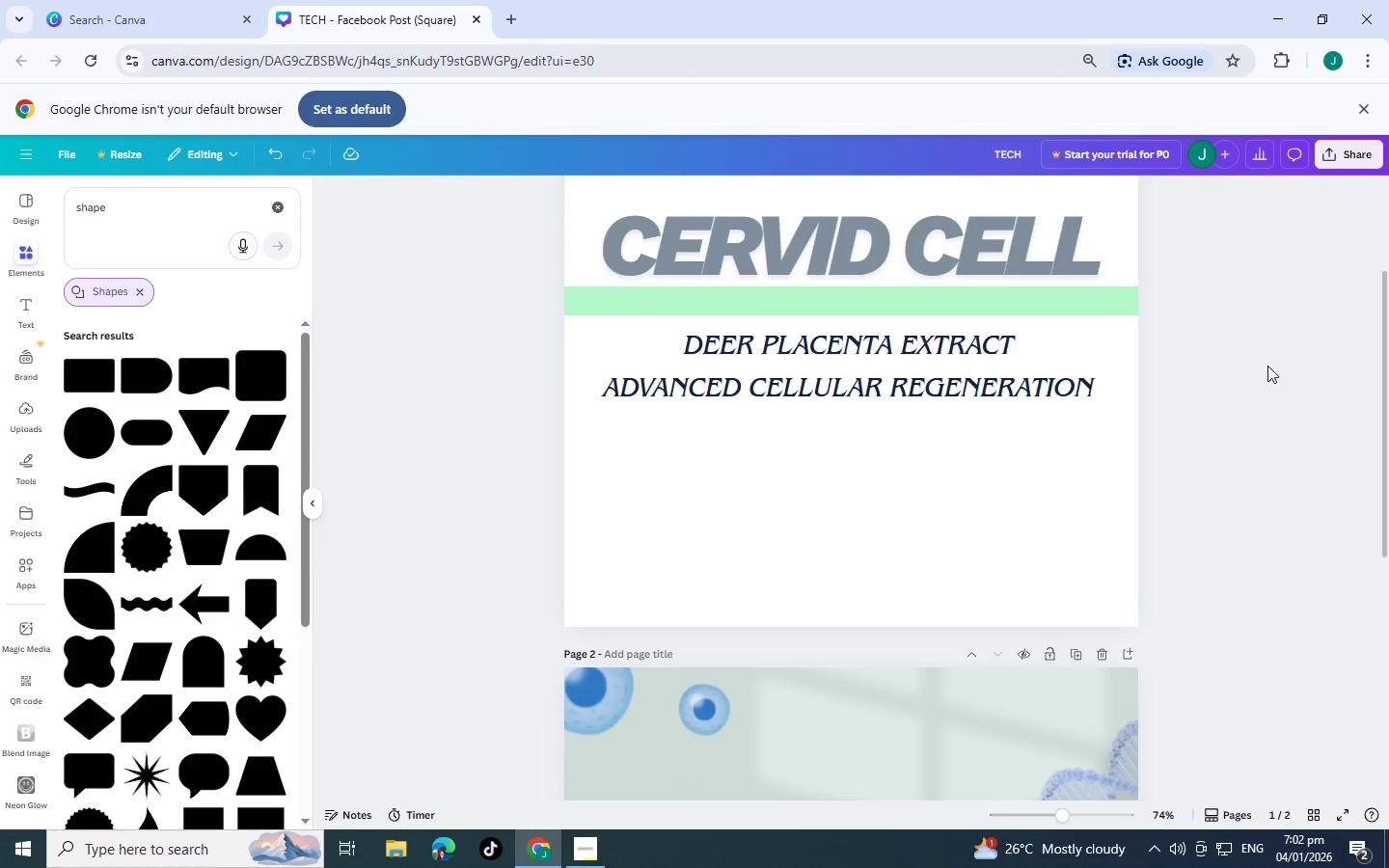 
scroll: coordinate [1247, 373], scroll_direction: up, amount: 2.0
 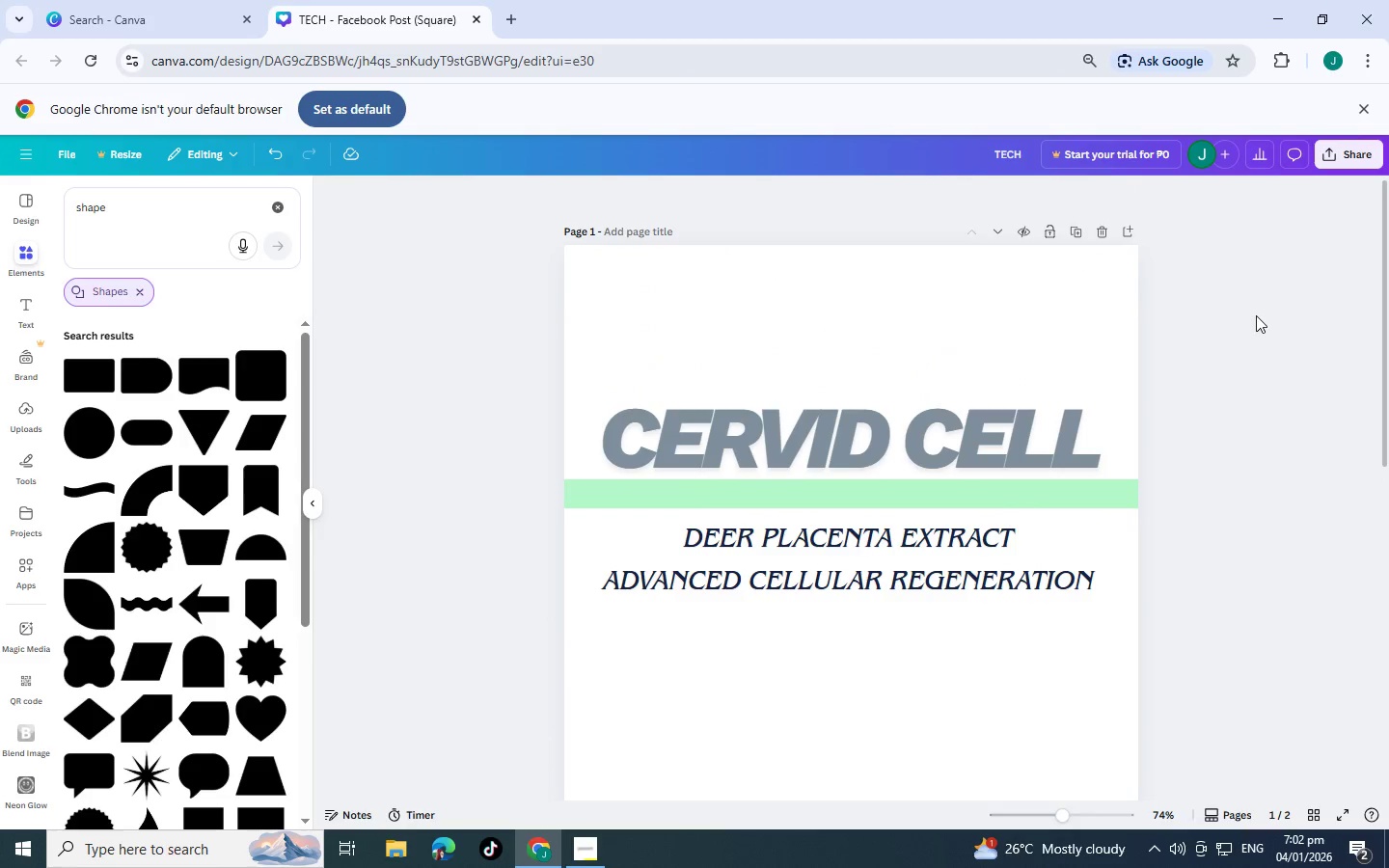 
left_click_drag(start_coordinate=[1258, 314], to_coordinate=[892, 694])
 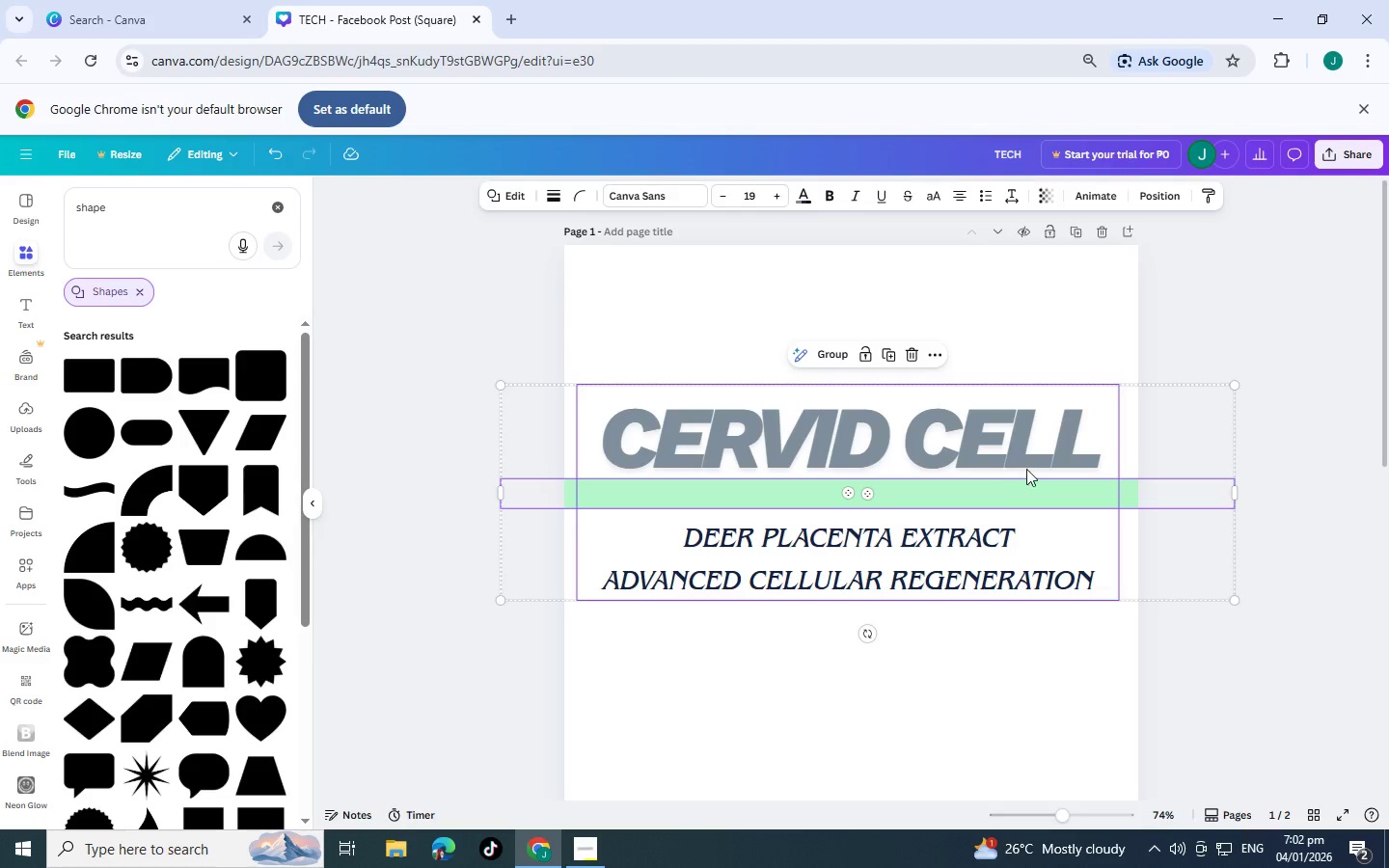 
left_click([1221, 333])
 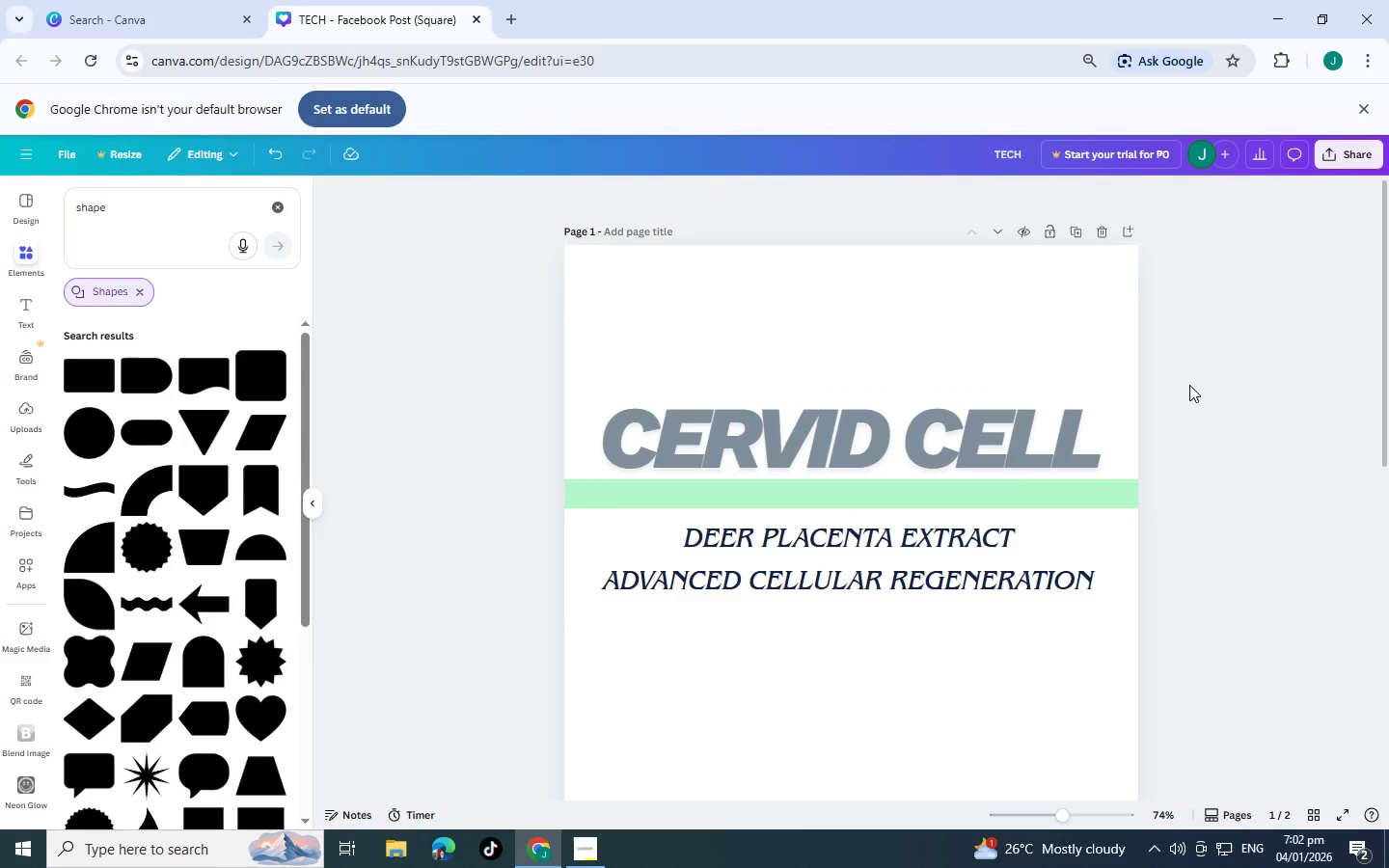 
left_click_drag(start_coordinate=[1200, 386], to_coordinate=[1012, 573])
 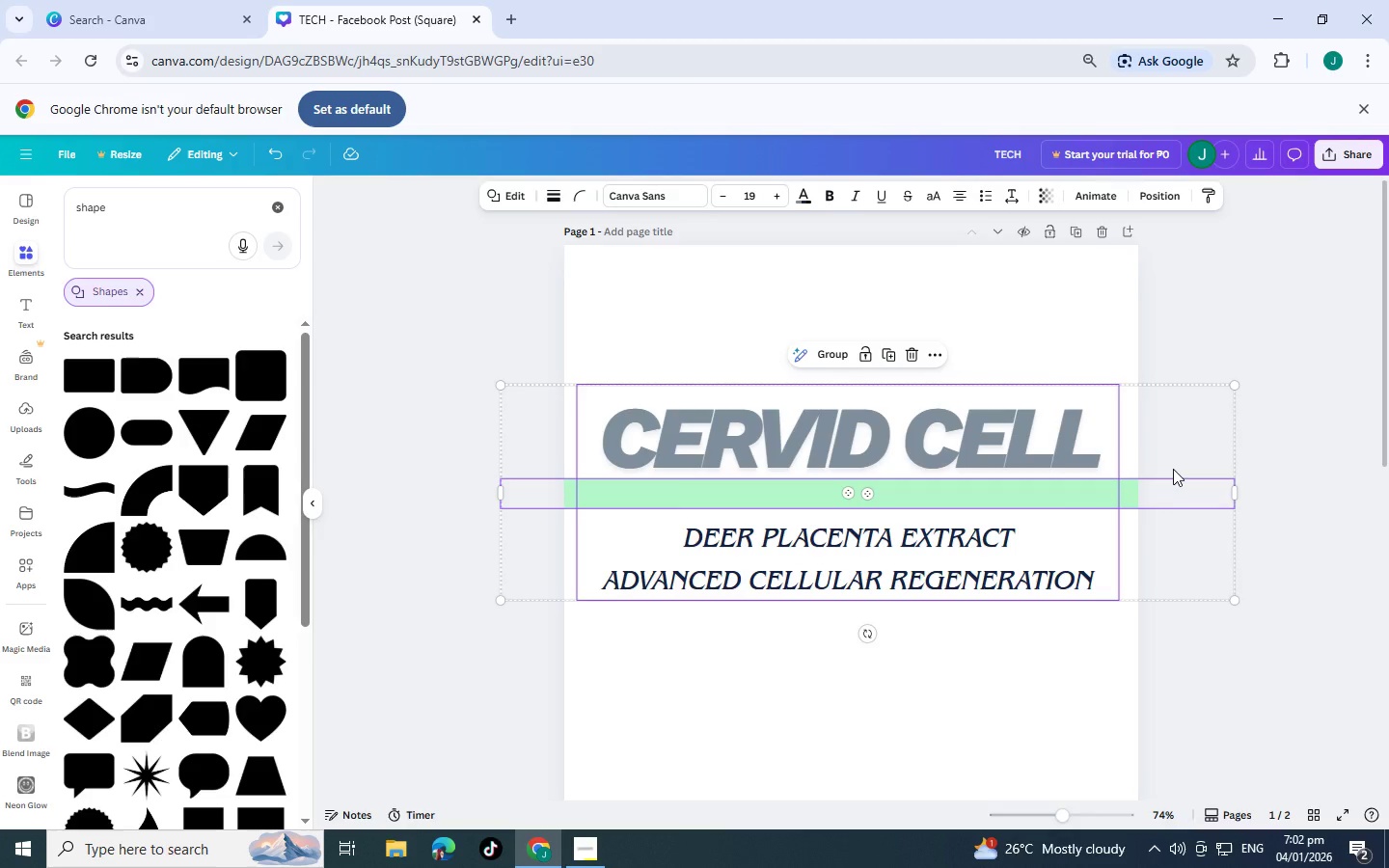 
left_click([1269, 354])
 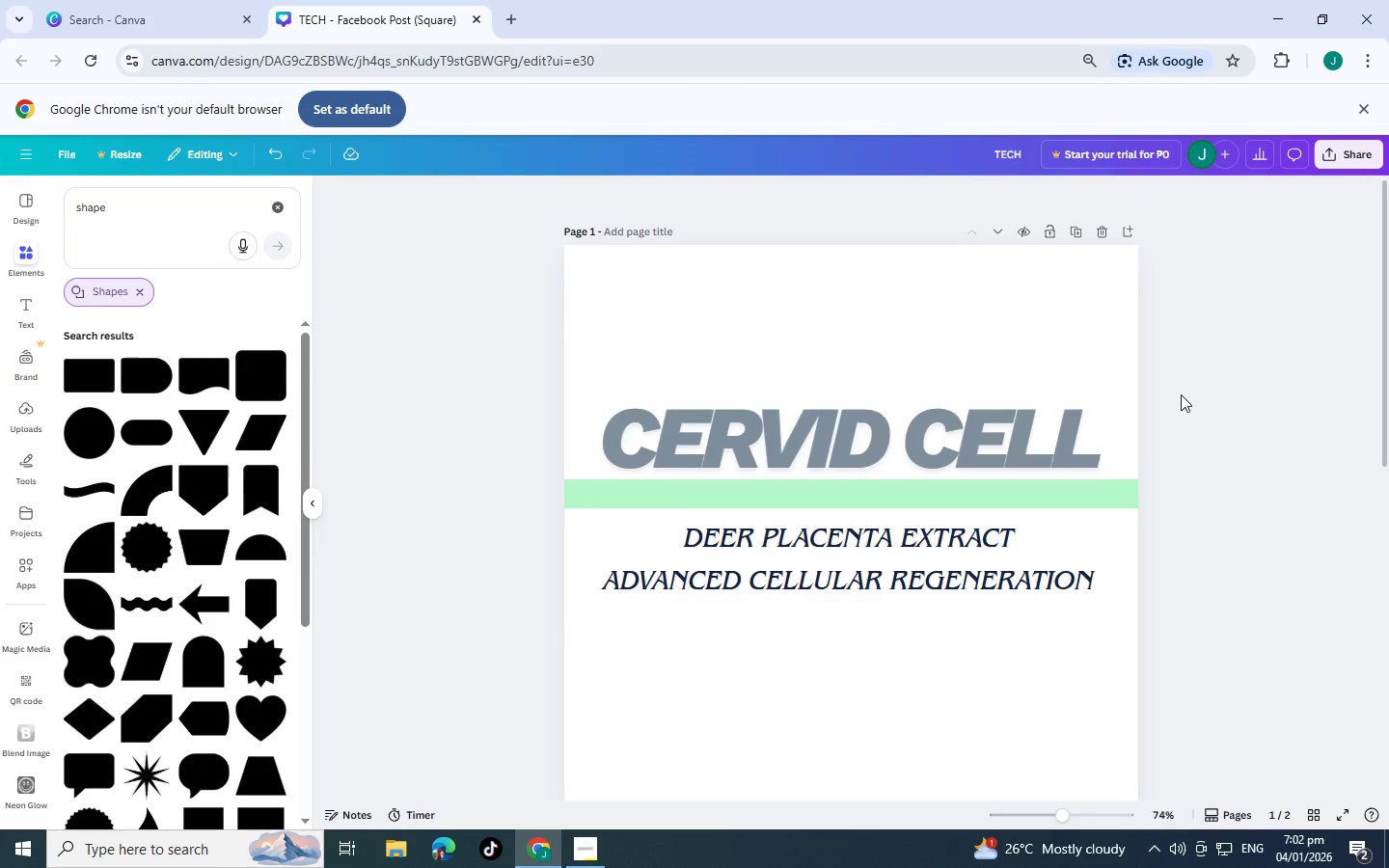 
left_click_drag(start_coordinate=[1284, 341], to_coordinate=[1001, 599])
 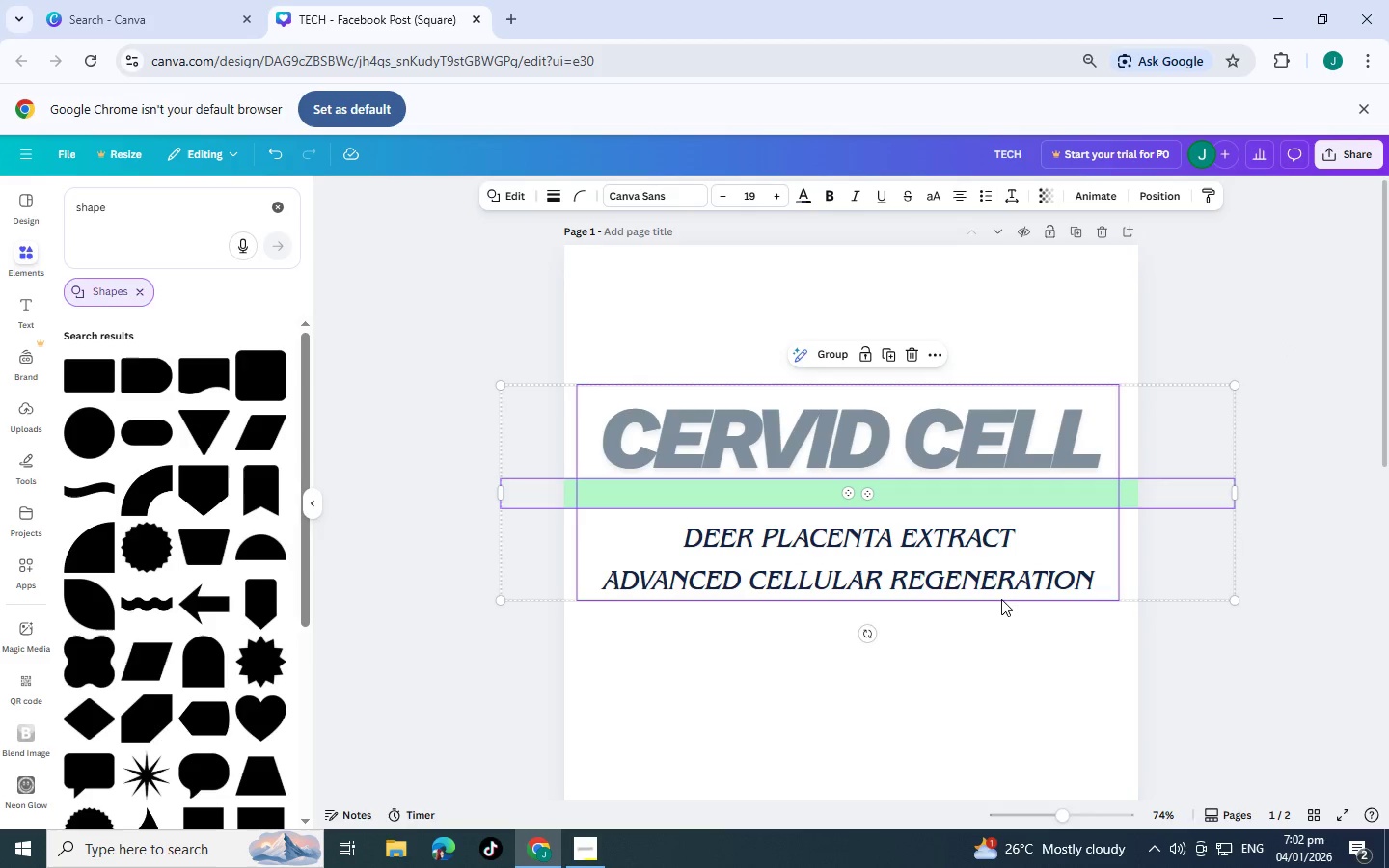 
left_click([1001, 599])
 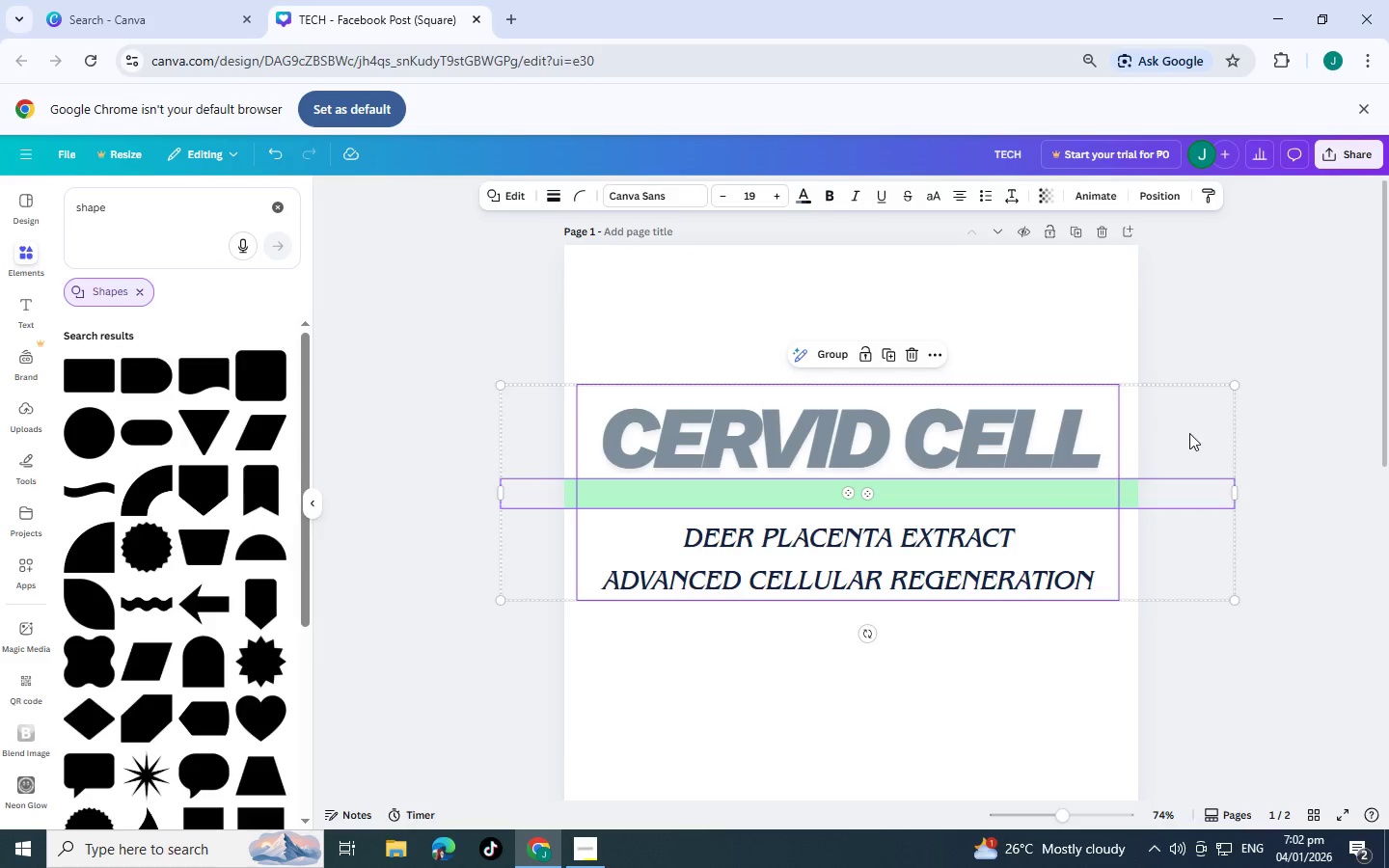 
left_click_drag(start_coordinate=[1178, 425], to_coordinate=[1179, 490])
 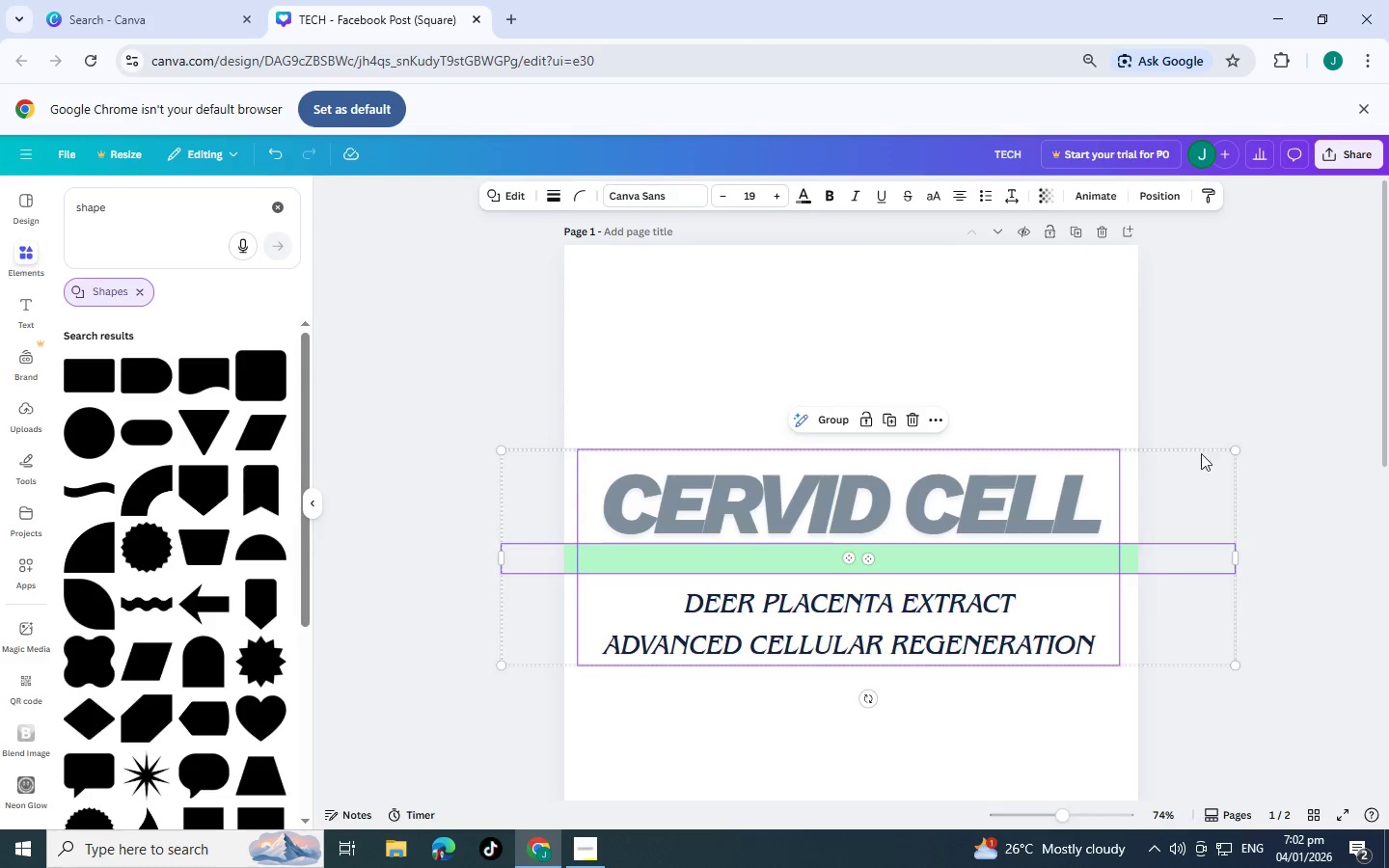 
left_click([1179, 490])
 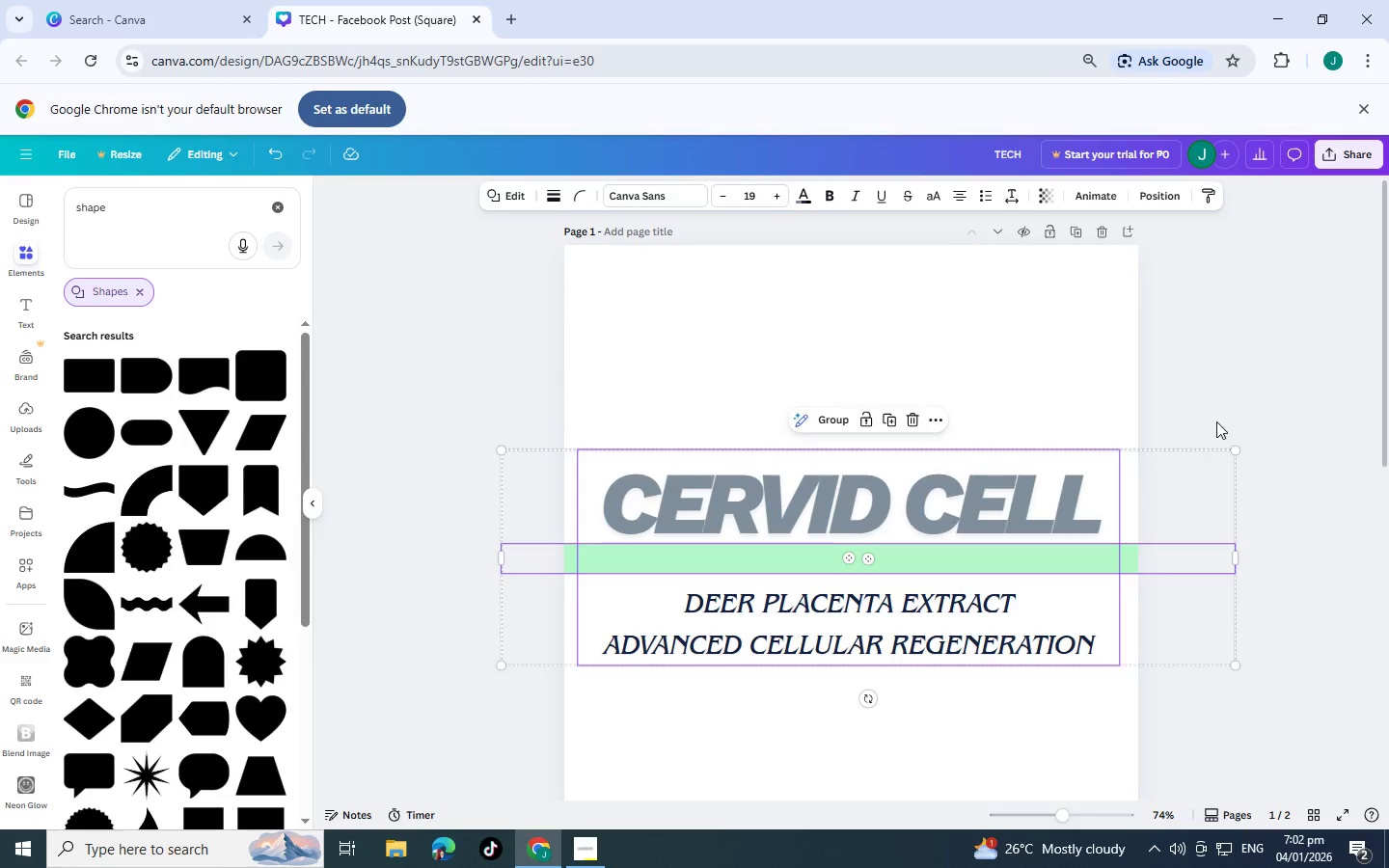 
left_click([1226, 406])
 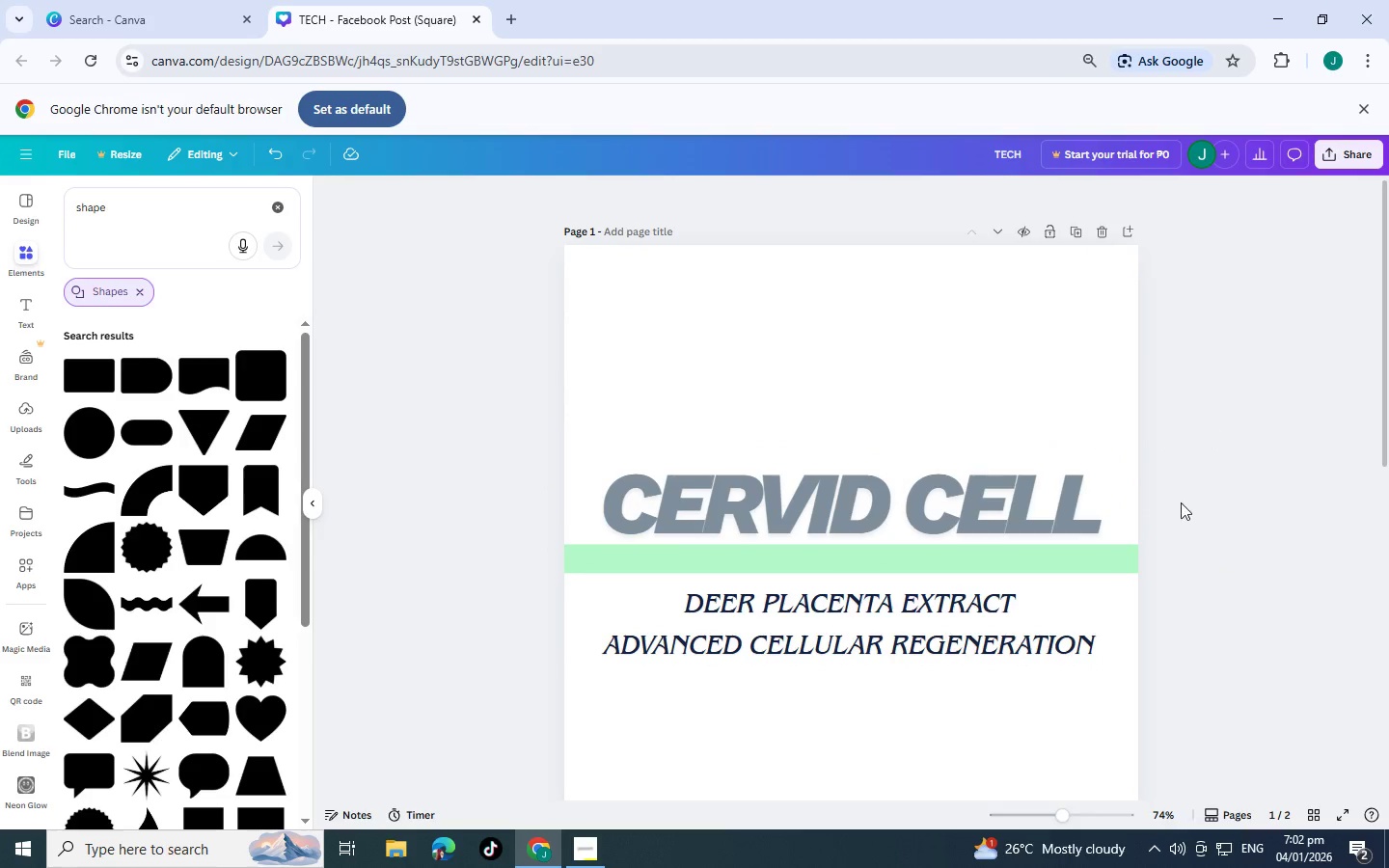 
scroll: coordinate [1164, 529], scroll_direction: down, amount: 3.0
 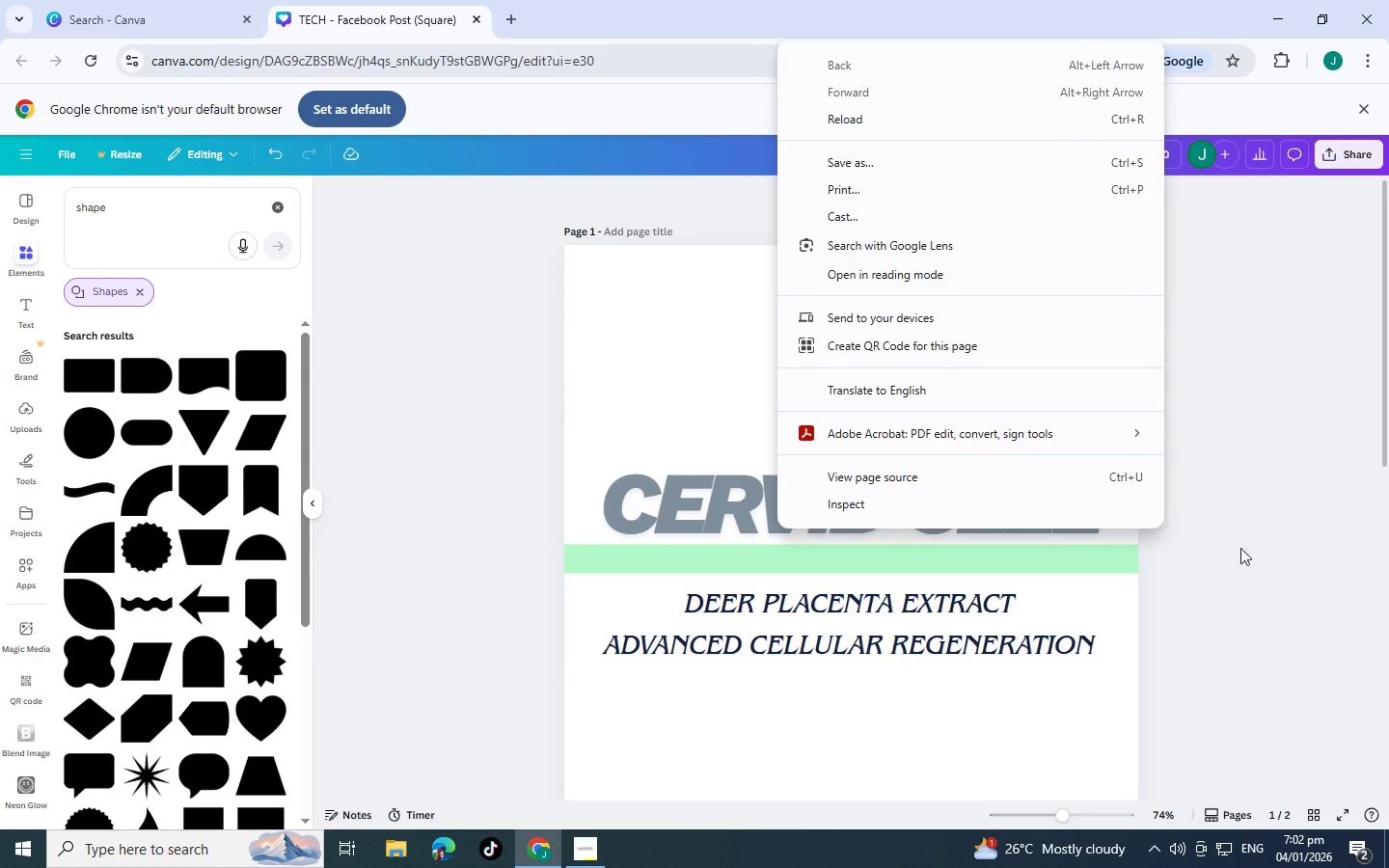 
left_click([1263, 569])
 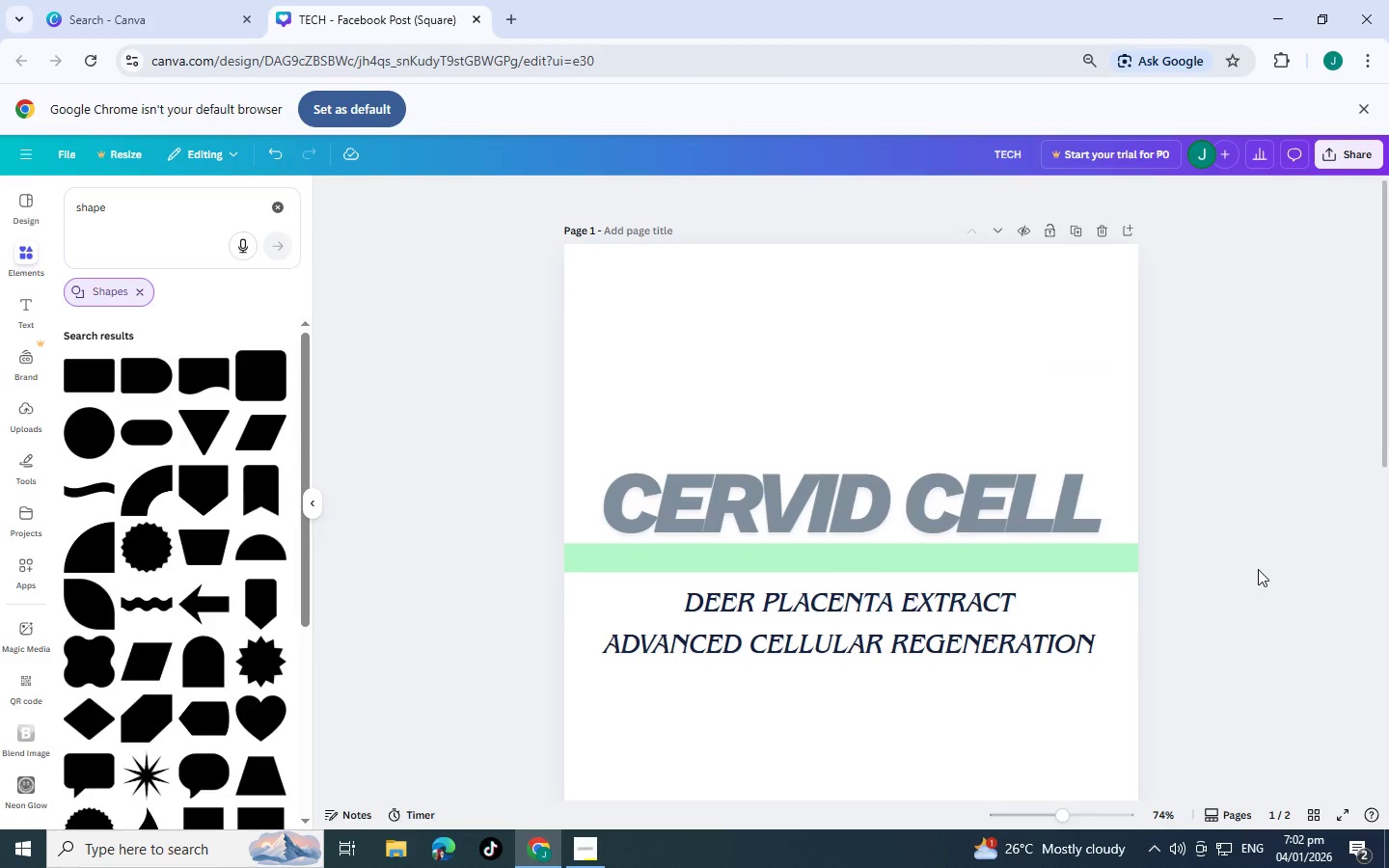 
scroll: coordinate [1229, 534], scroll_direction: down, amount: 11.0
 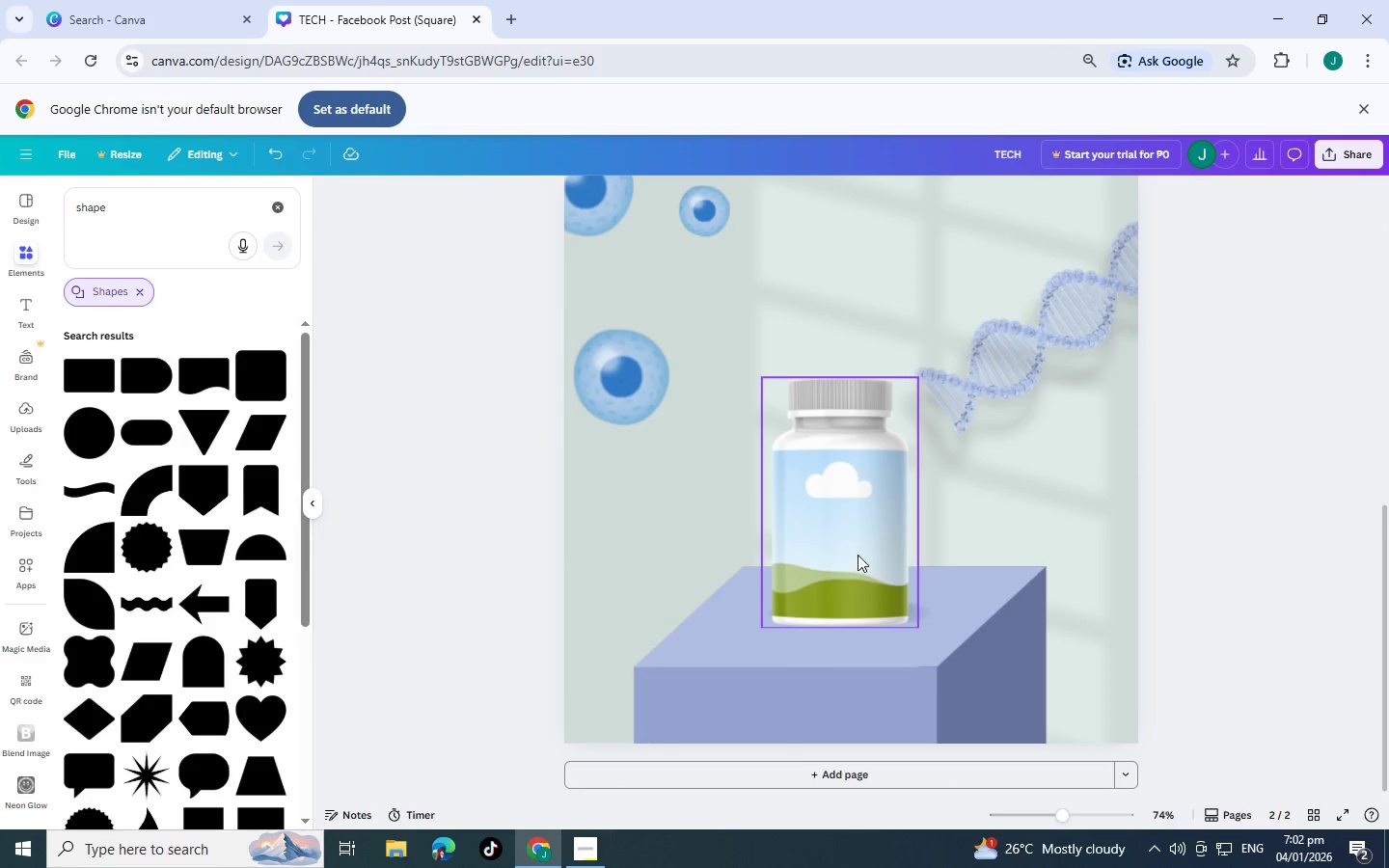 
left_click([857, 536])
 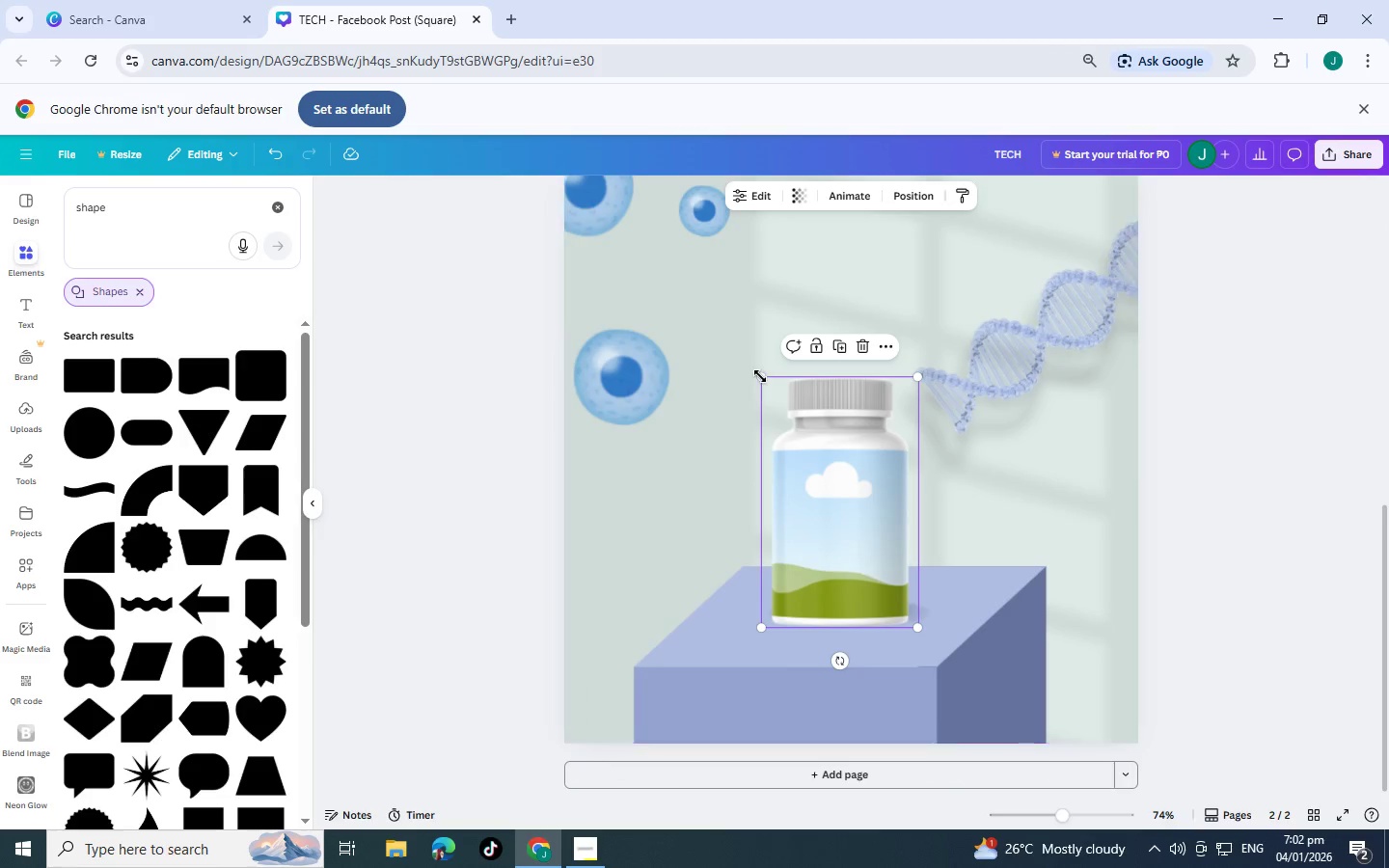 
left_click_drag(start_coordinate=[761, 376], to_coordinate=[694, 348])
 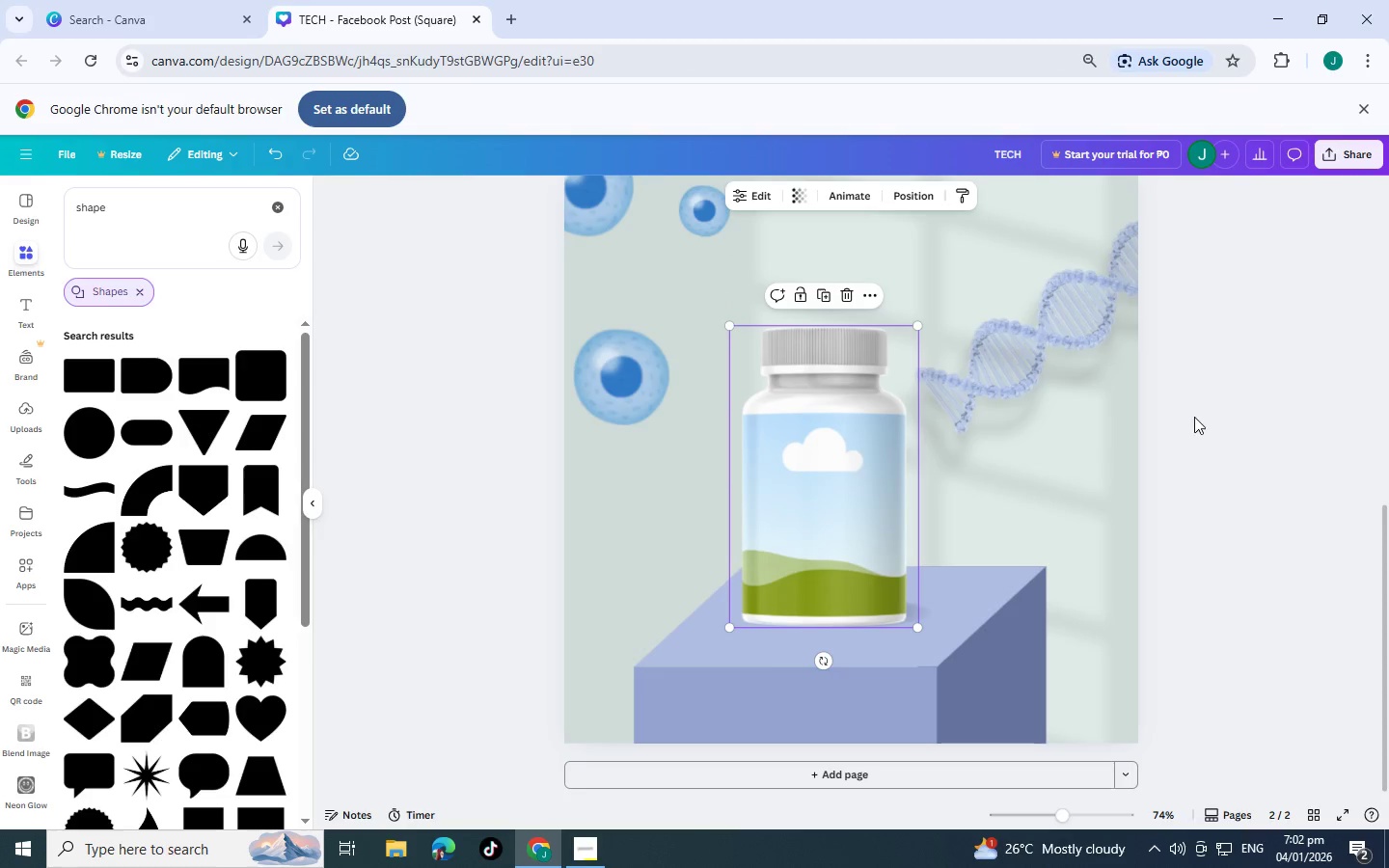 
left_click([1194, 417])
 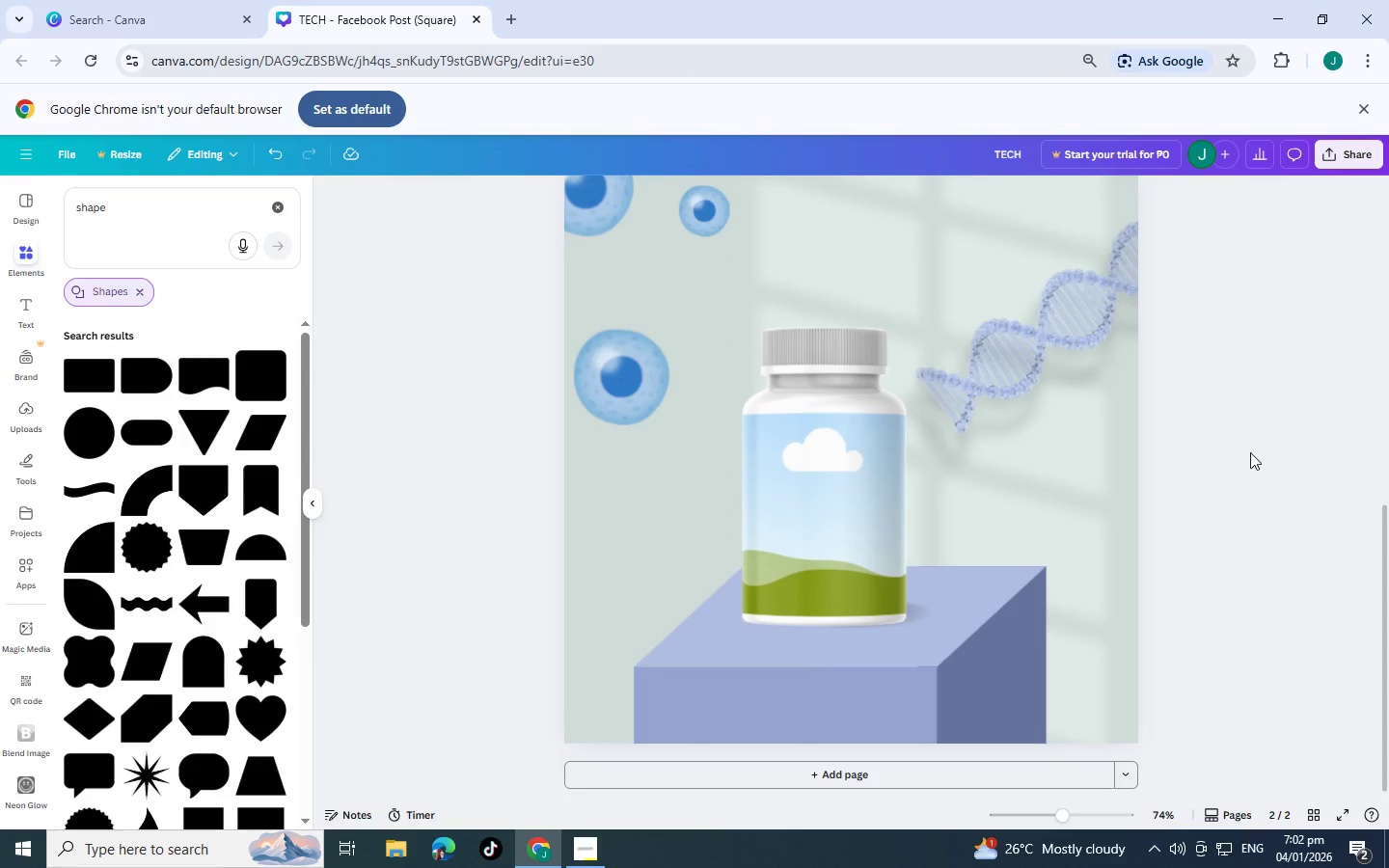 
scroll: coordinate [1249, 456], scroll_direction: up, amount: 1.0
 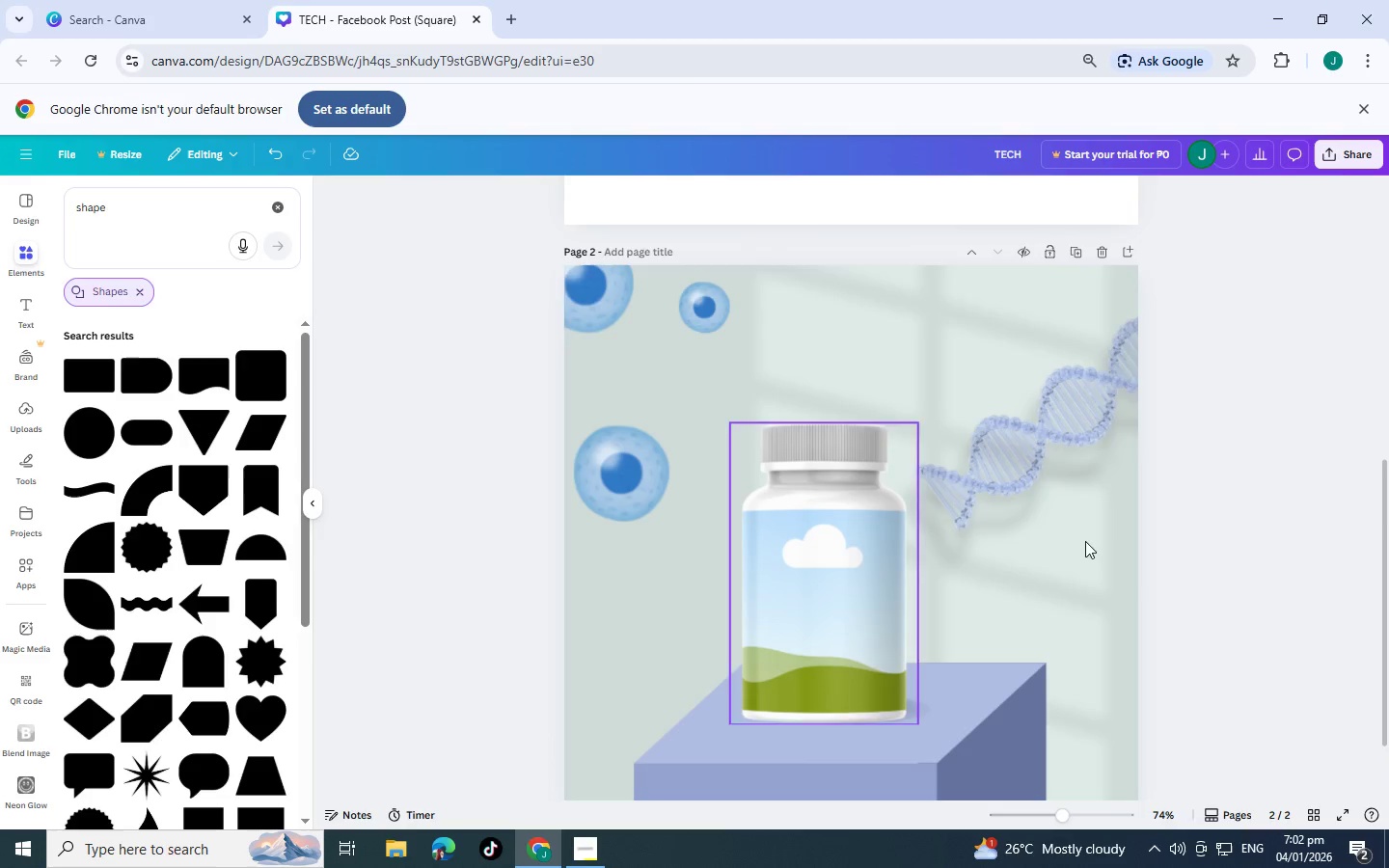 
left_click([1290, 479])
 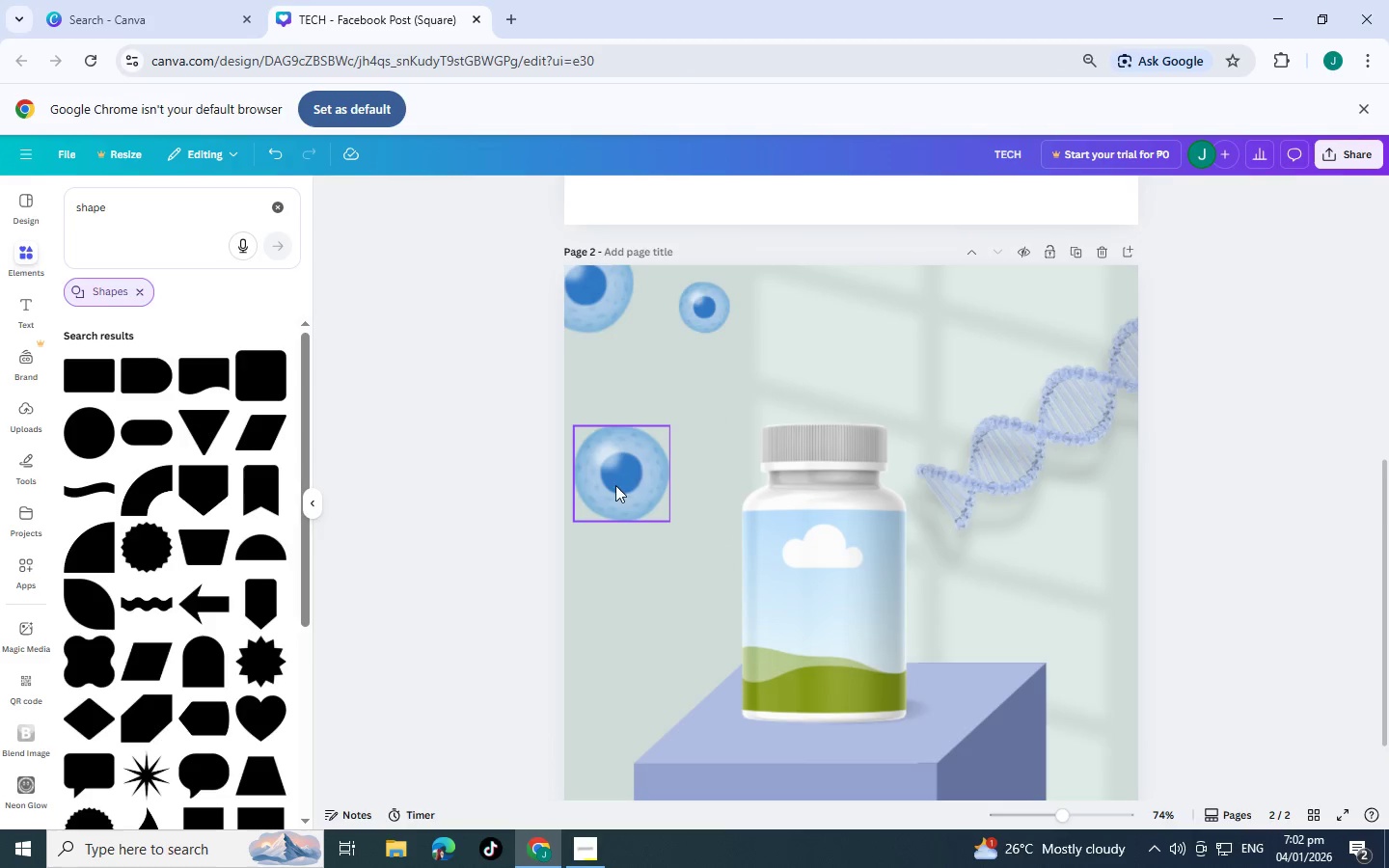 
left_click_drag(start_coordinate=[615, 485], to_coordinate=[1129, 662])
 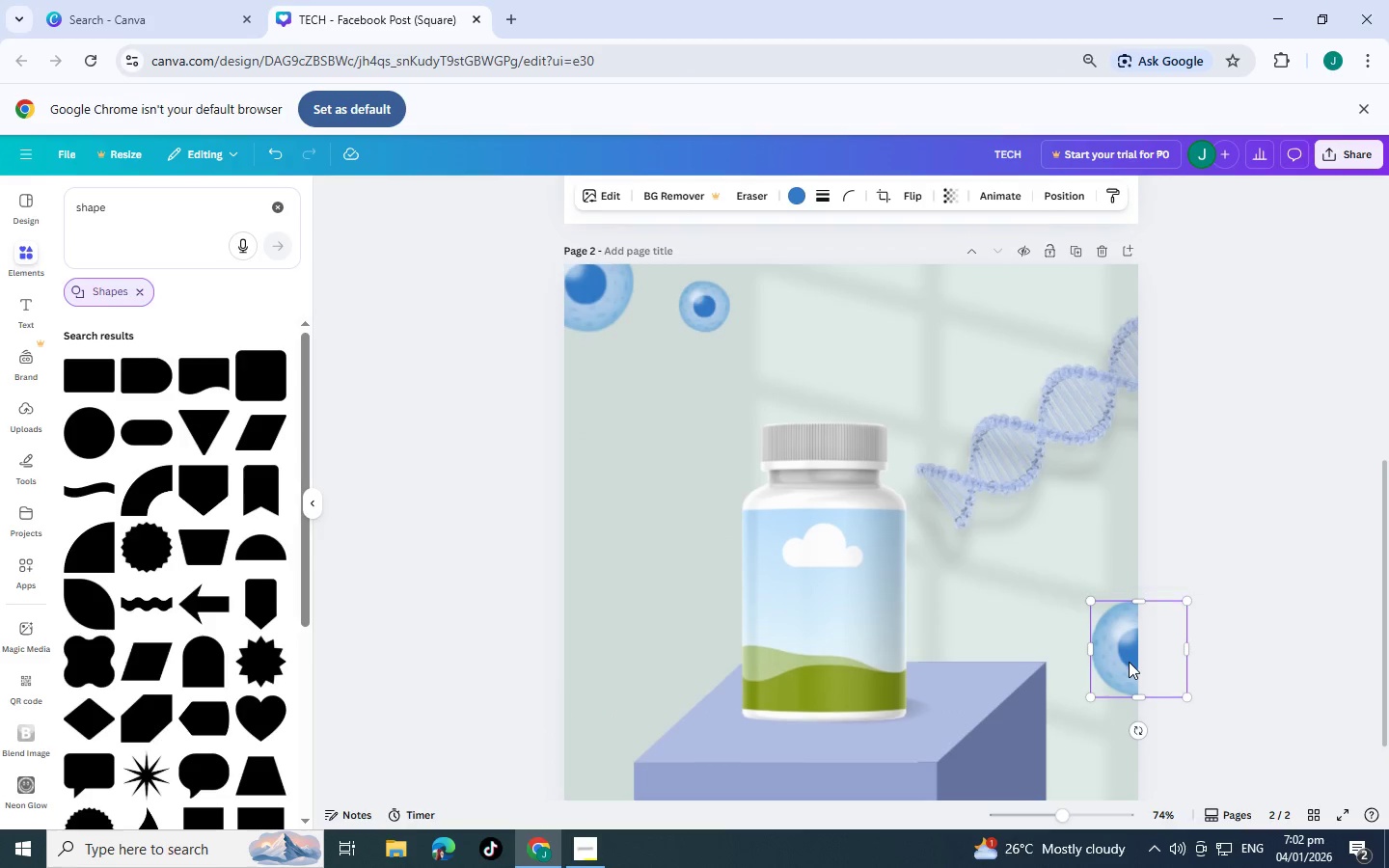 
scroll: coordinate [1129, 662], scroll_direction: down, amount: 4.0
 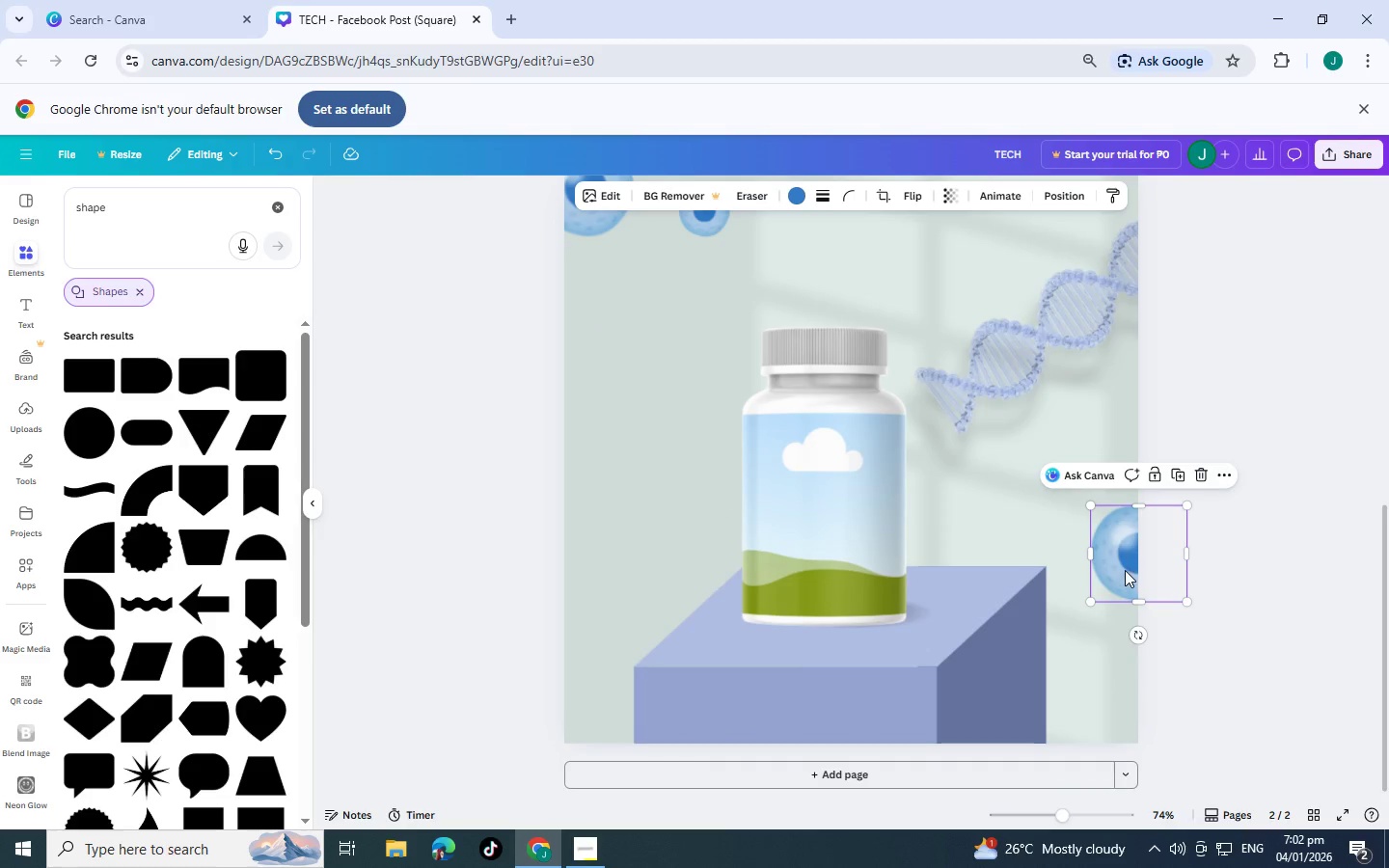 
left_click_drag(start_coordinate=[1125, 570], to_coordinate=[1119, 746])
 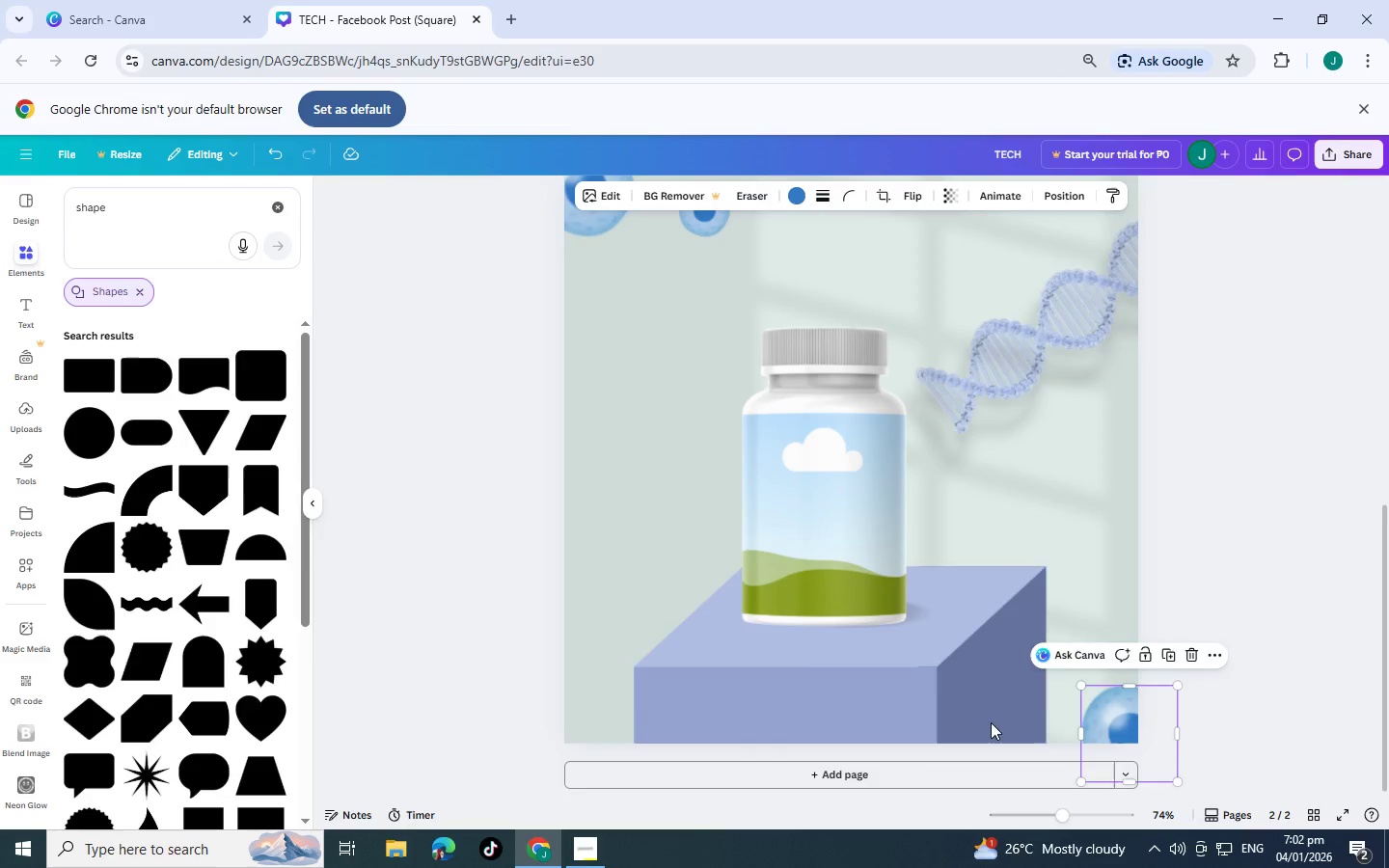 
scroll: coordinate [906, 718], scroll_direction: up, amount: 3.0
 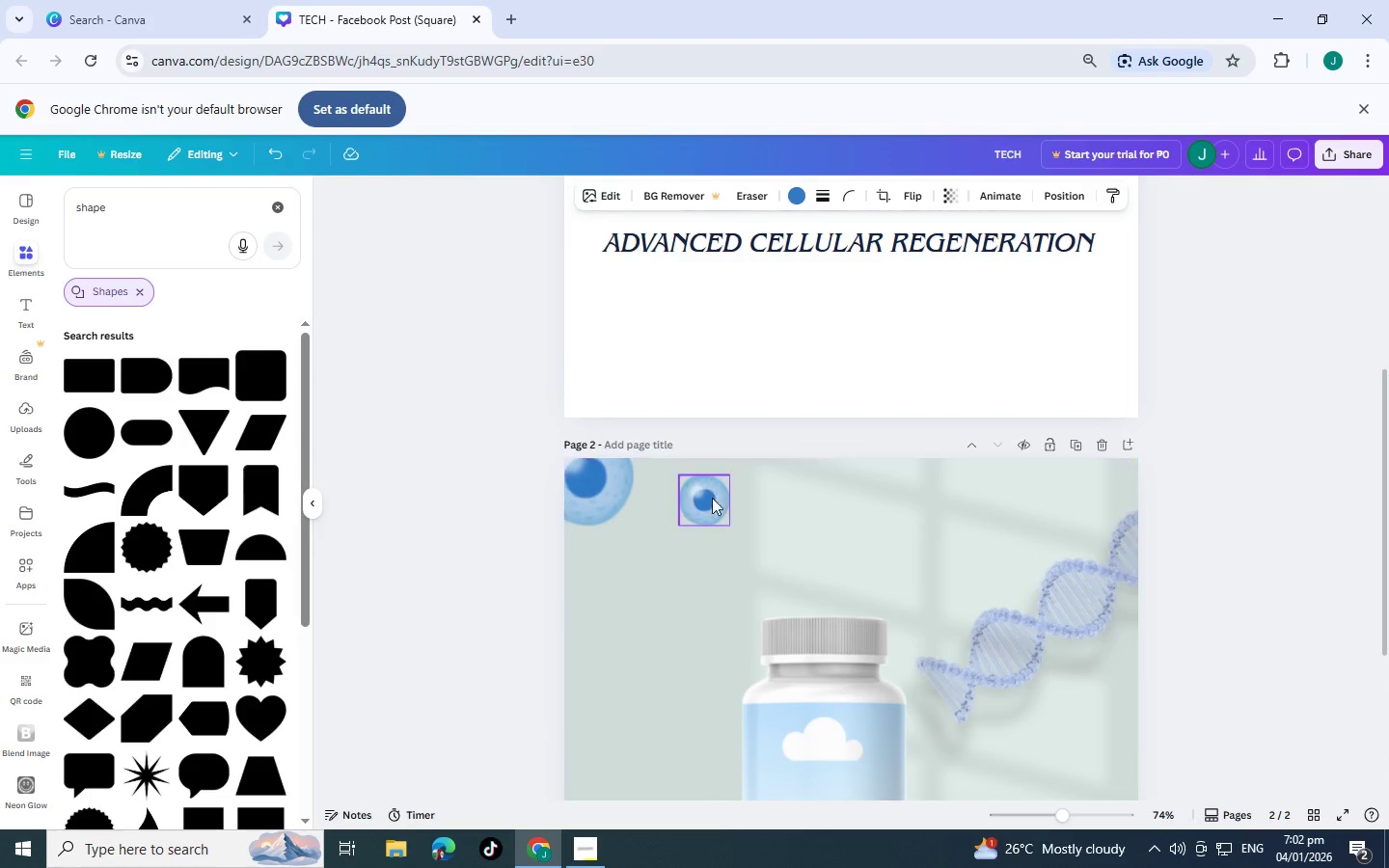 
left_click_drag(start_coordinate=[702, 513], to_coordinate=[671, 528])
 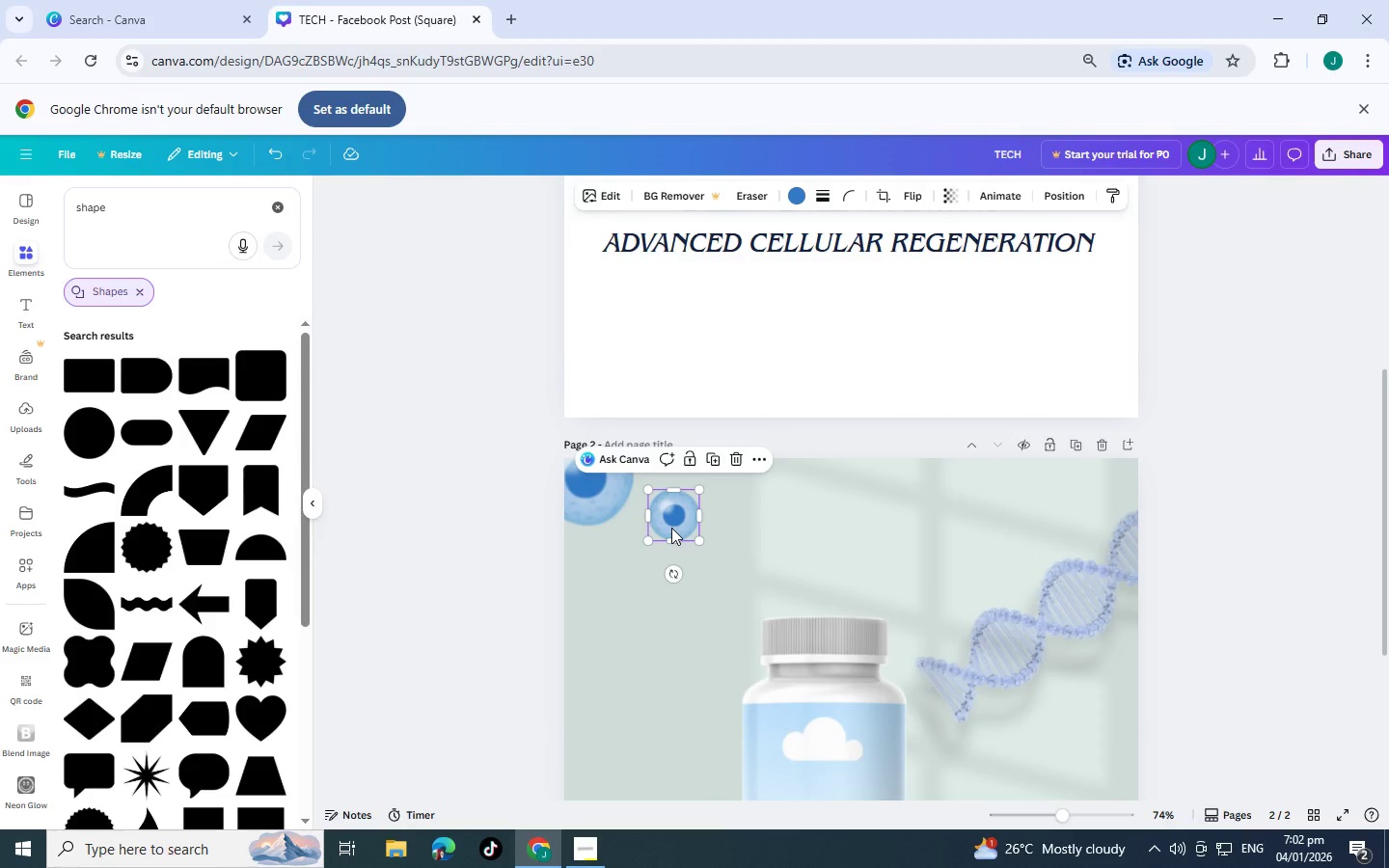 
key(Control+C)
 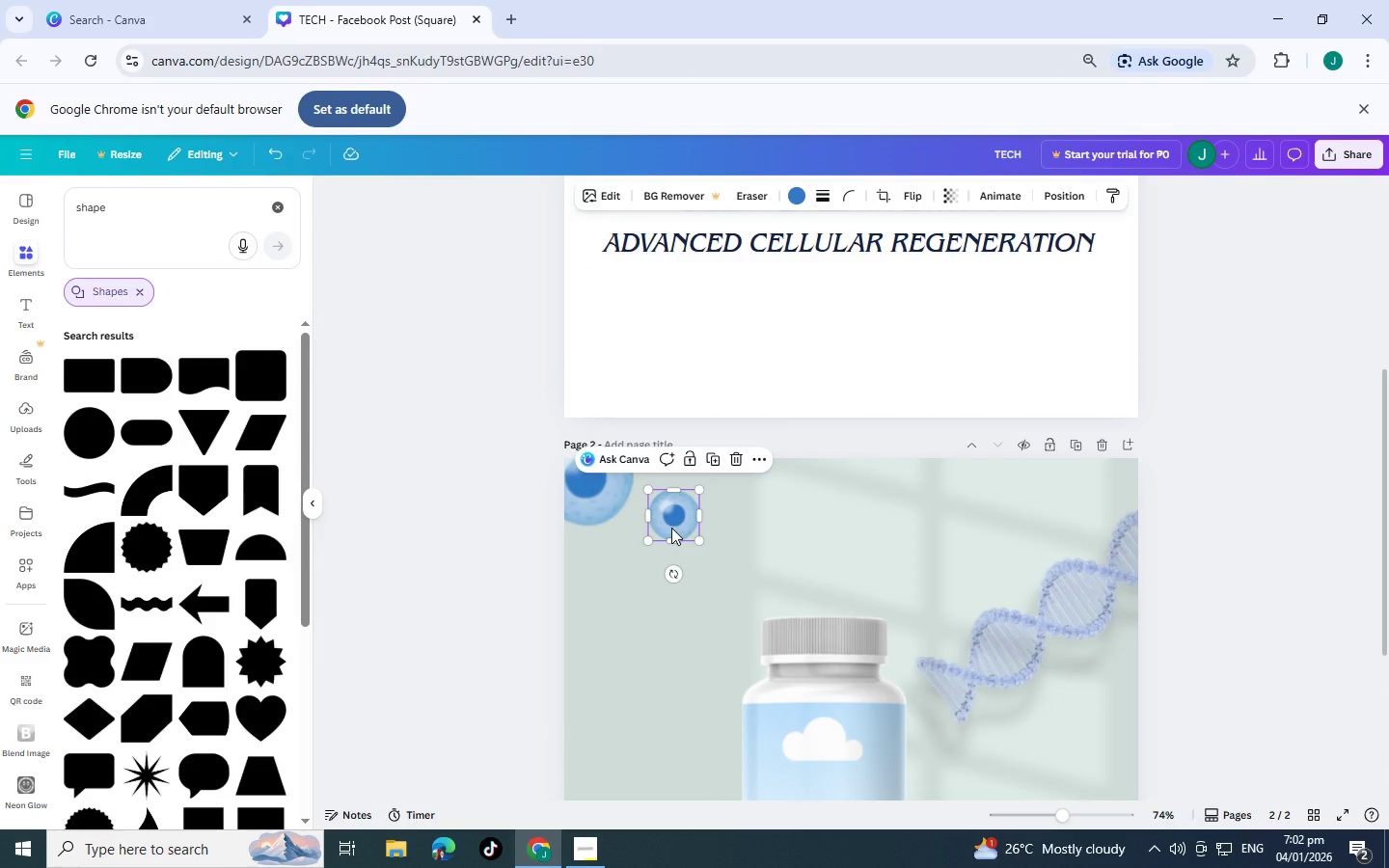 
key(Control+V)
 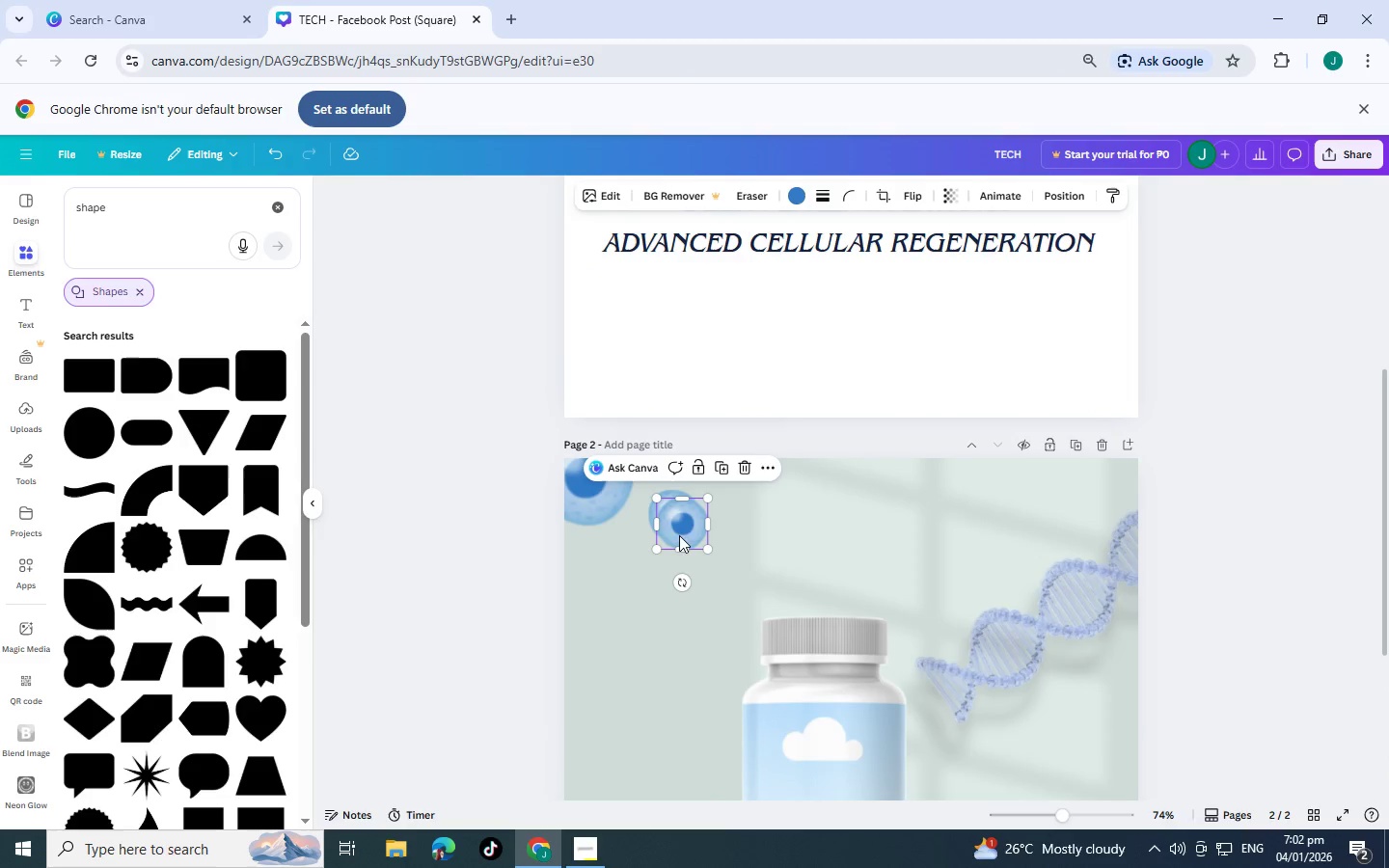 
left_click_drag(start_coordinate=[677, 533], to_coordinate=[616, 575])
 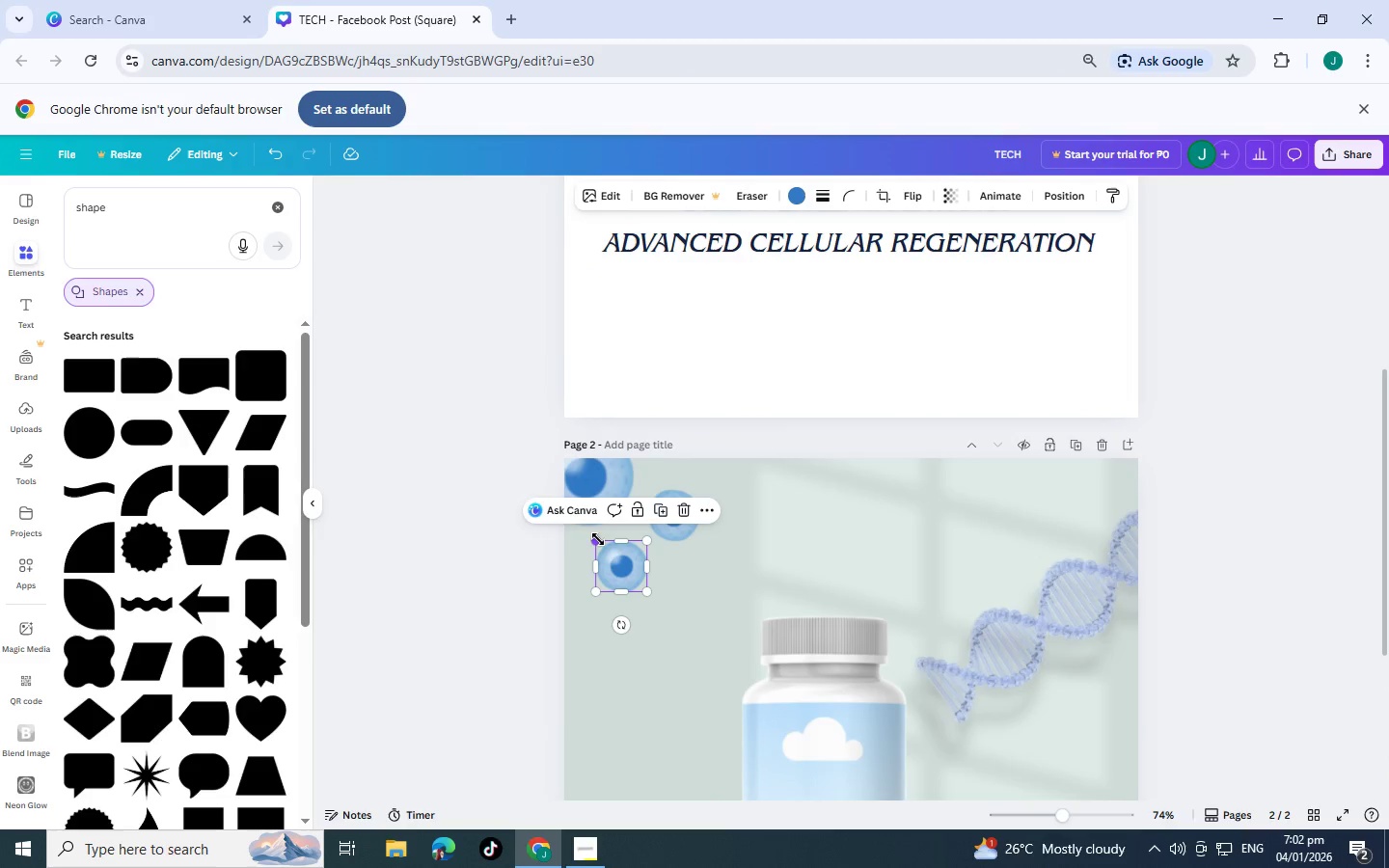 
left_click_drag(start_coordinate=[598, 539], to_coordinate=[617, 558])
 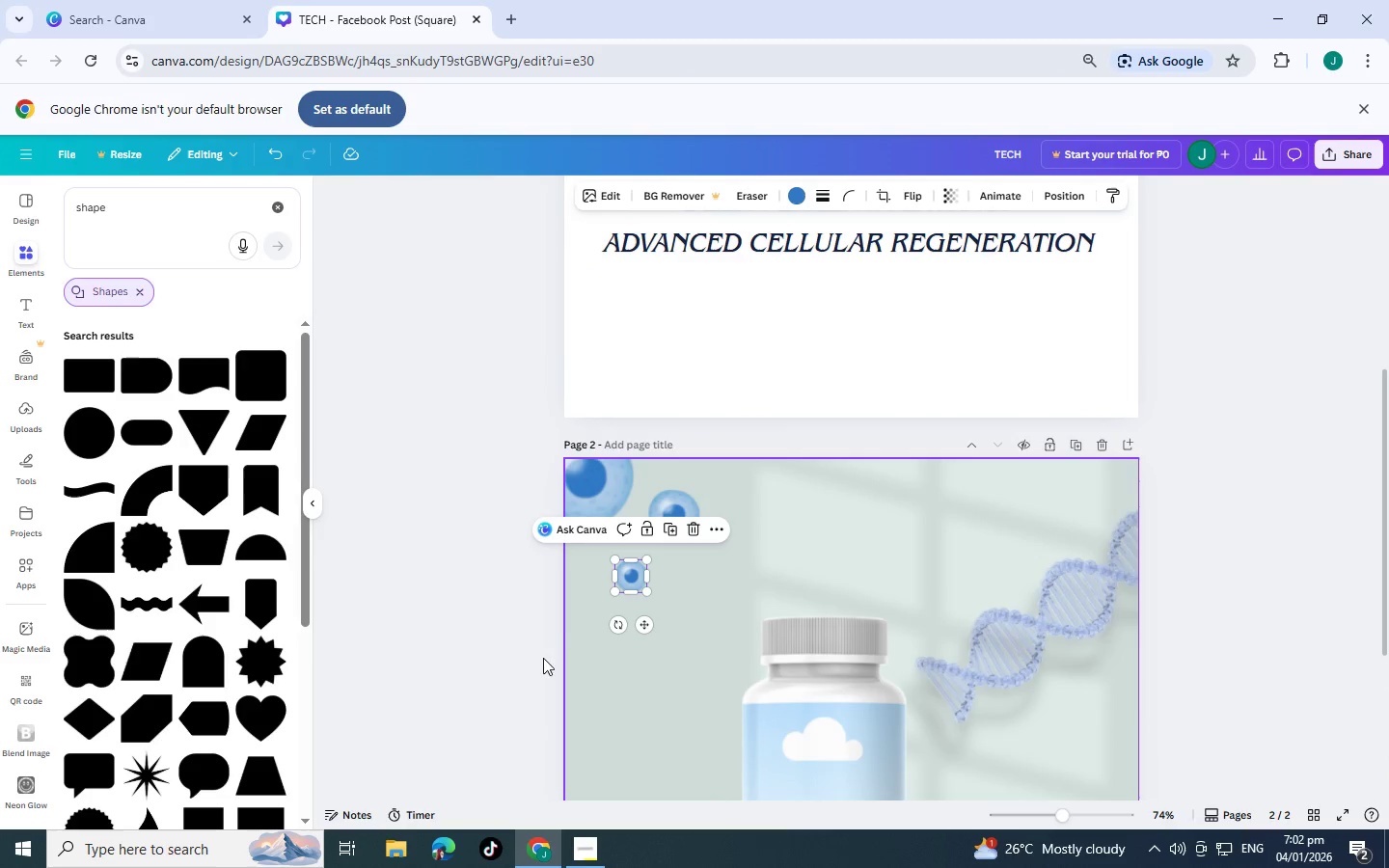 
left_click([531, 654])
 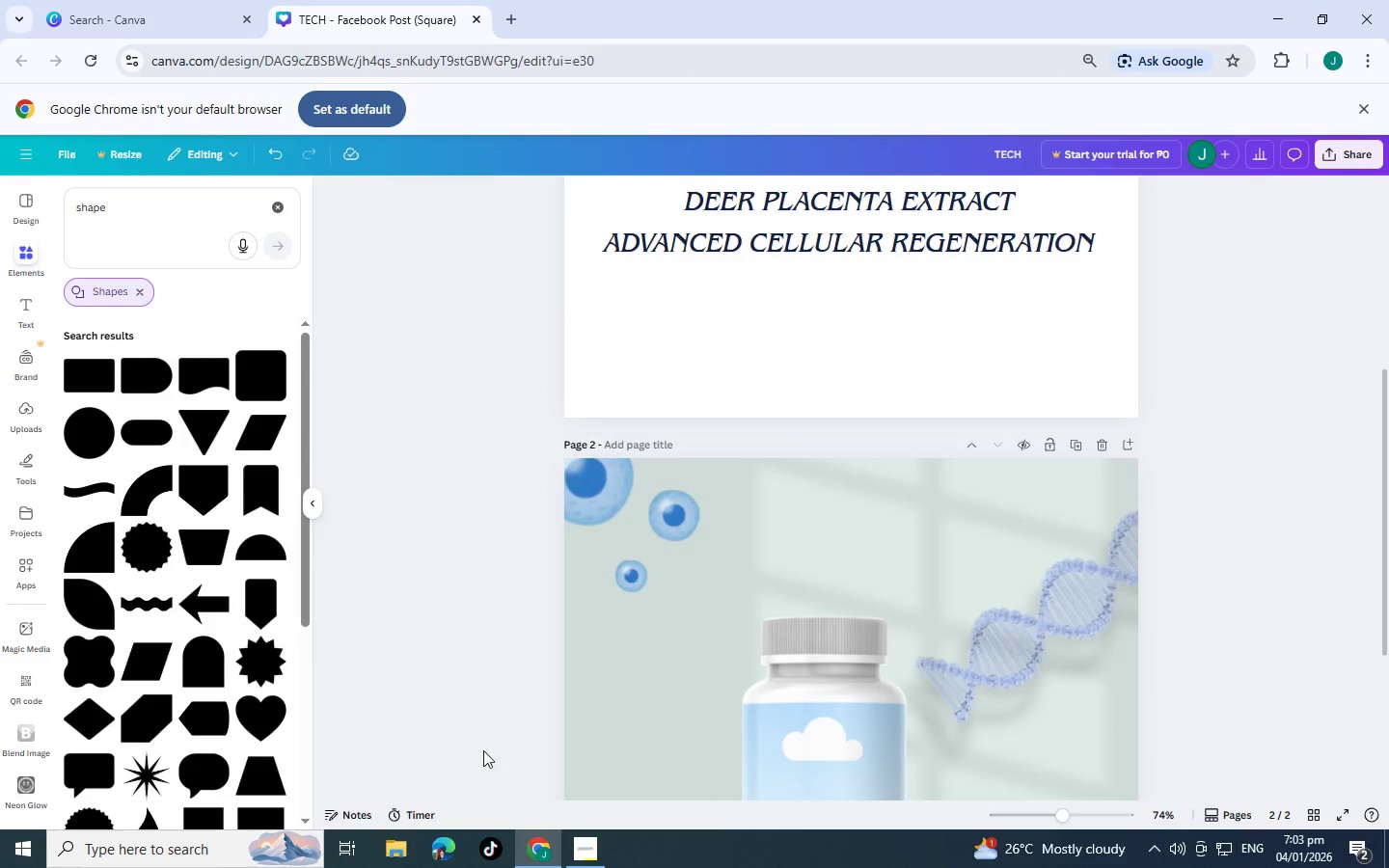 
scroll: coordinate [889, 584], scroll_direction: down, amount: 8.0
 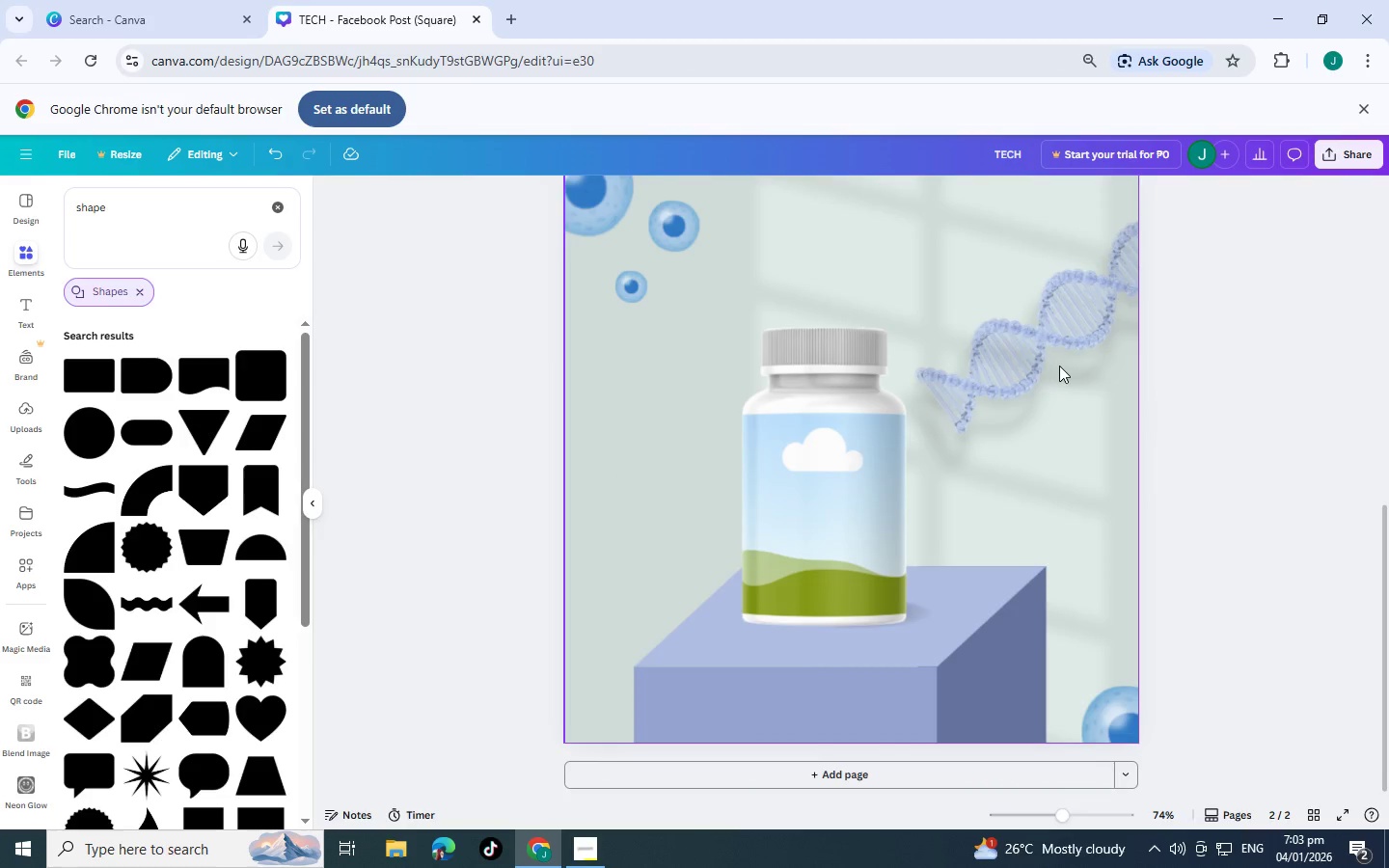 
scroll: coordinate [777, 404], scroll_direction: up, amount: 1.0
 